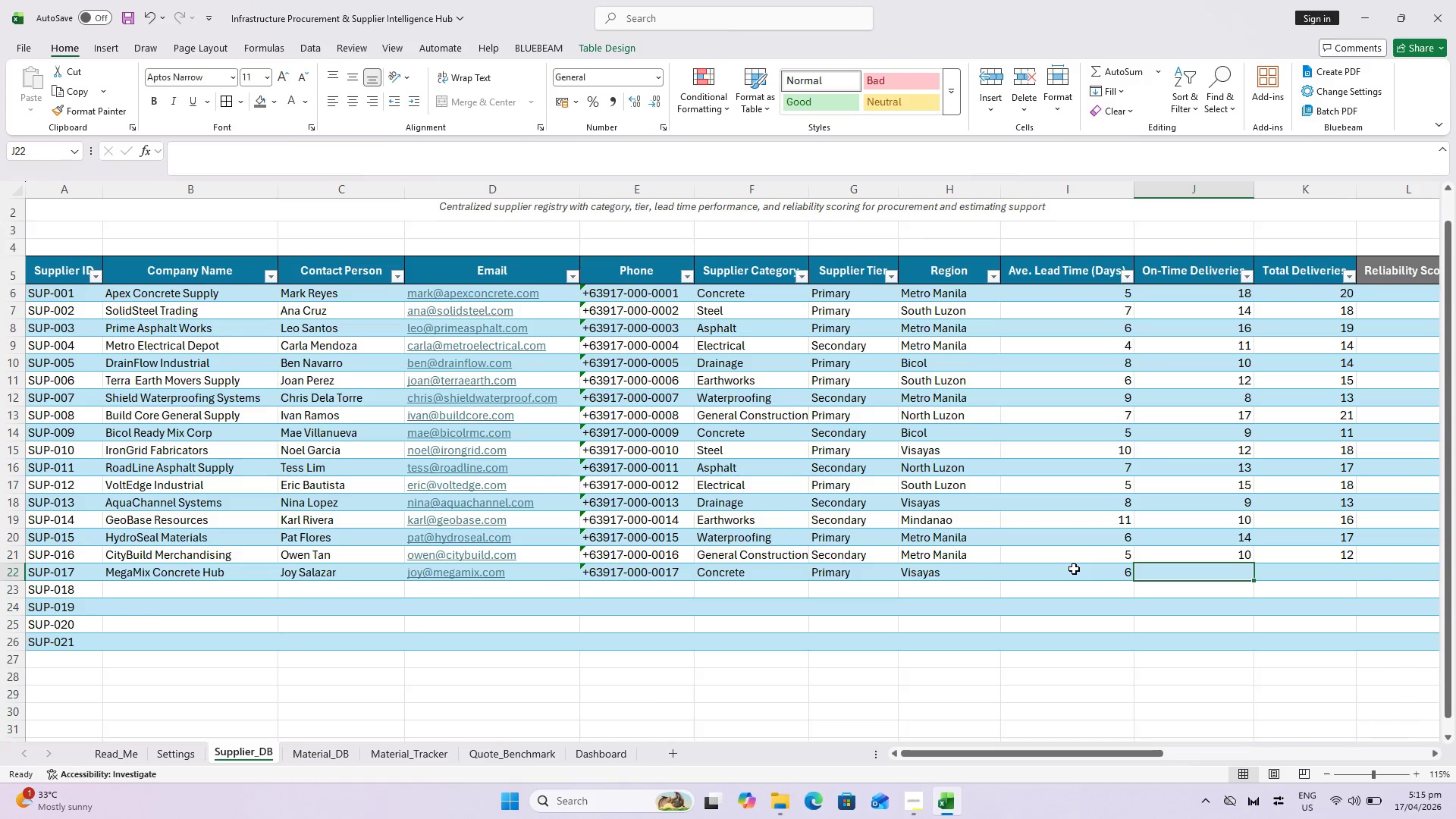 
type(16)
 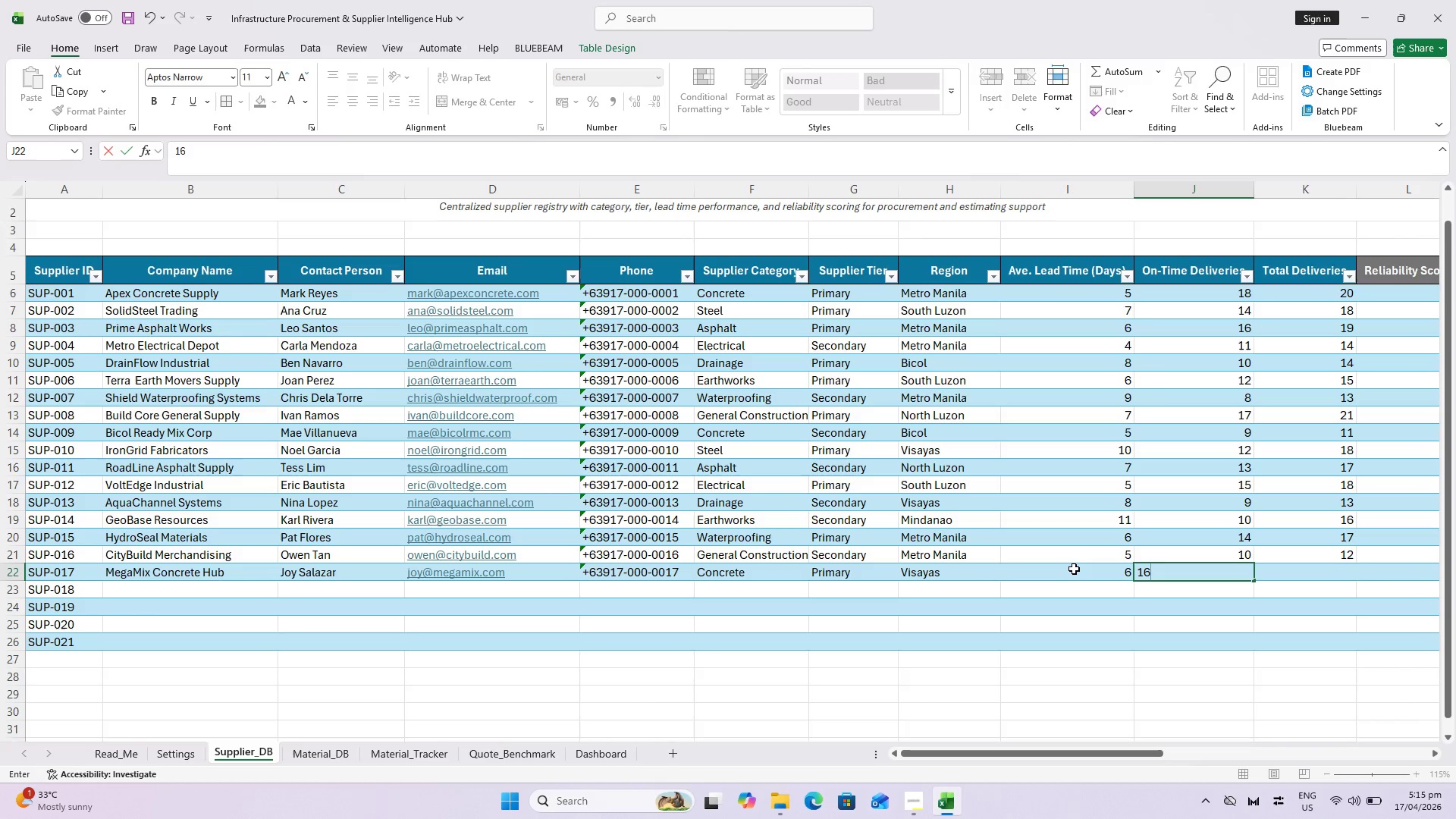 
key(ArrowRight)
 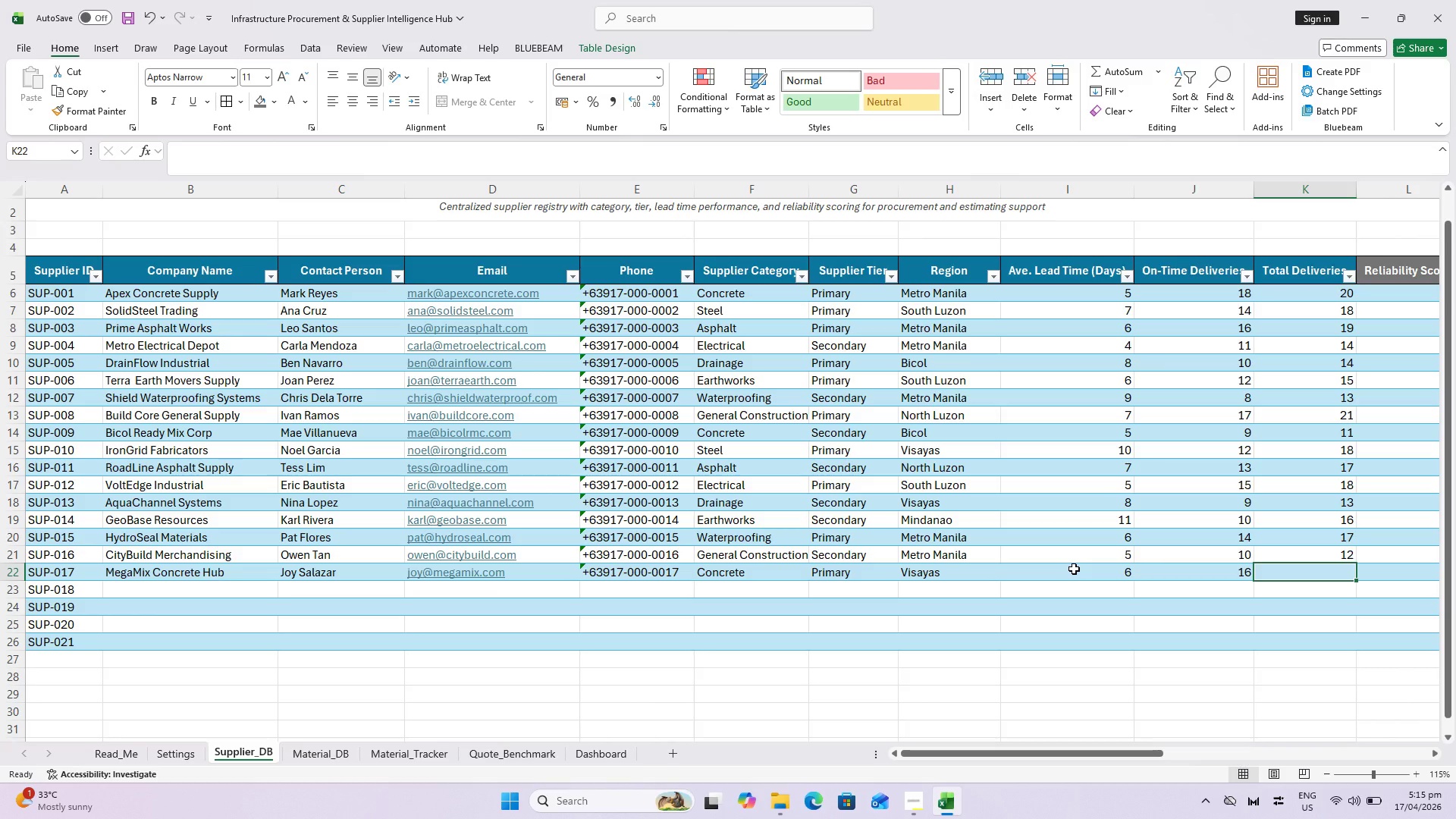 
type(20)
 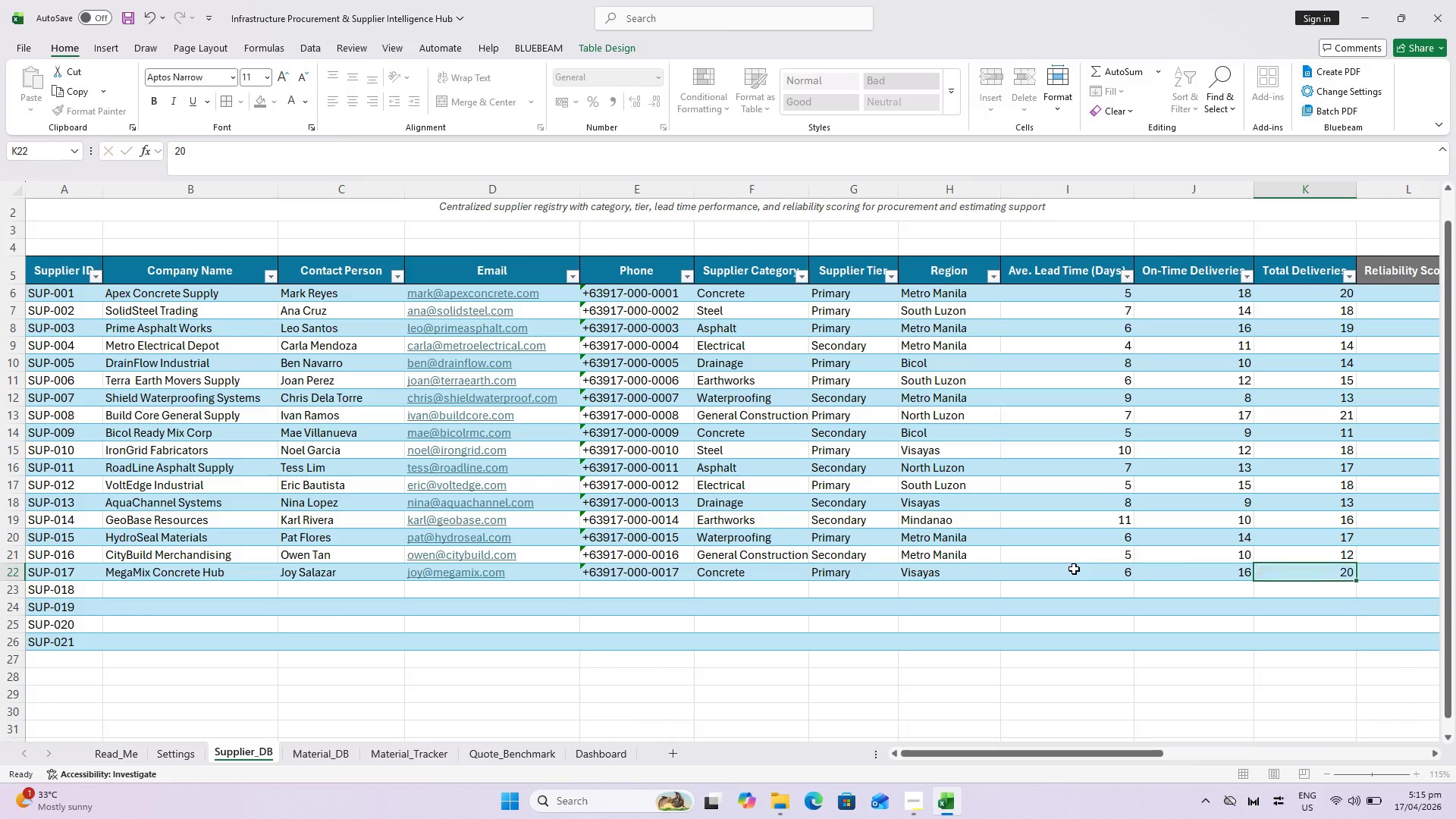 
key(Enter)
 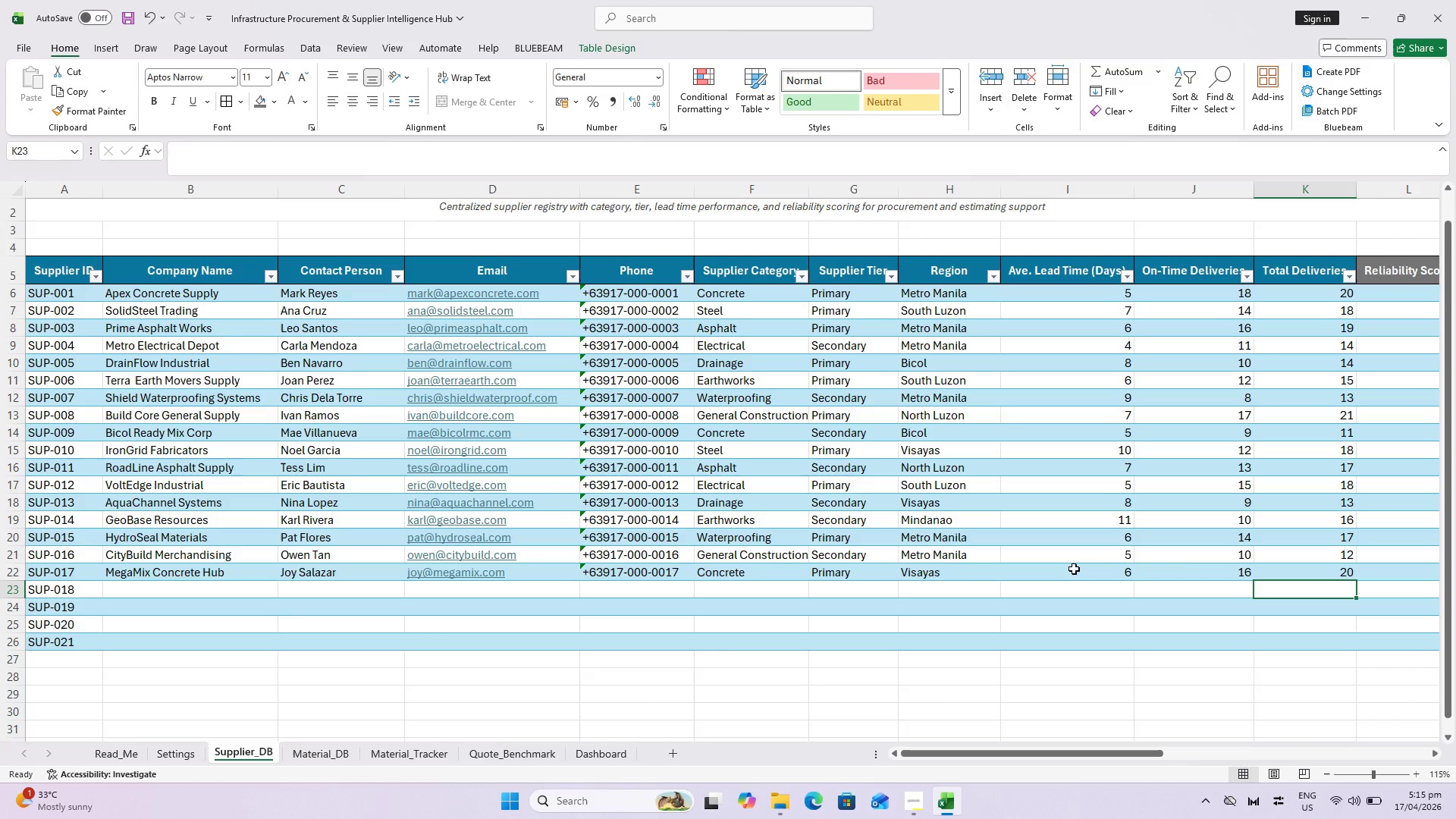 
key(Control+S)
 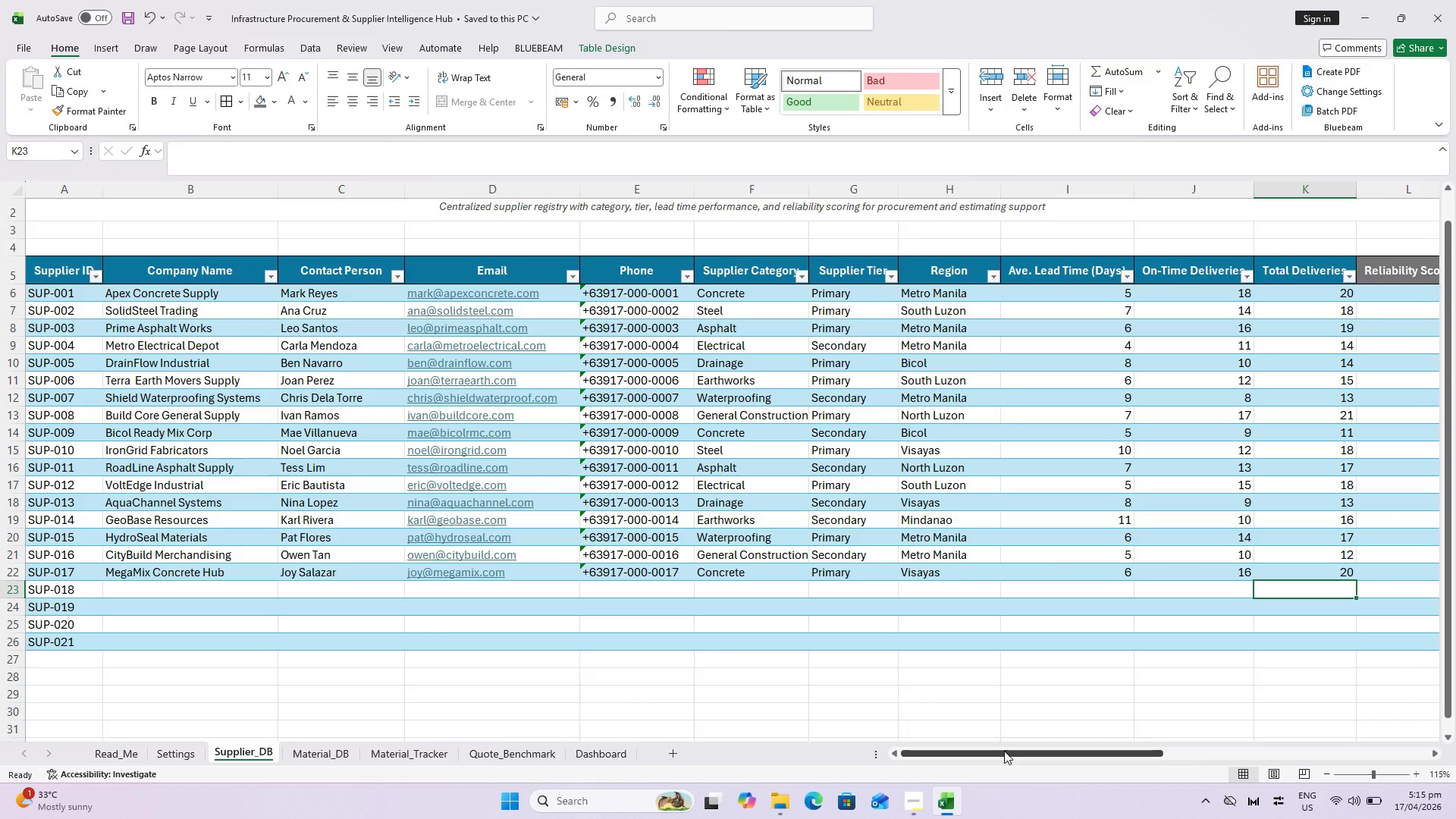 
key(Shift+ArrowLeft)
 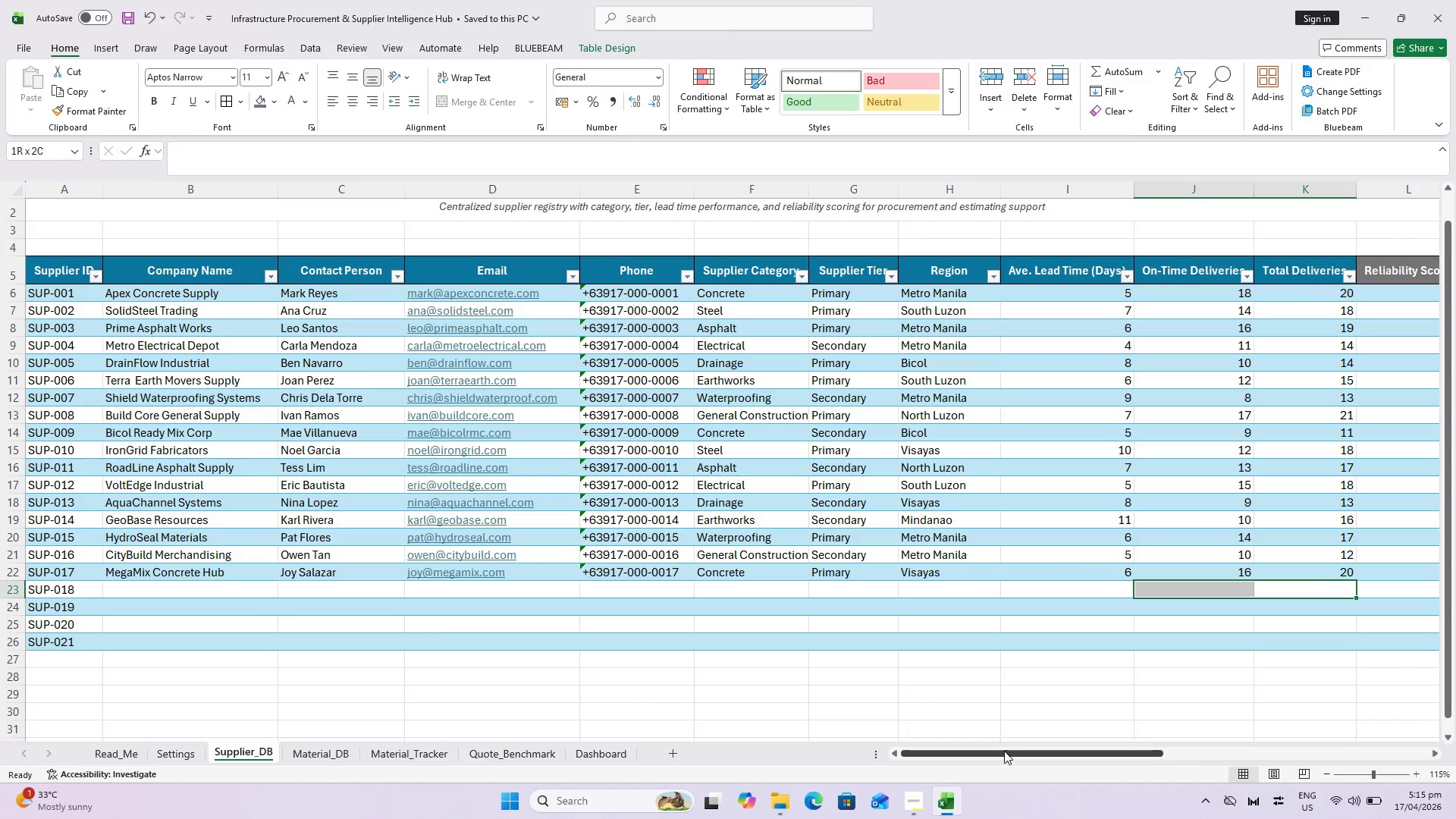 
key(Control+ArrowLeft)
 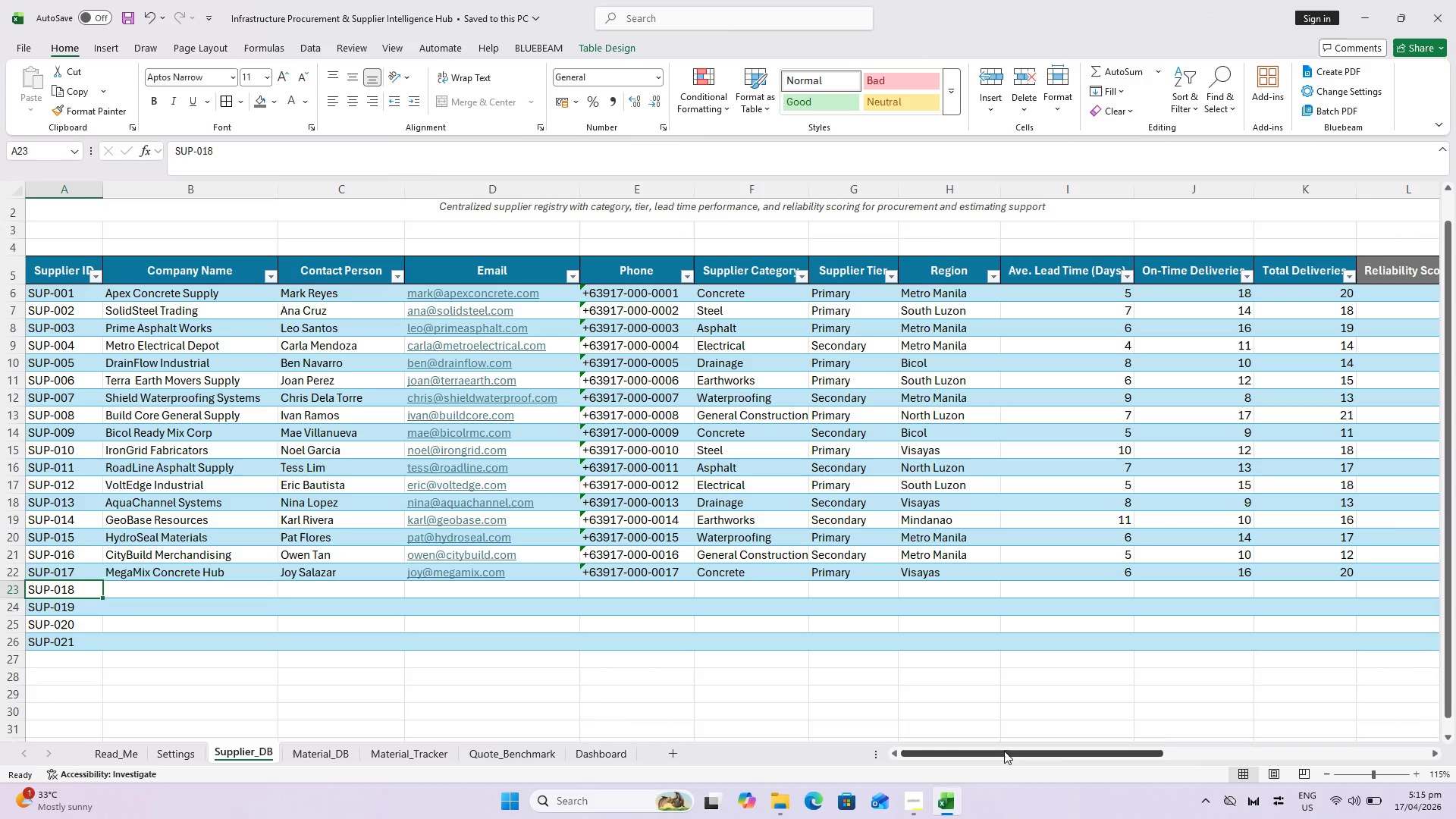 
key(ArrowRight)
 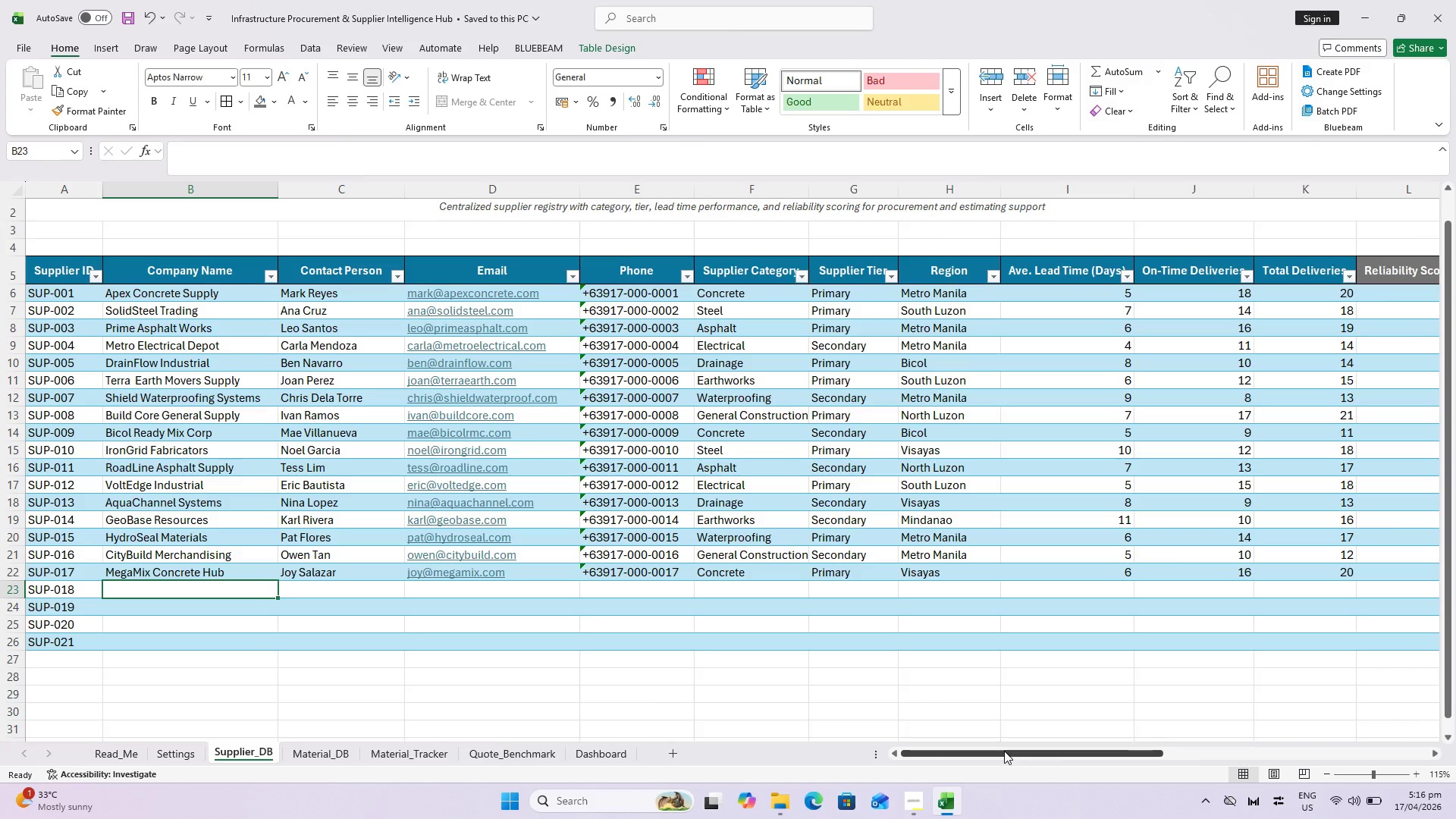 
type(Titan Rebar C)
key(Backspace)
type(Depot)
 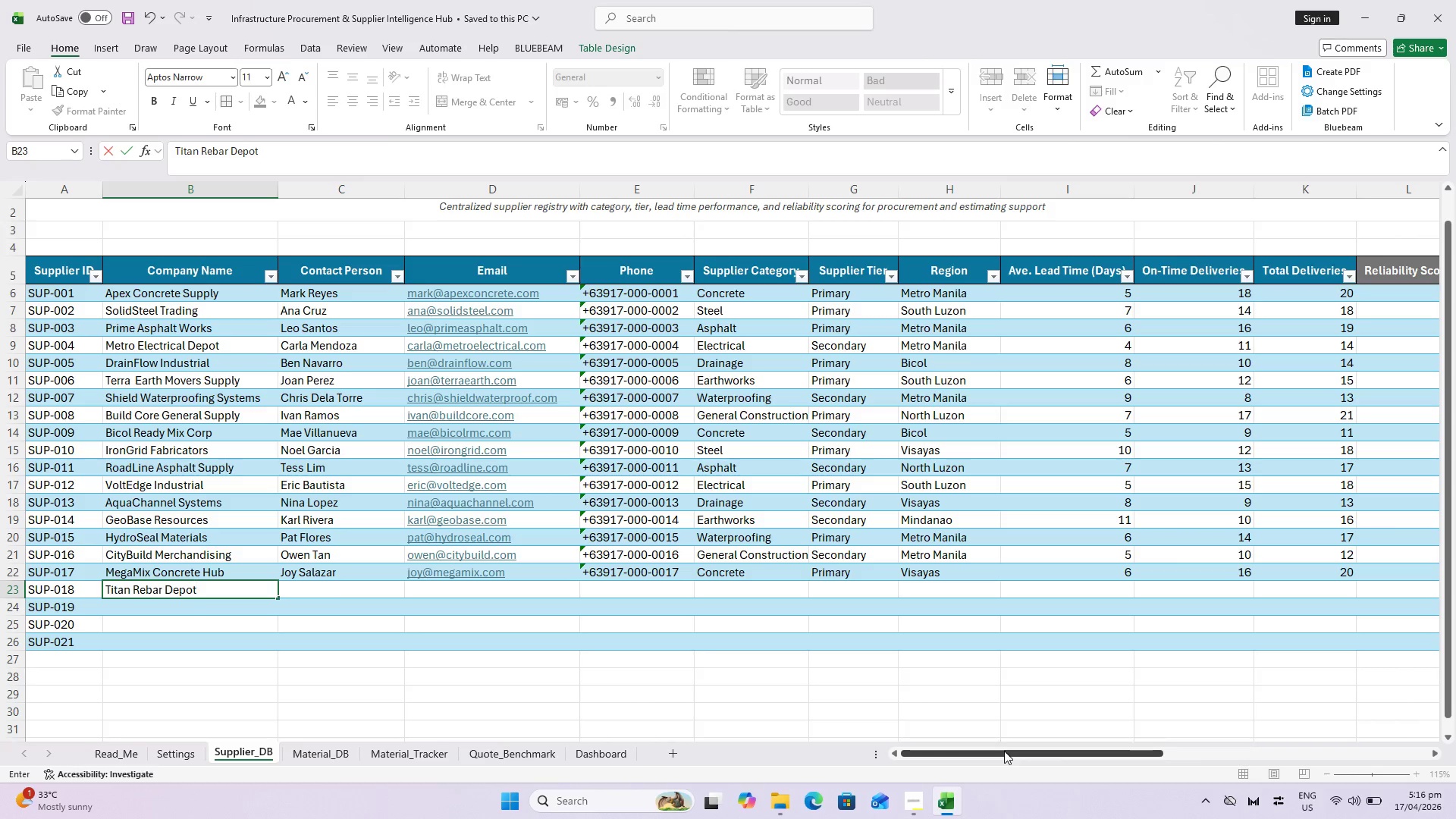 
key(ArrowRight)
 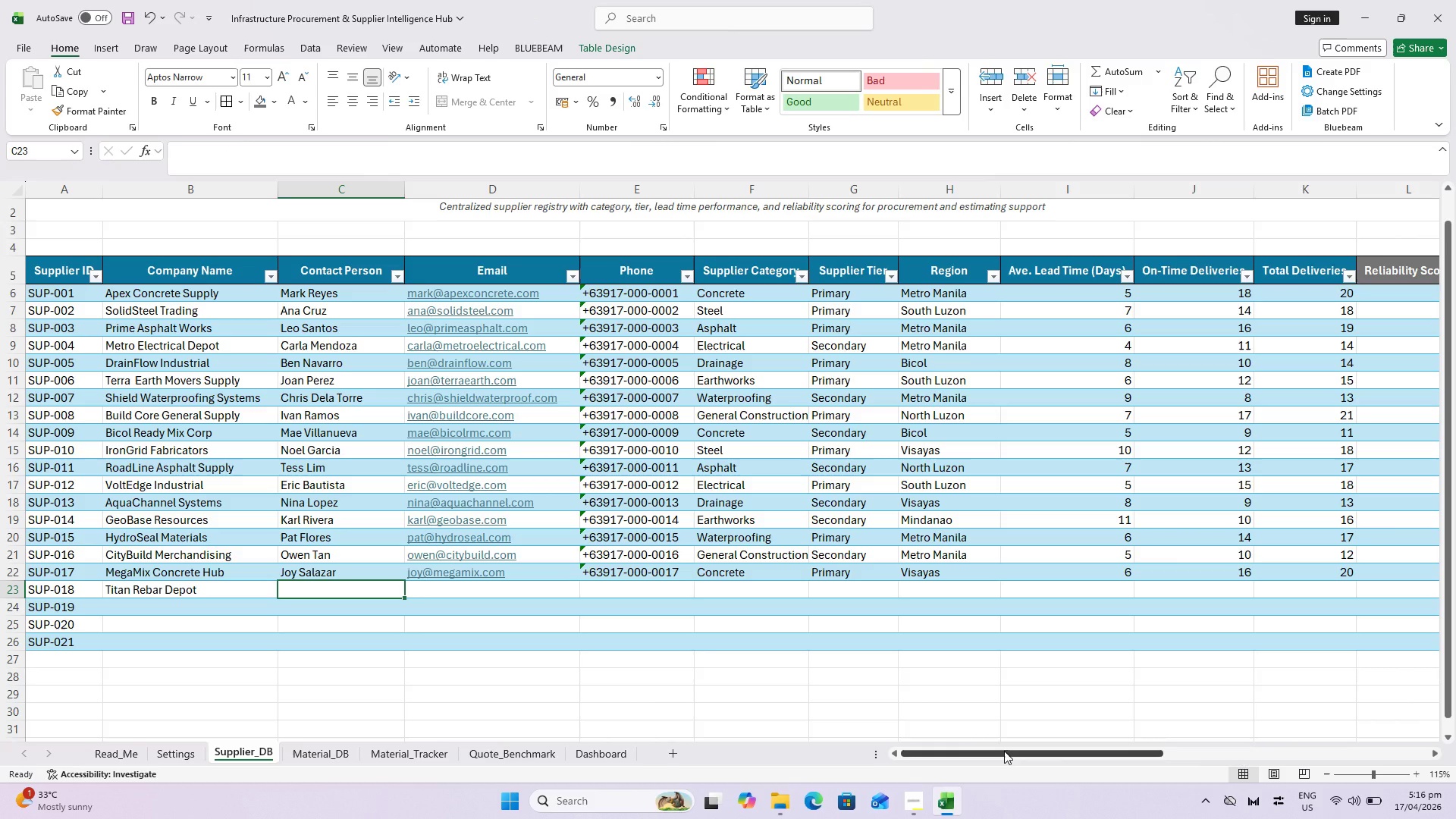 
type(Paul Gomez)
 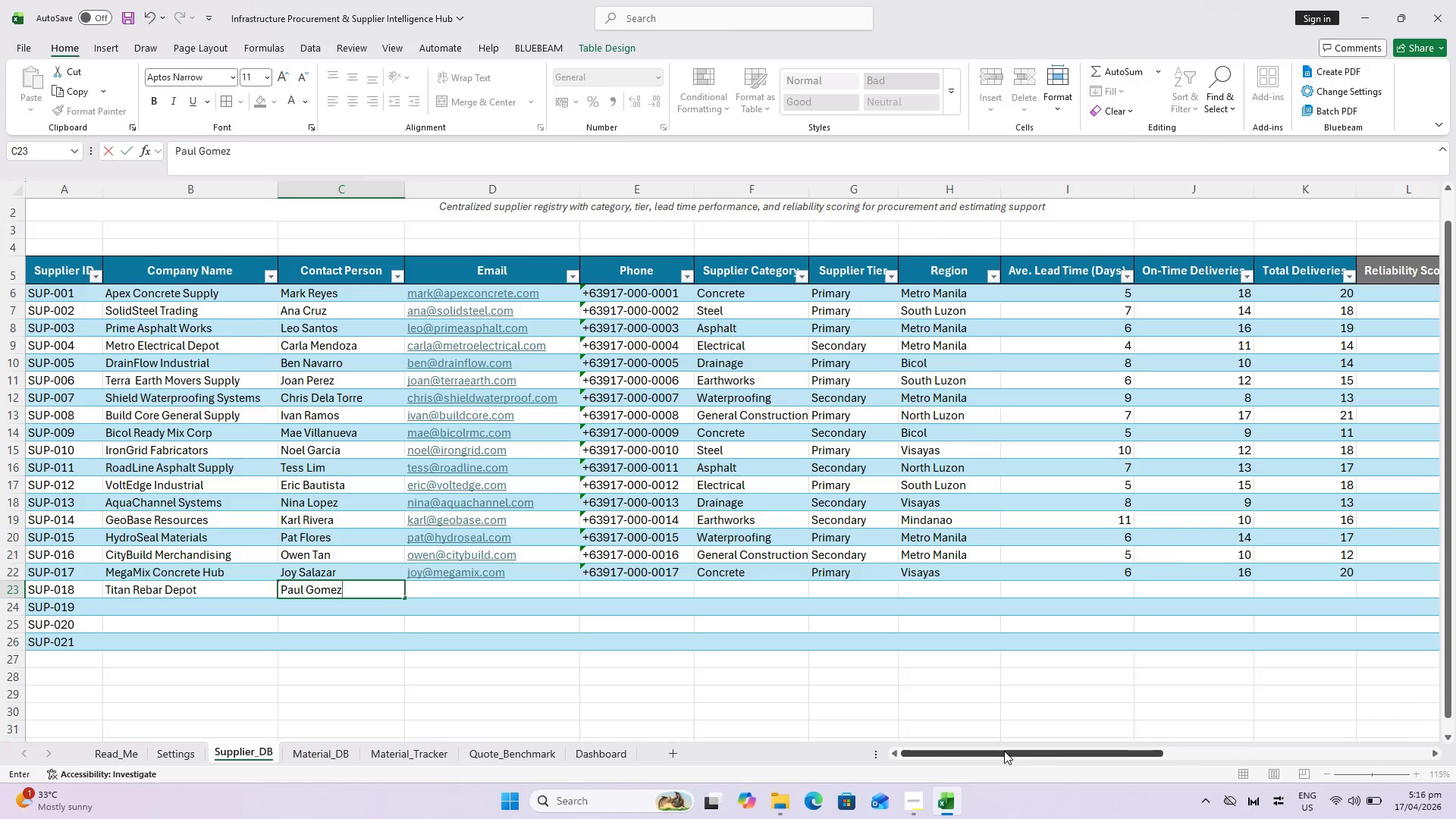 
key(ArrowRight)
 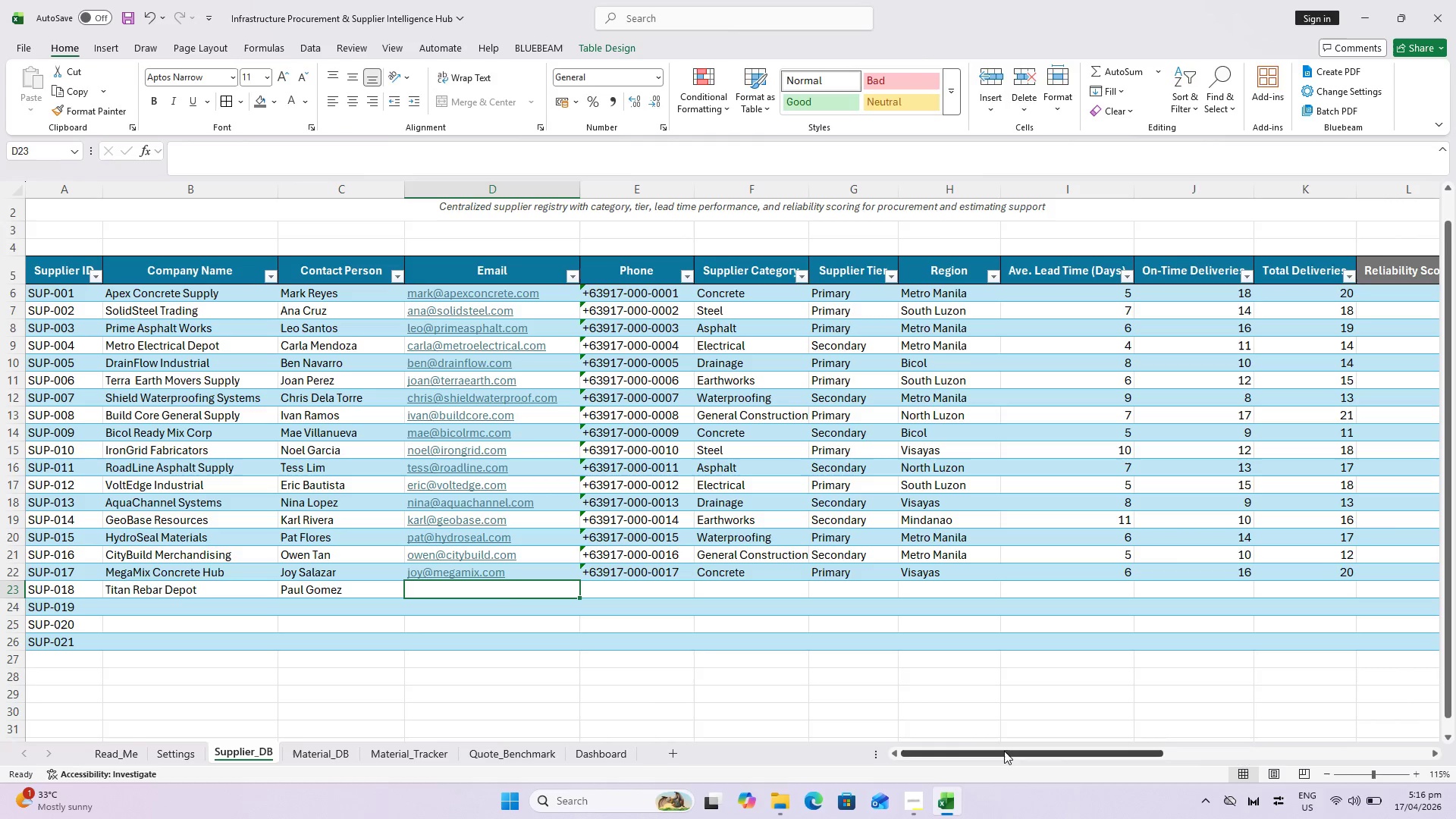 
type(paul@titanrebar.com)
 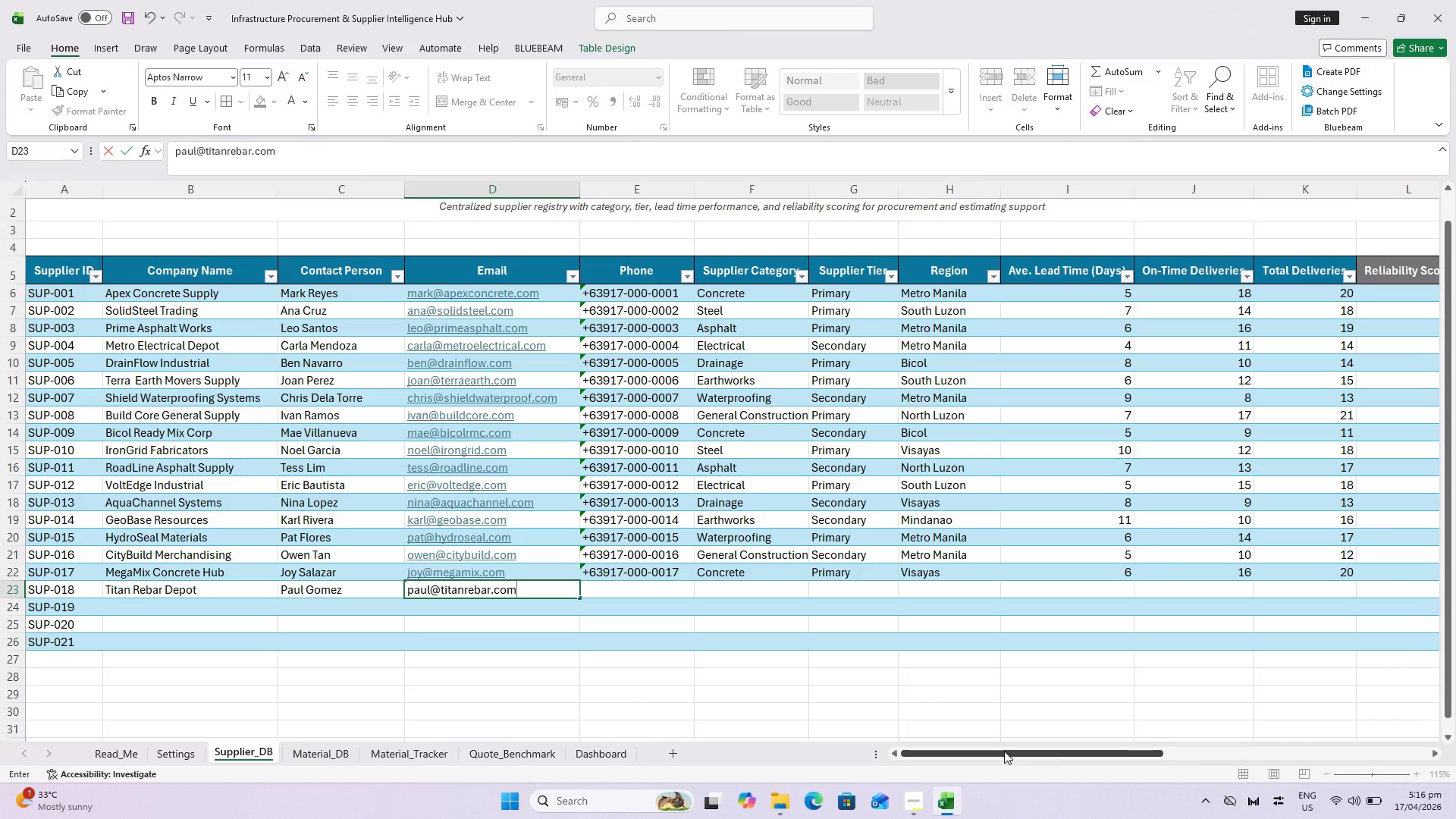 
key(ArrowRight)
 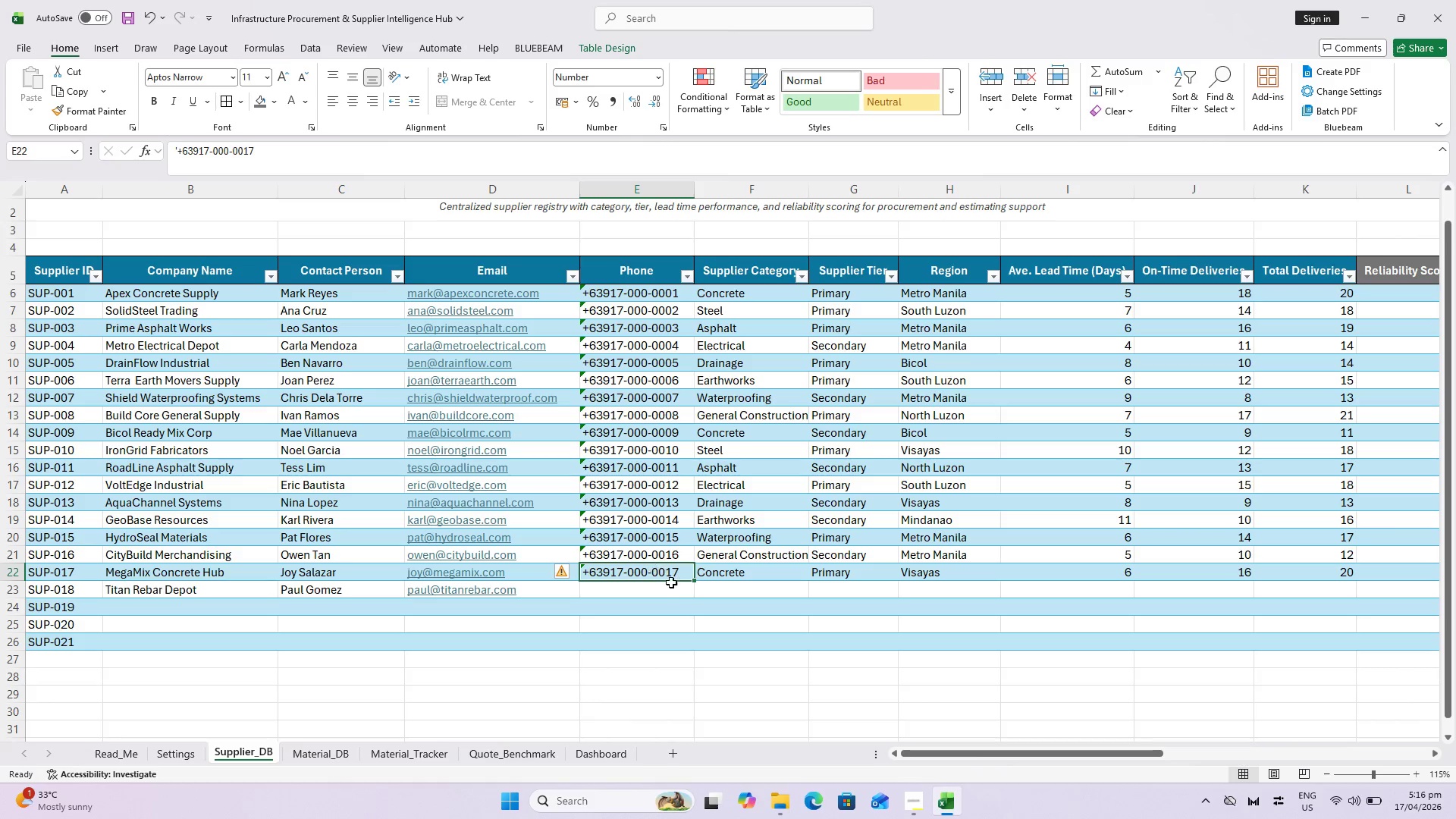 
left_click_drag(start_coordinate=[696, 581], to_coordinate=[693, 598])
 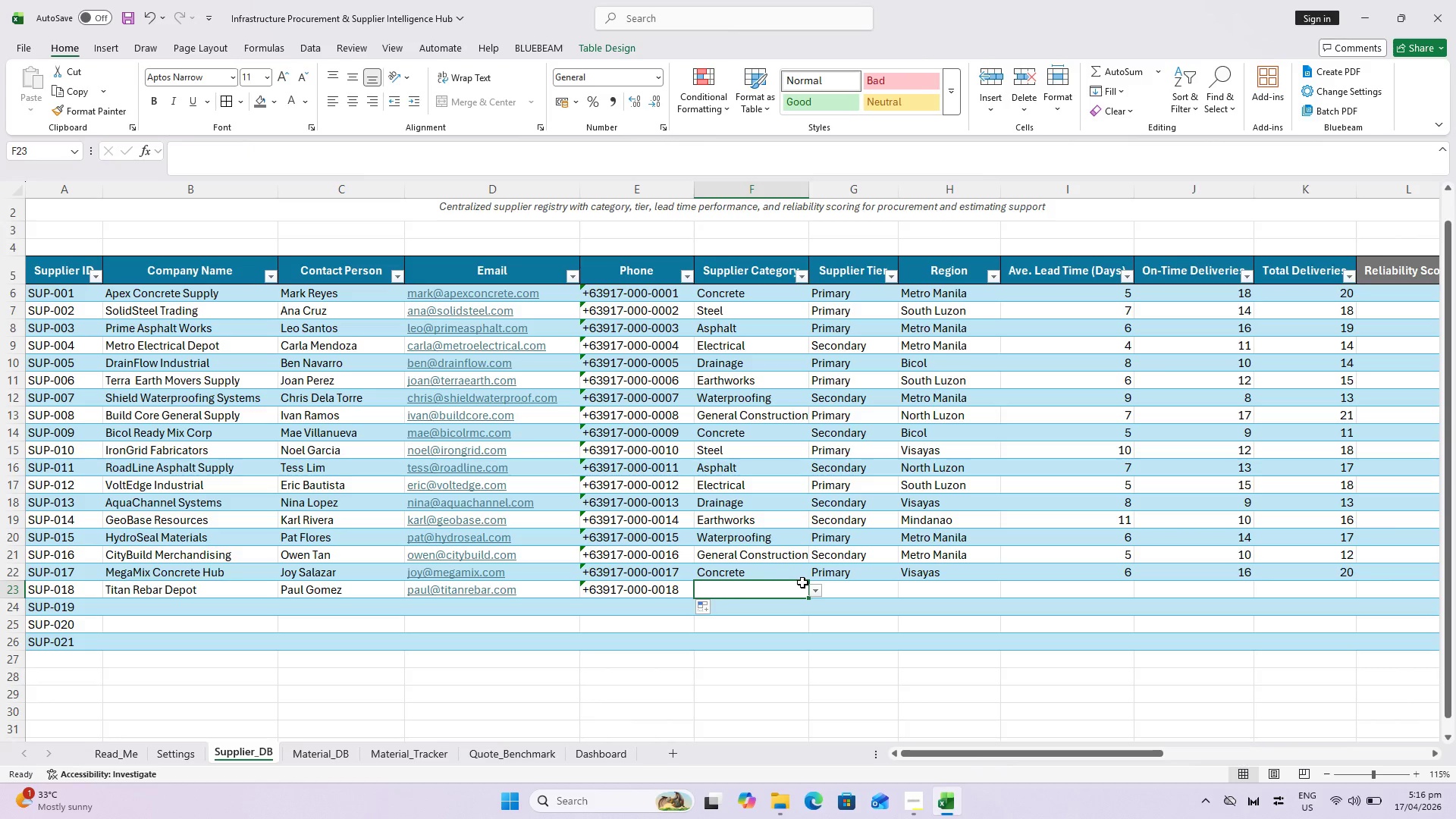 
wait(5.67)
 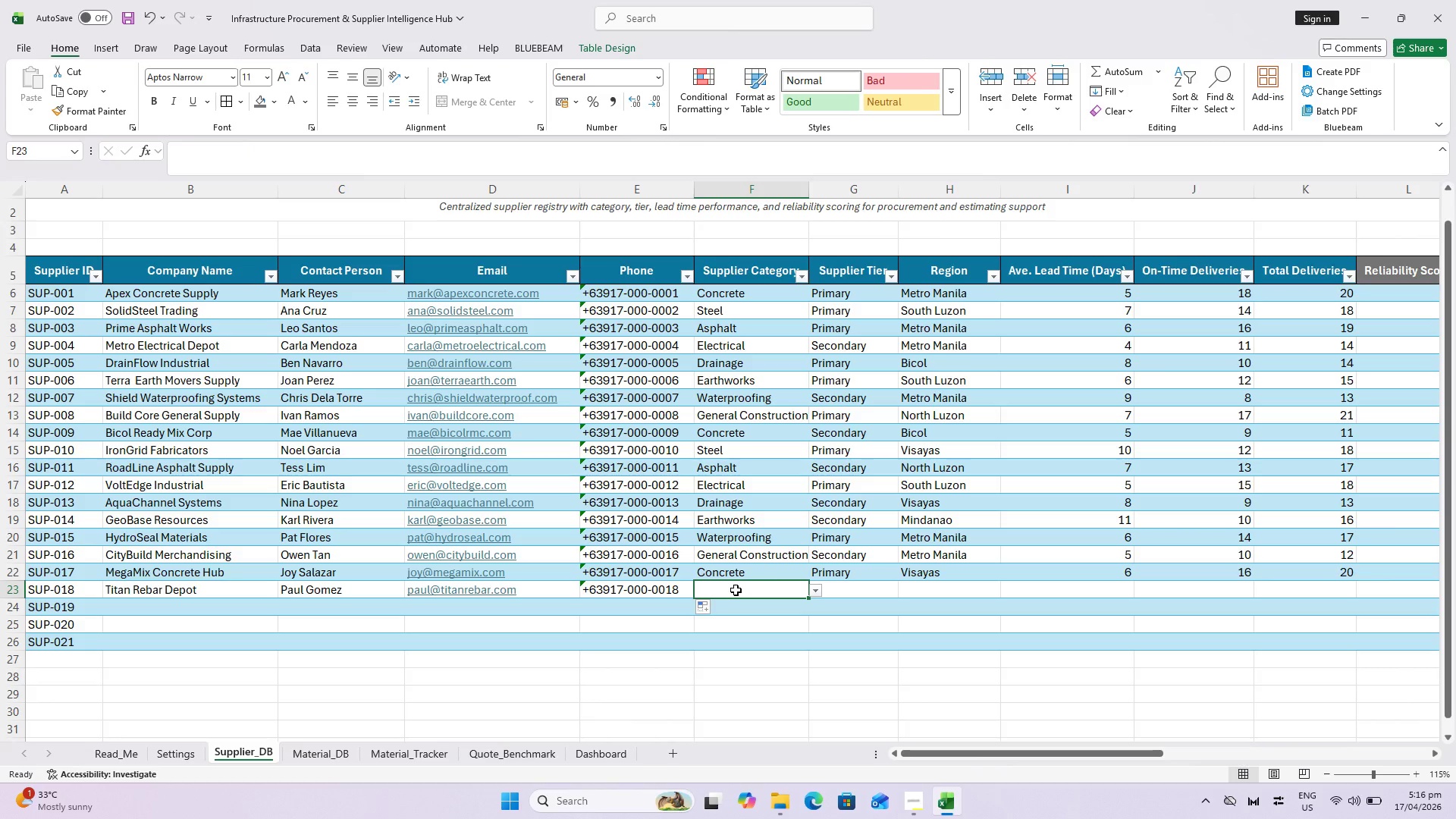 
left_click([816, 588])
 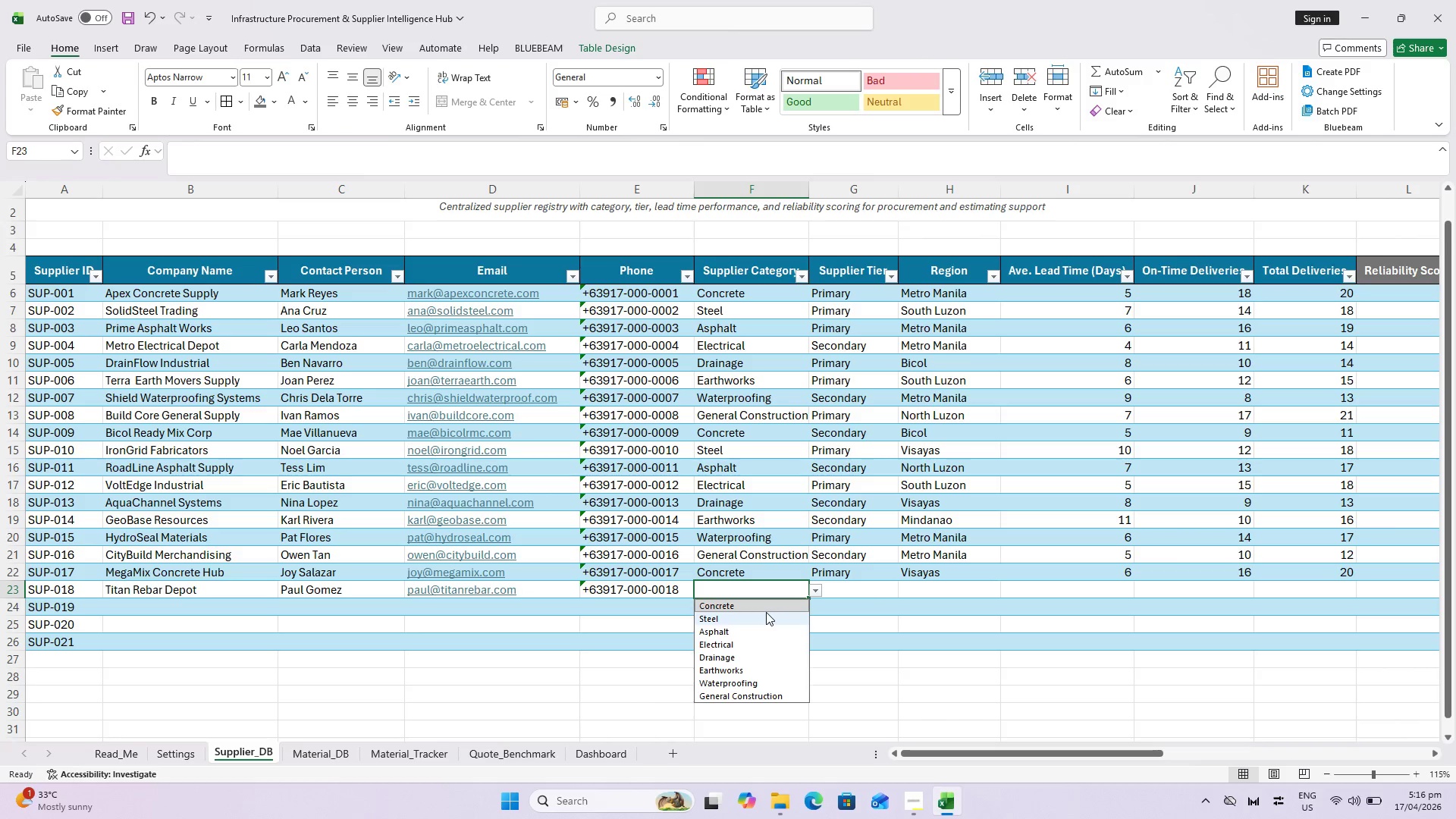 
left_click([766, 612])
 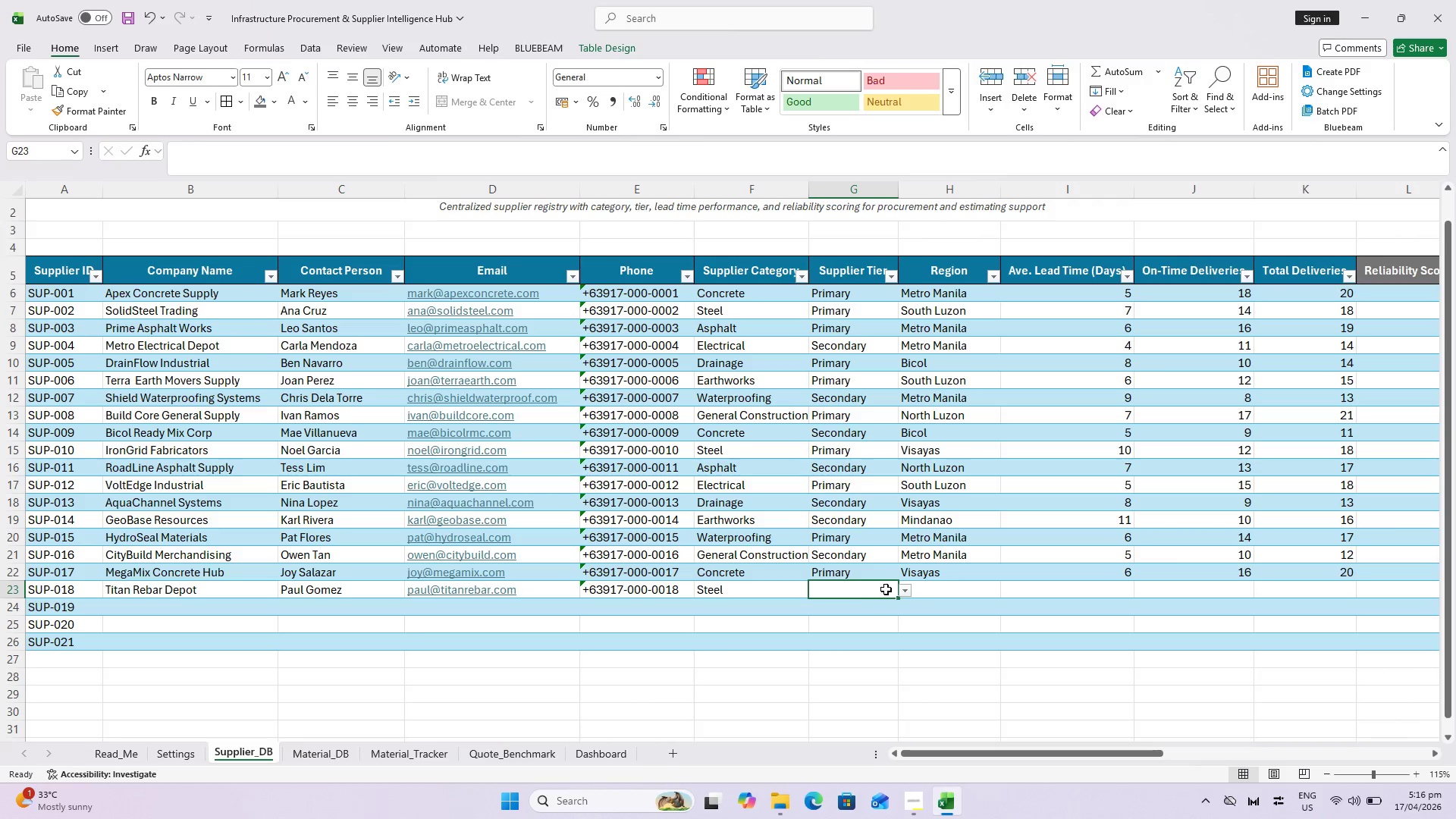 
wait(6.41)
 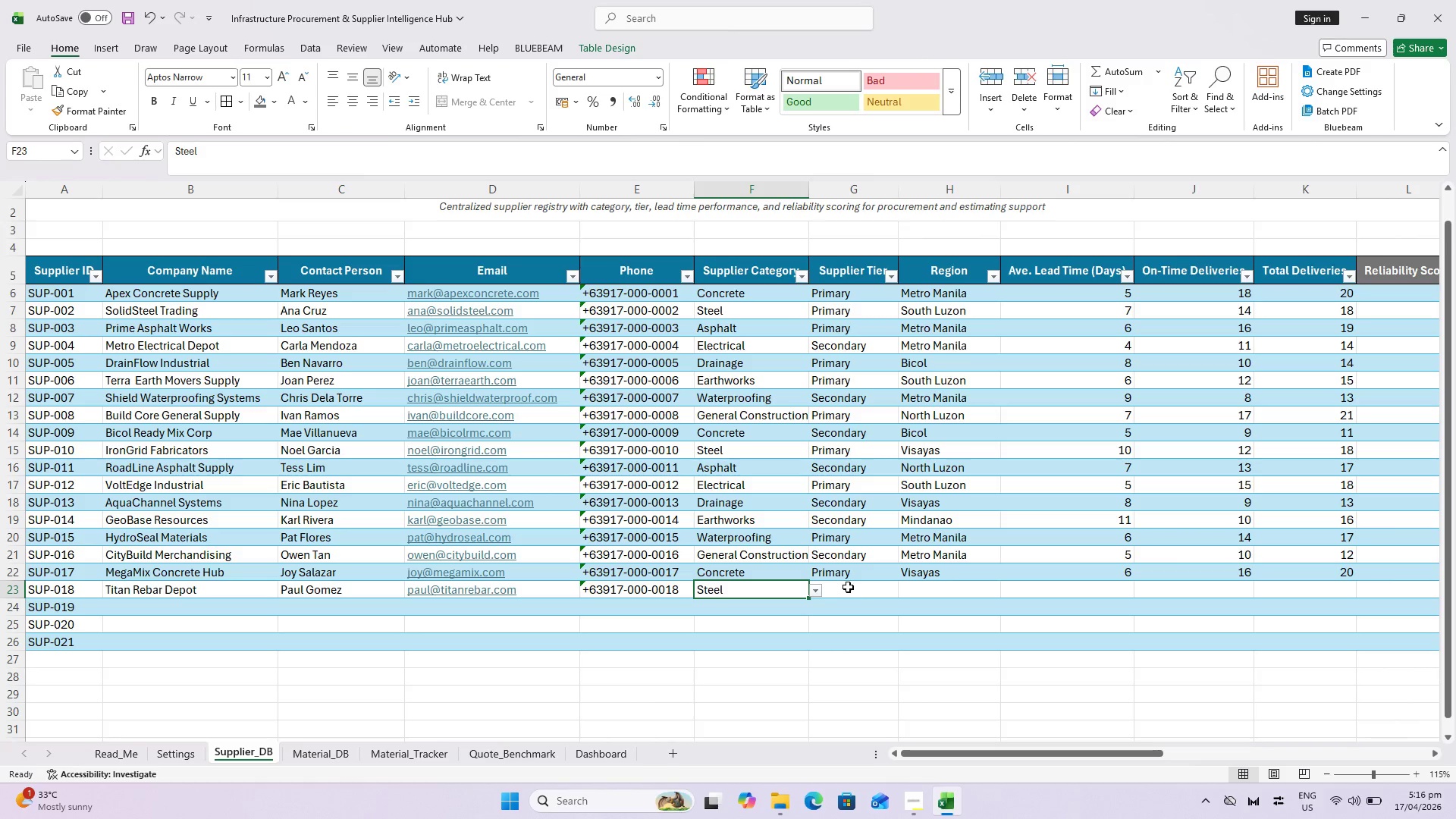 
left_click([901, 591])
 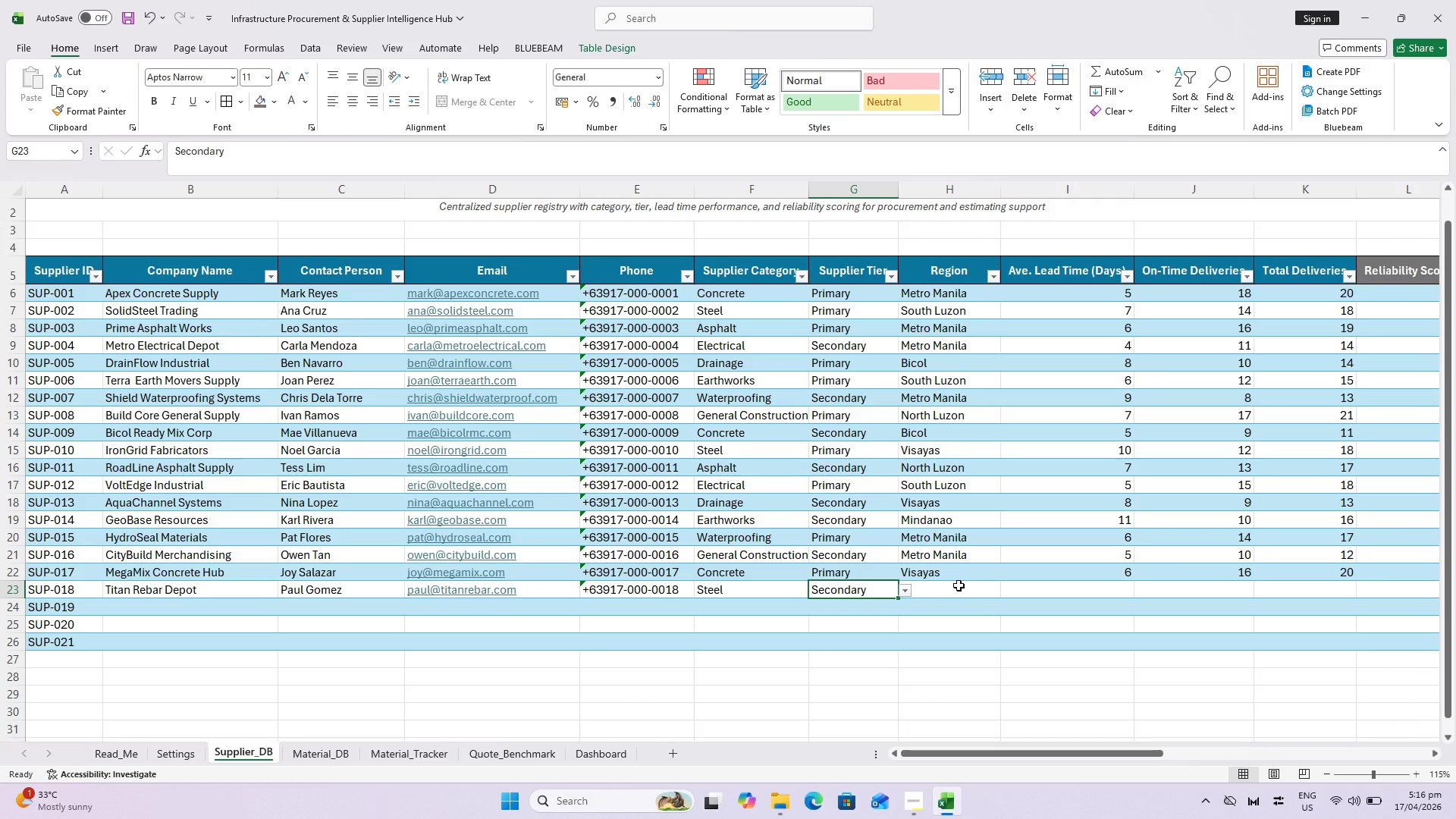 
left_click([956, 590])
 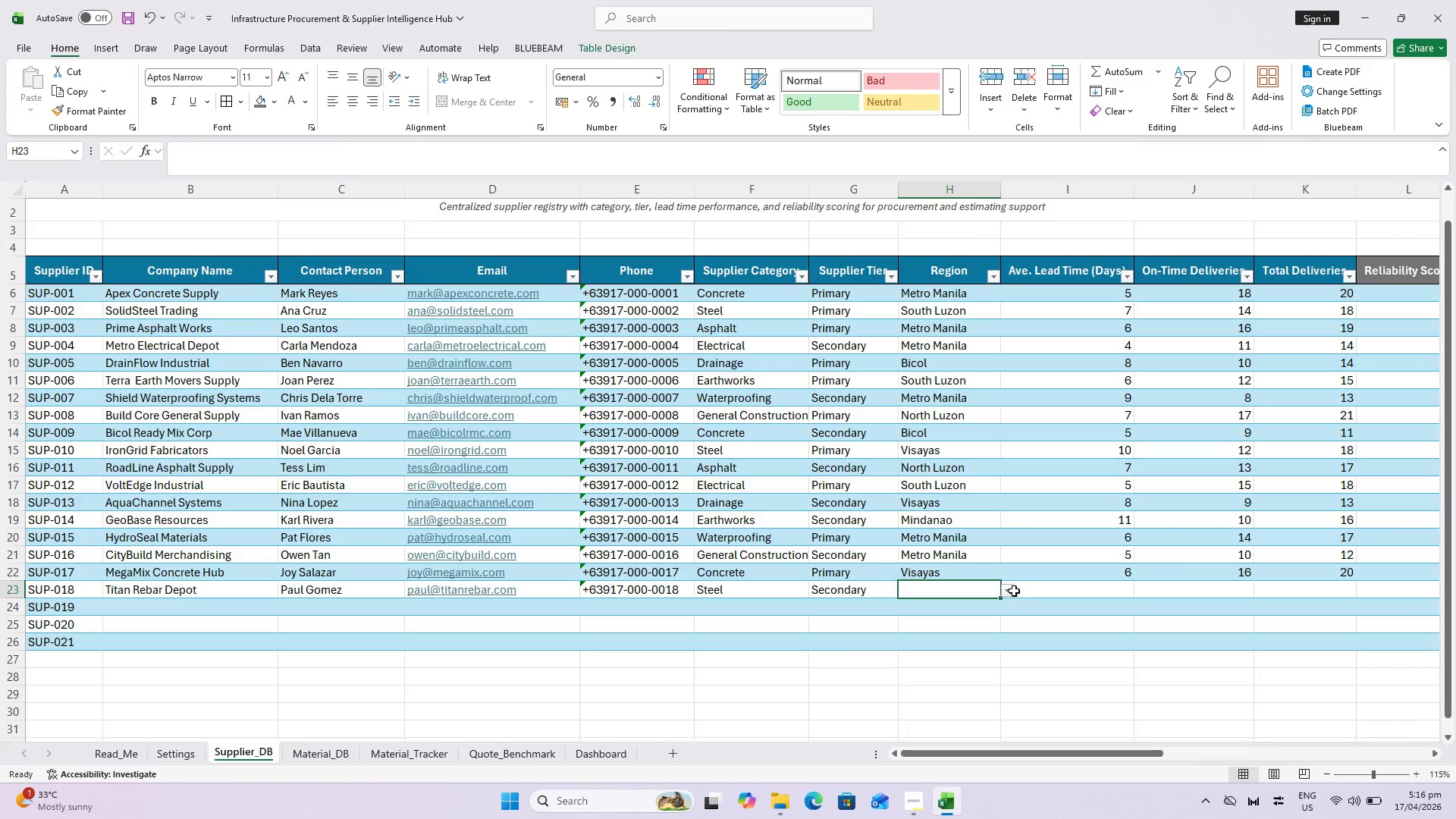 
left_click([1009, 591])
 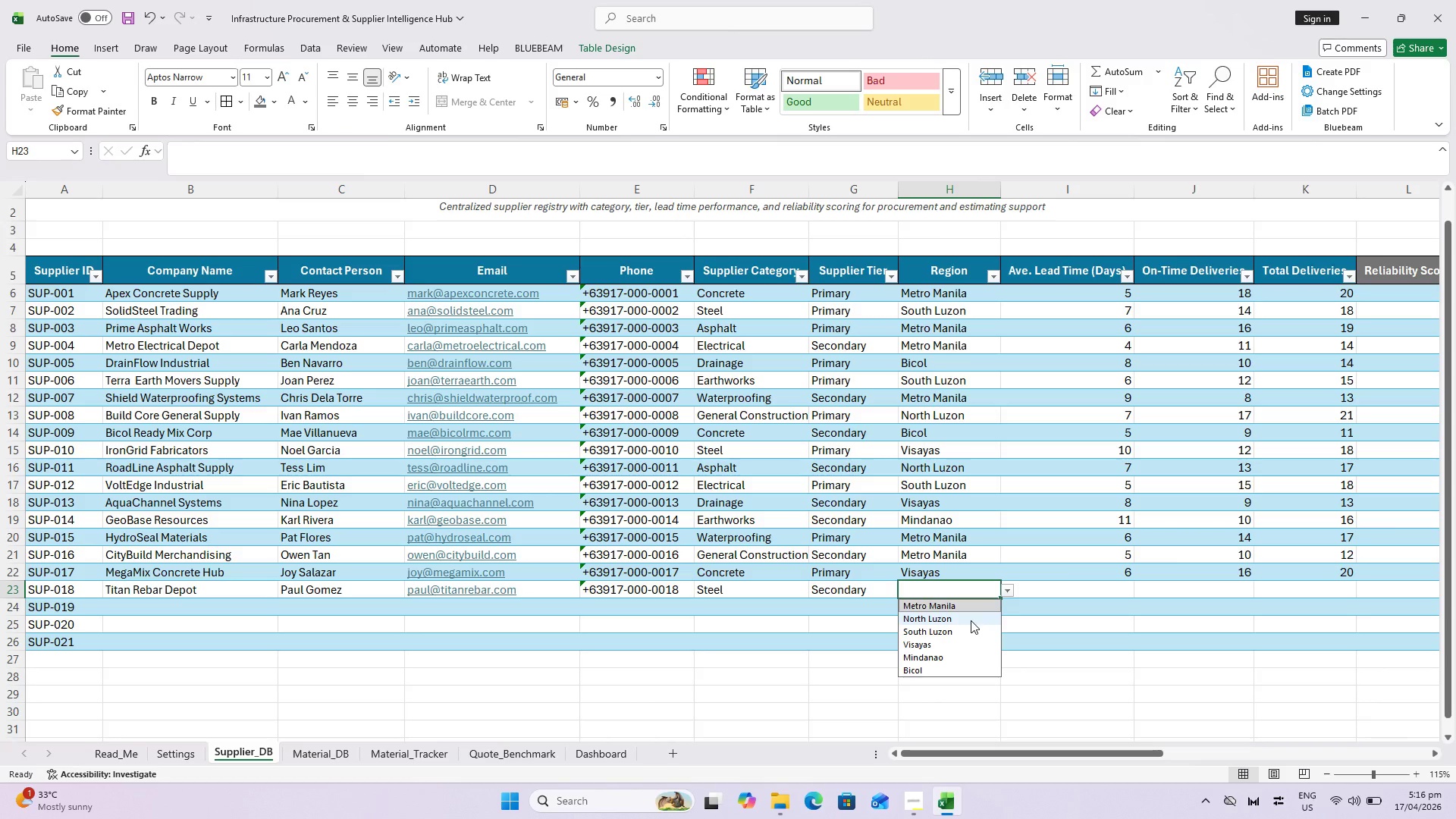 
left_click_drag(start_coordinate=[971, 620], to_coordinate=[971, 626])
 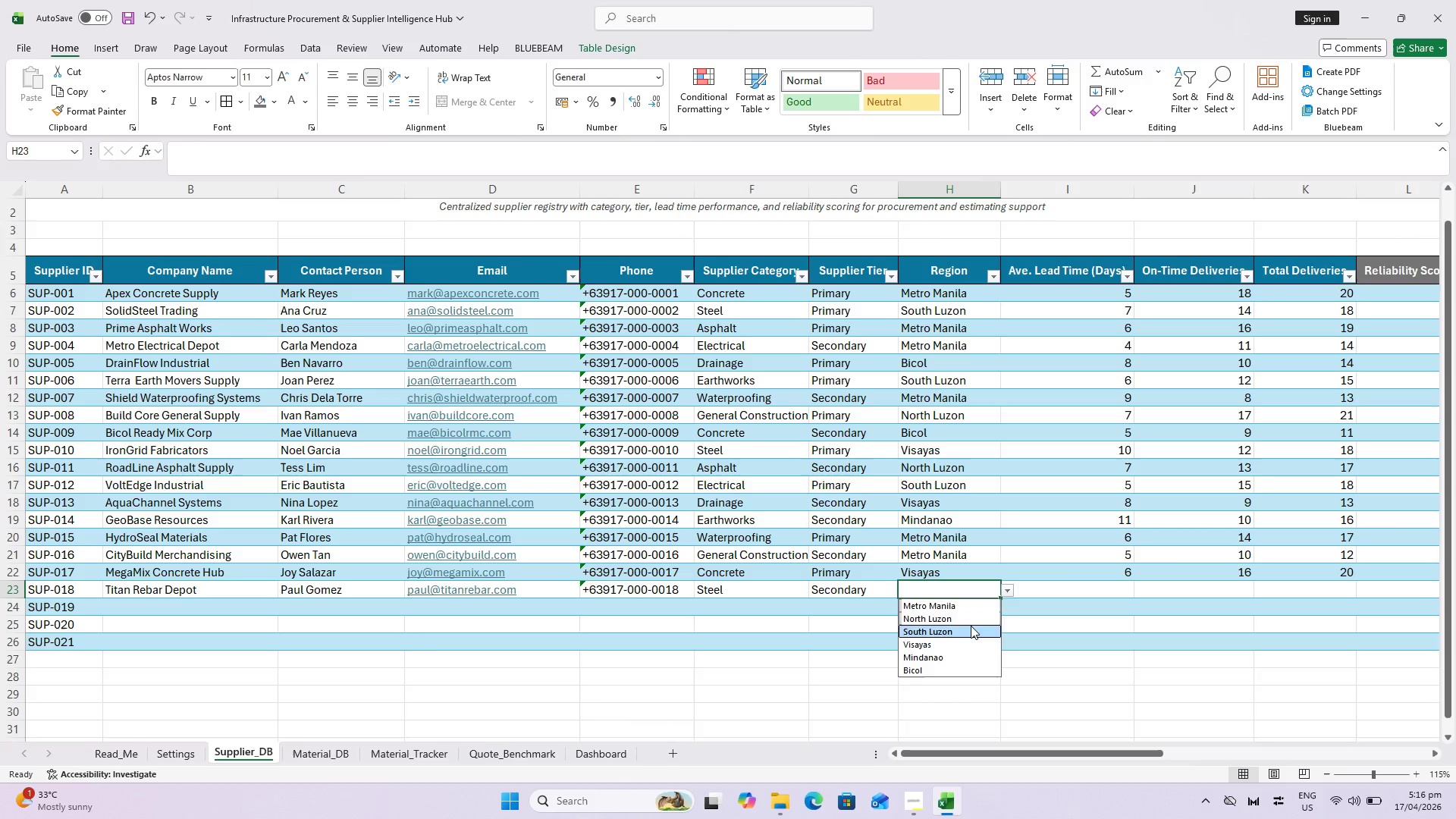 
left_click([971, 626])
 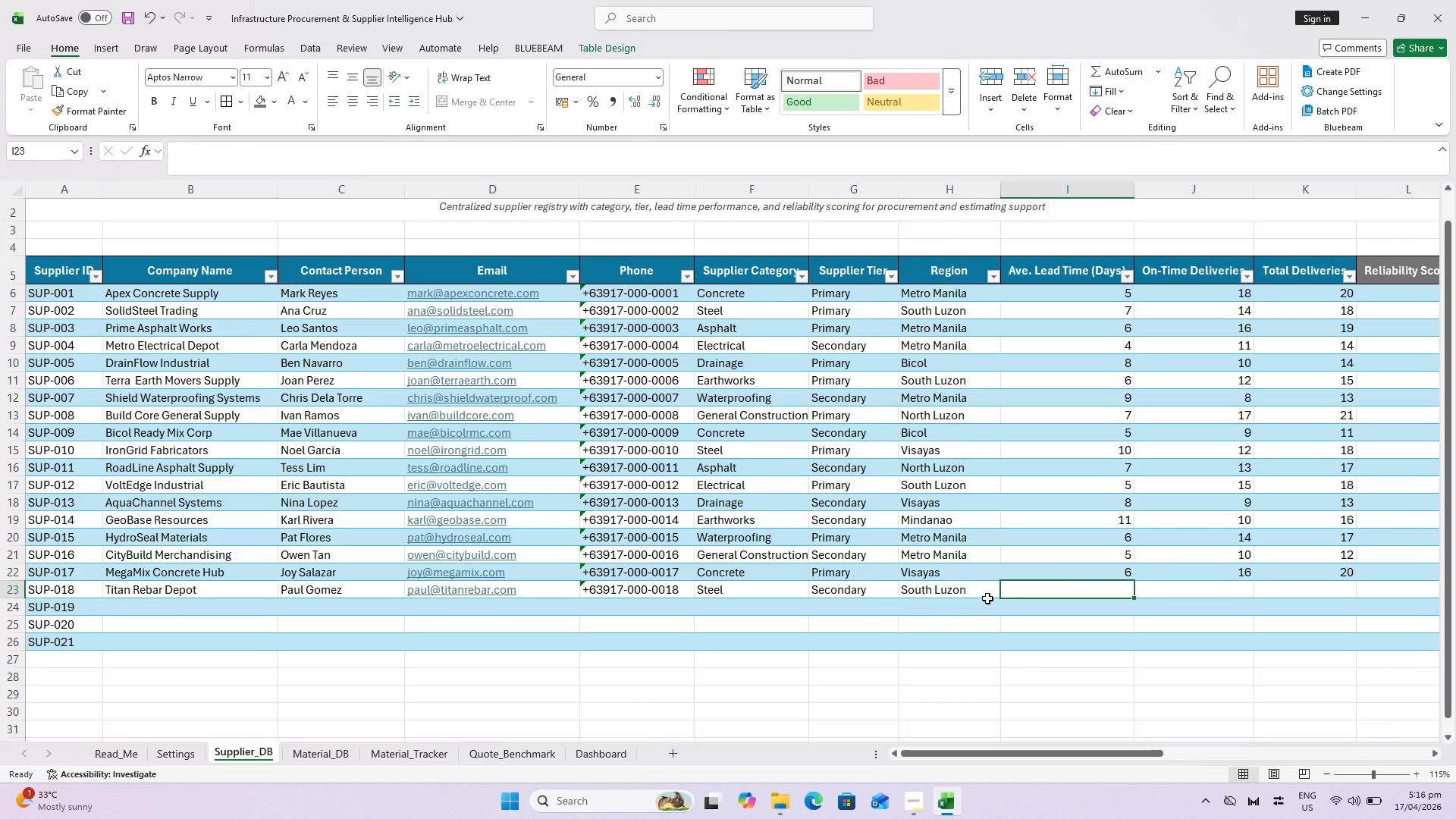 
key(8)
 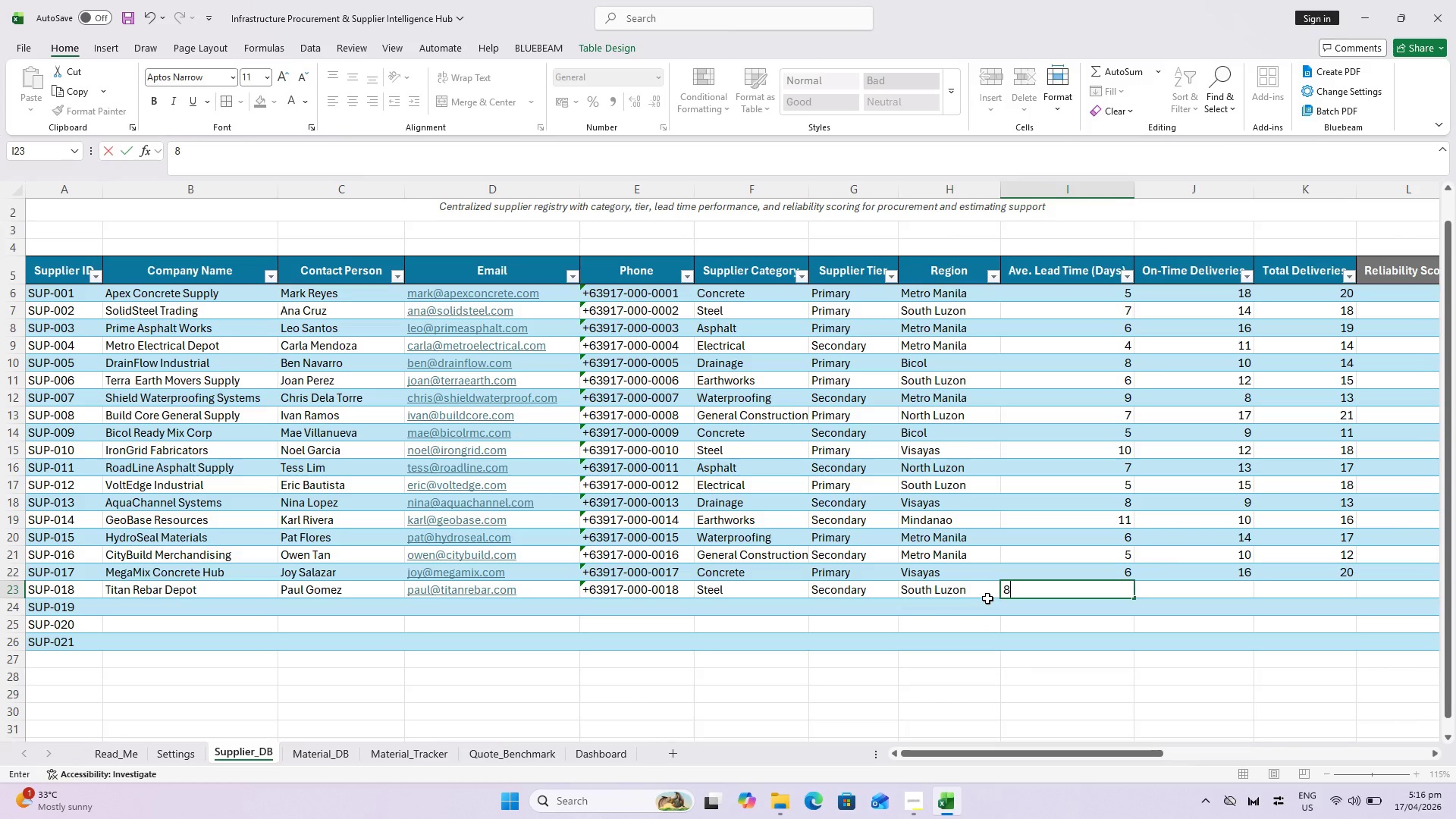 
key(ArrowRight)
 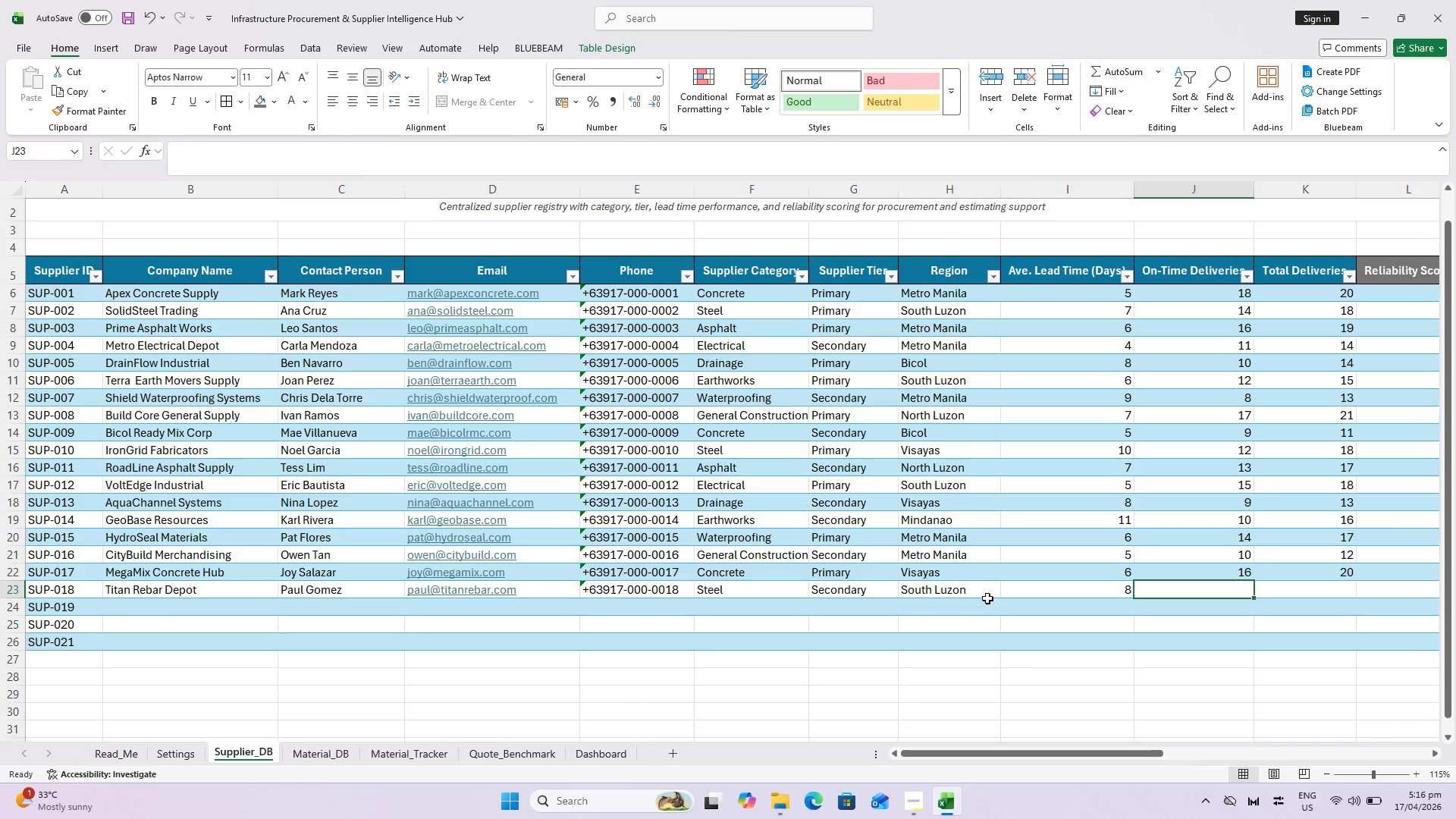 
type(11)
 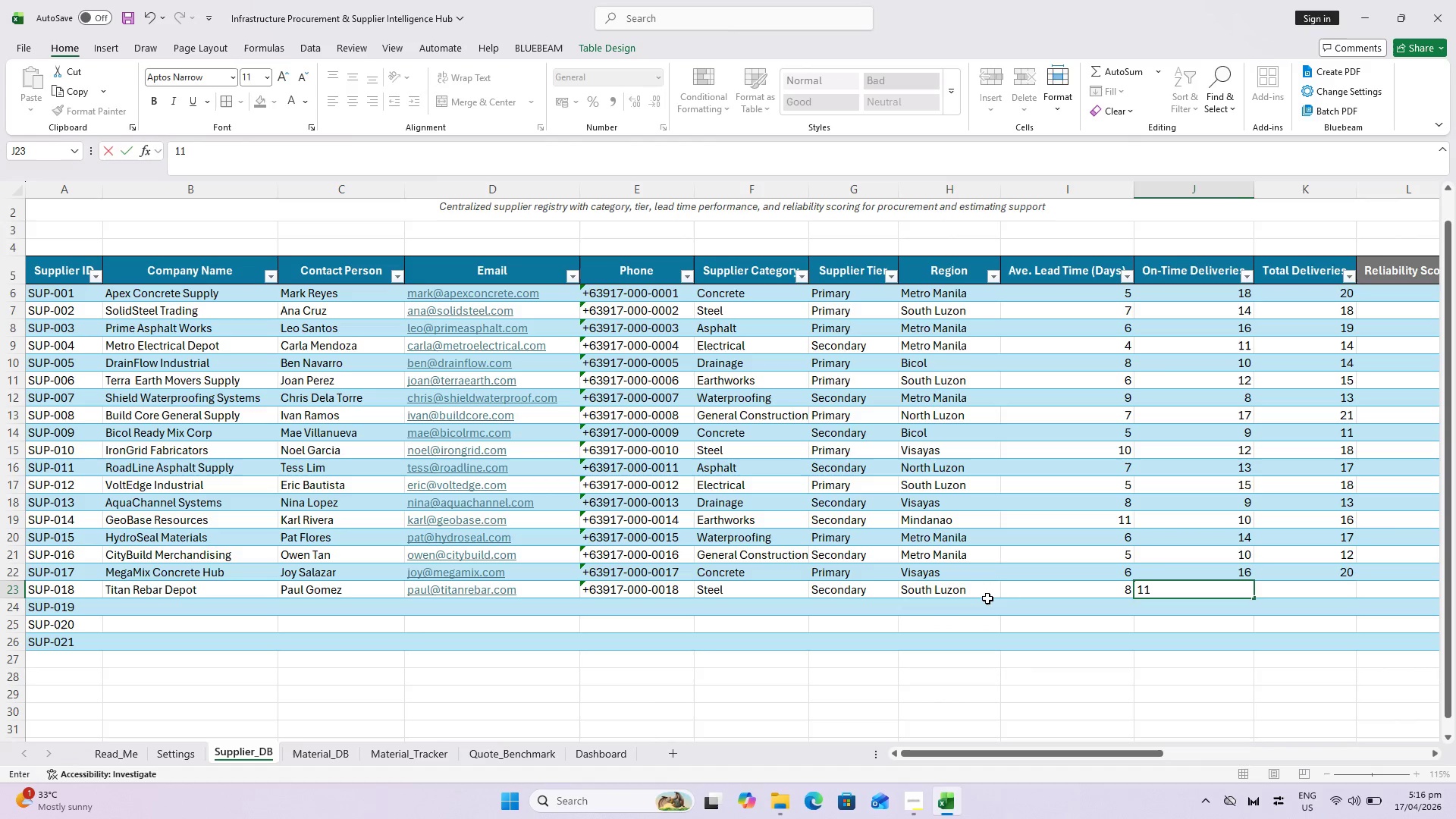 
key(ArrowRight)
 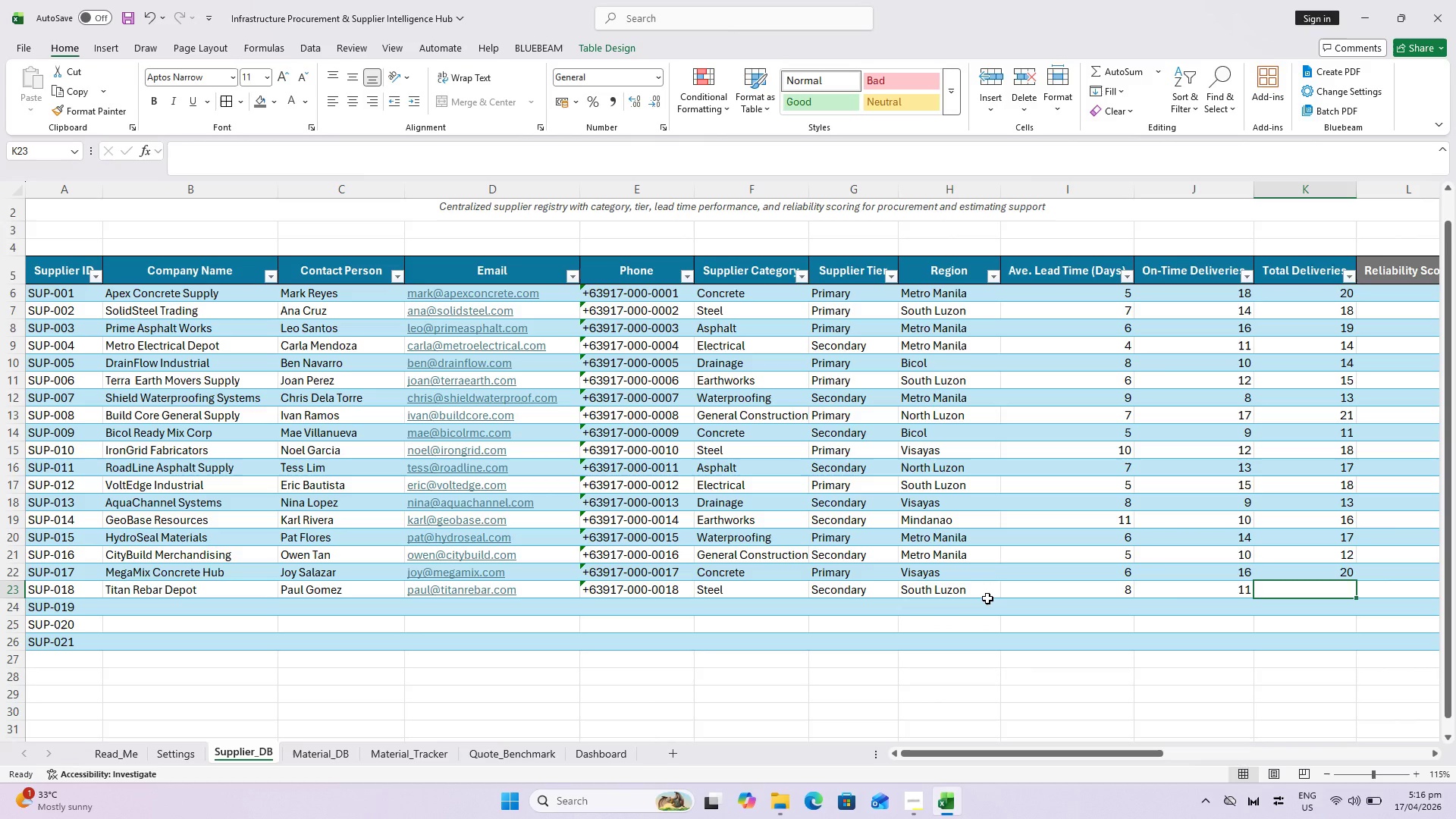 
type(15)
 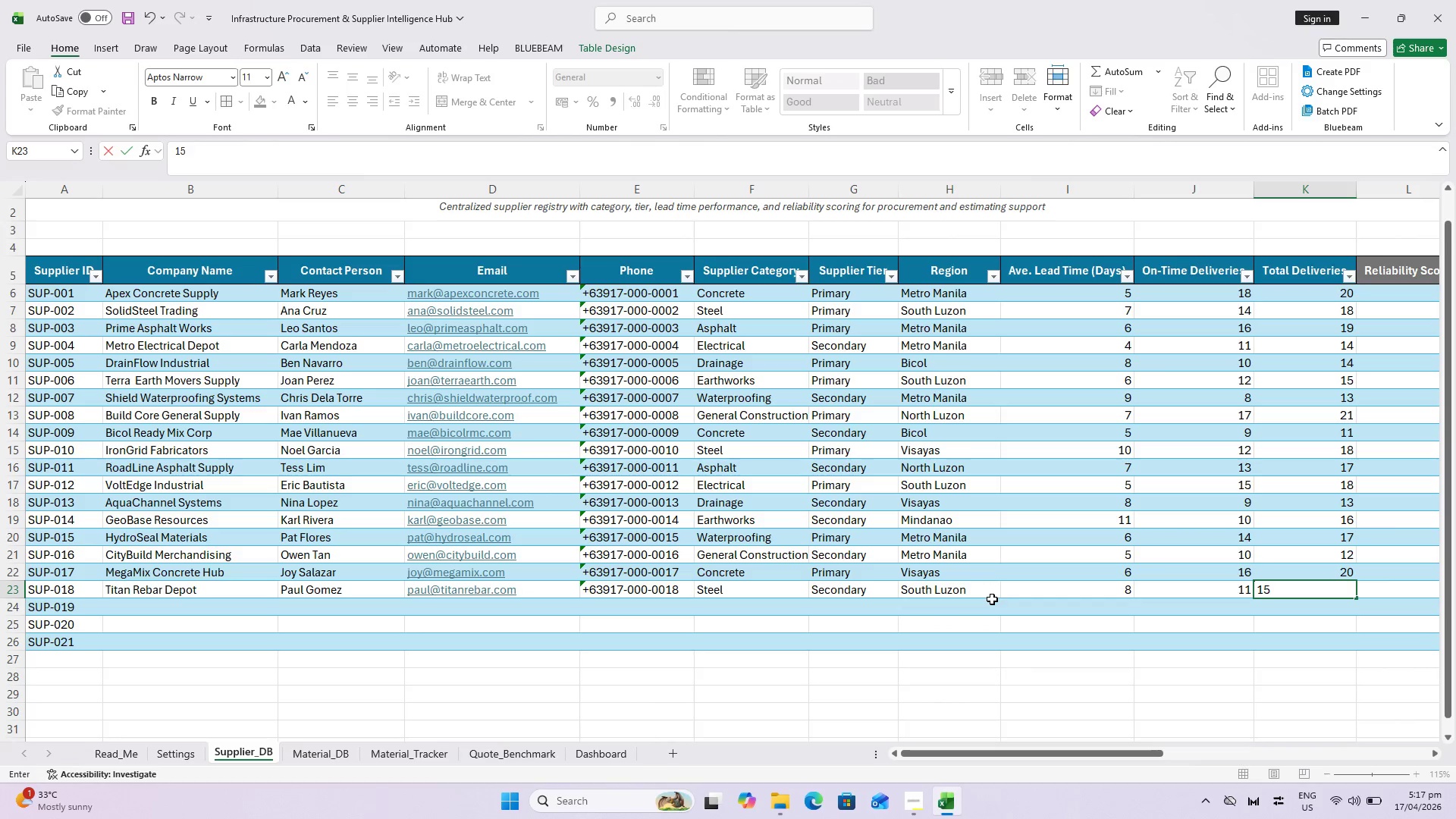 
key(Enter)
 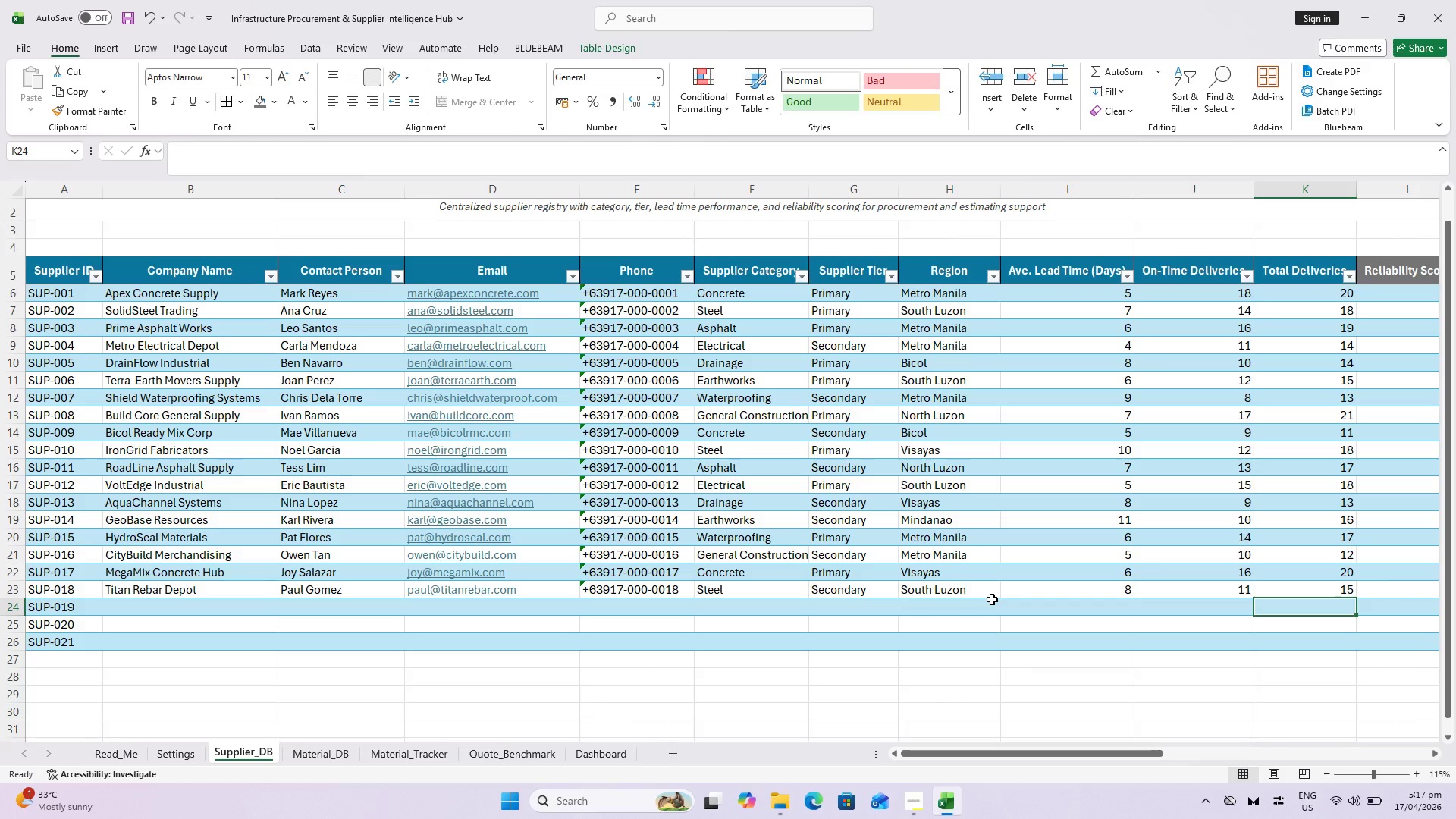 
key(Control+S)
 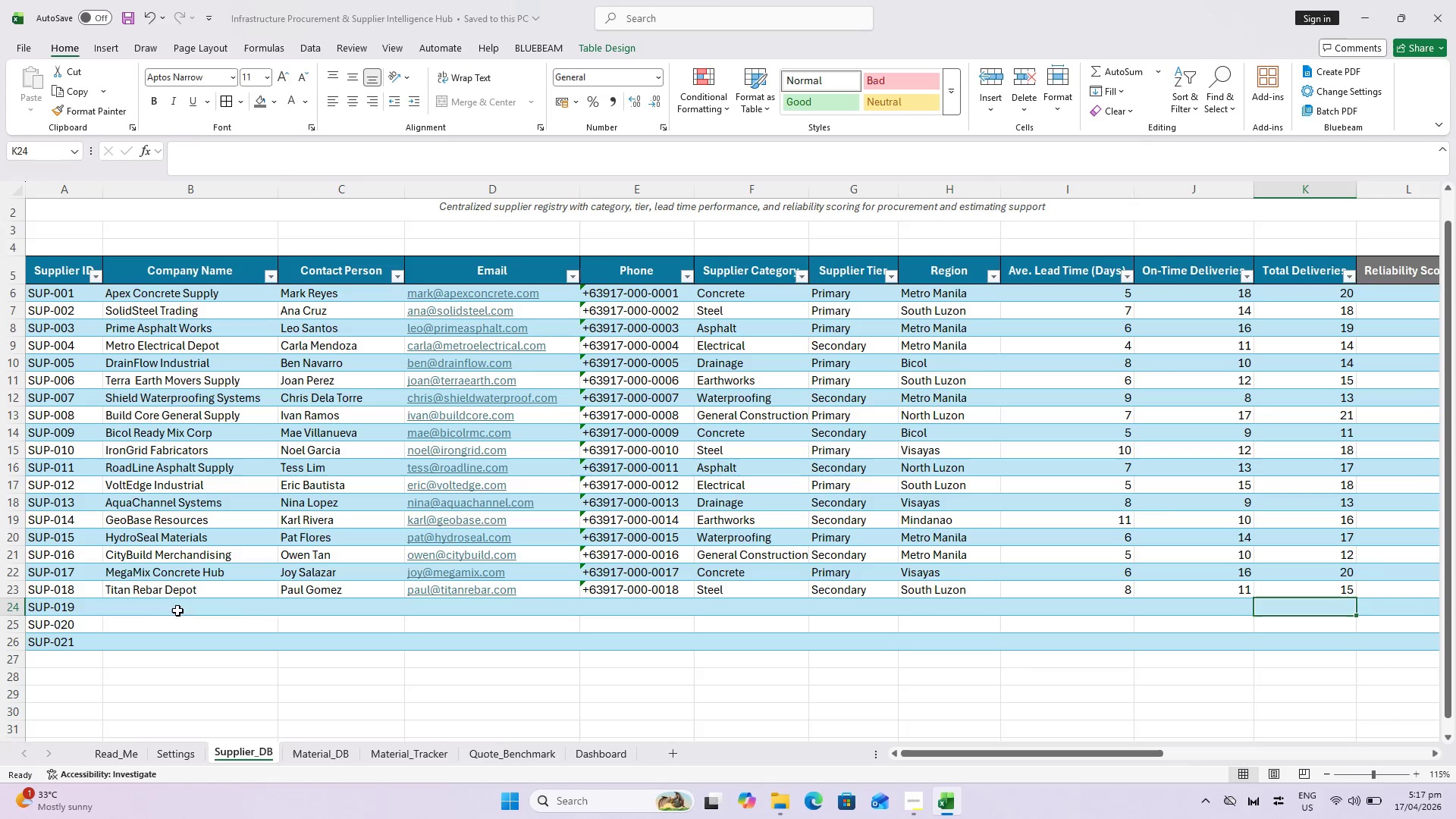 
left_click([159, 613])
 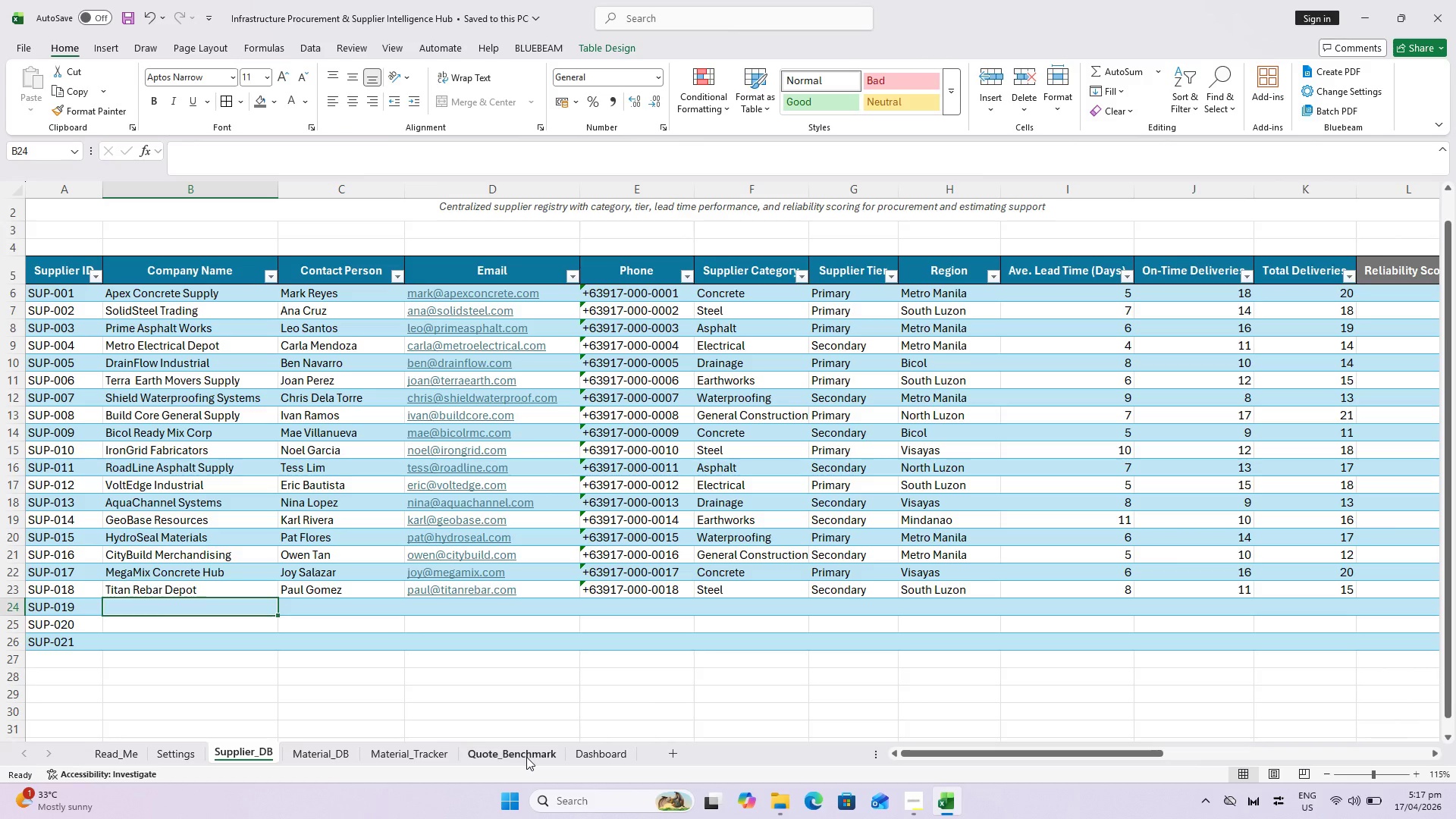 
wait(10.3)
 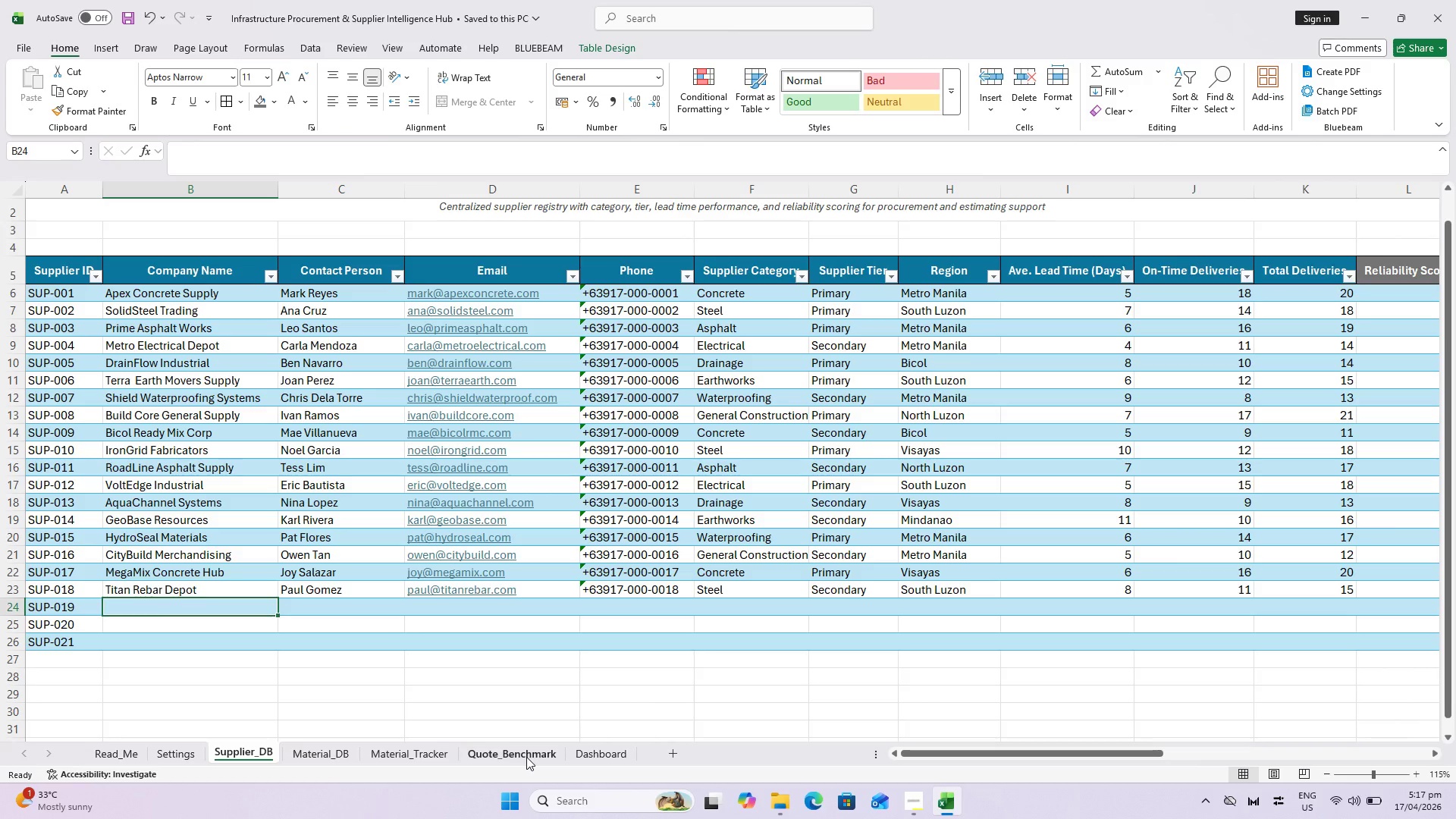 
type(Asphalt )
key(Backspace)
type(Pro Link)
 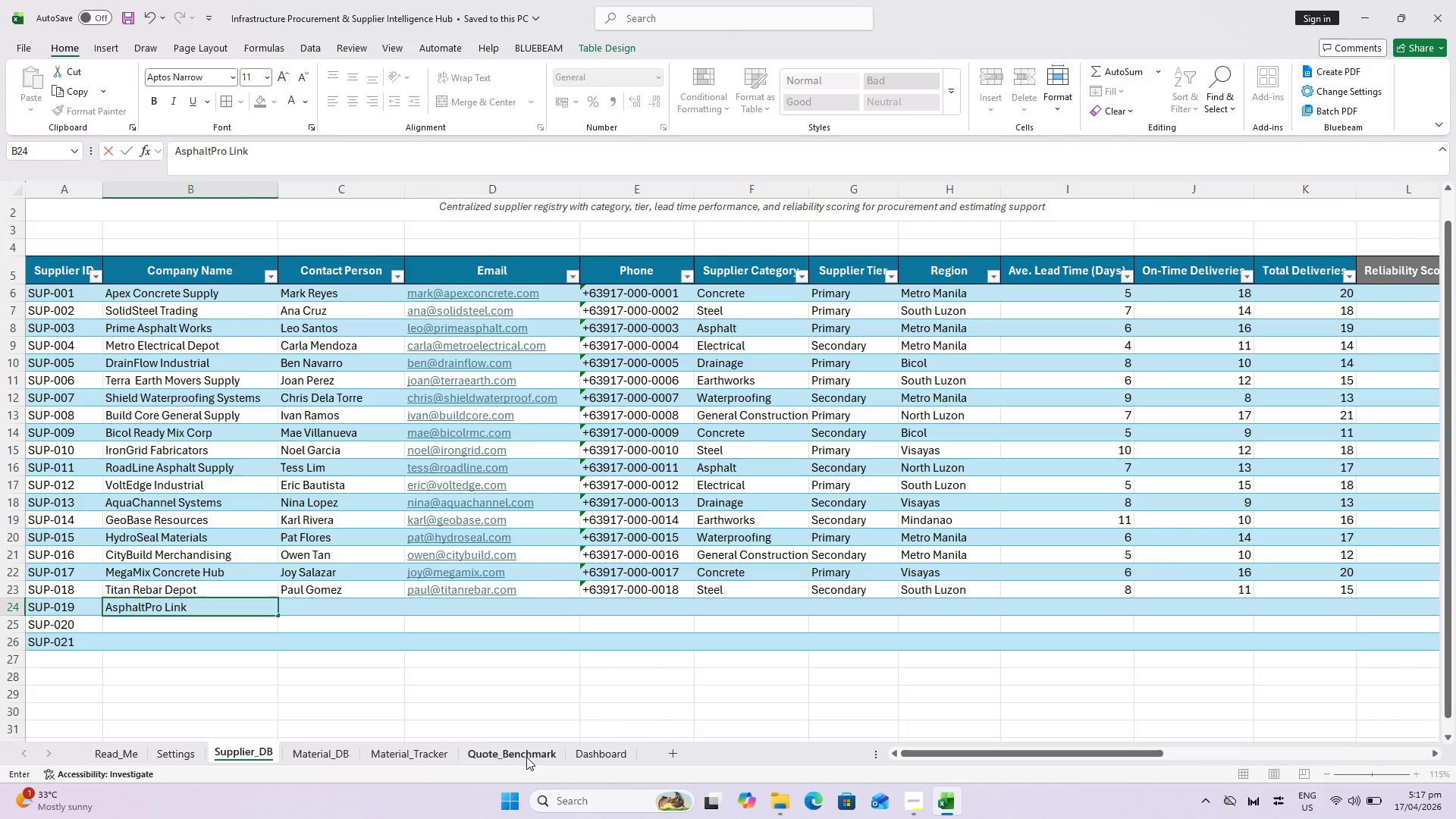 
key(ArrowRight)
 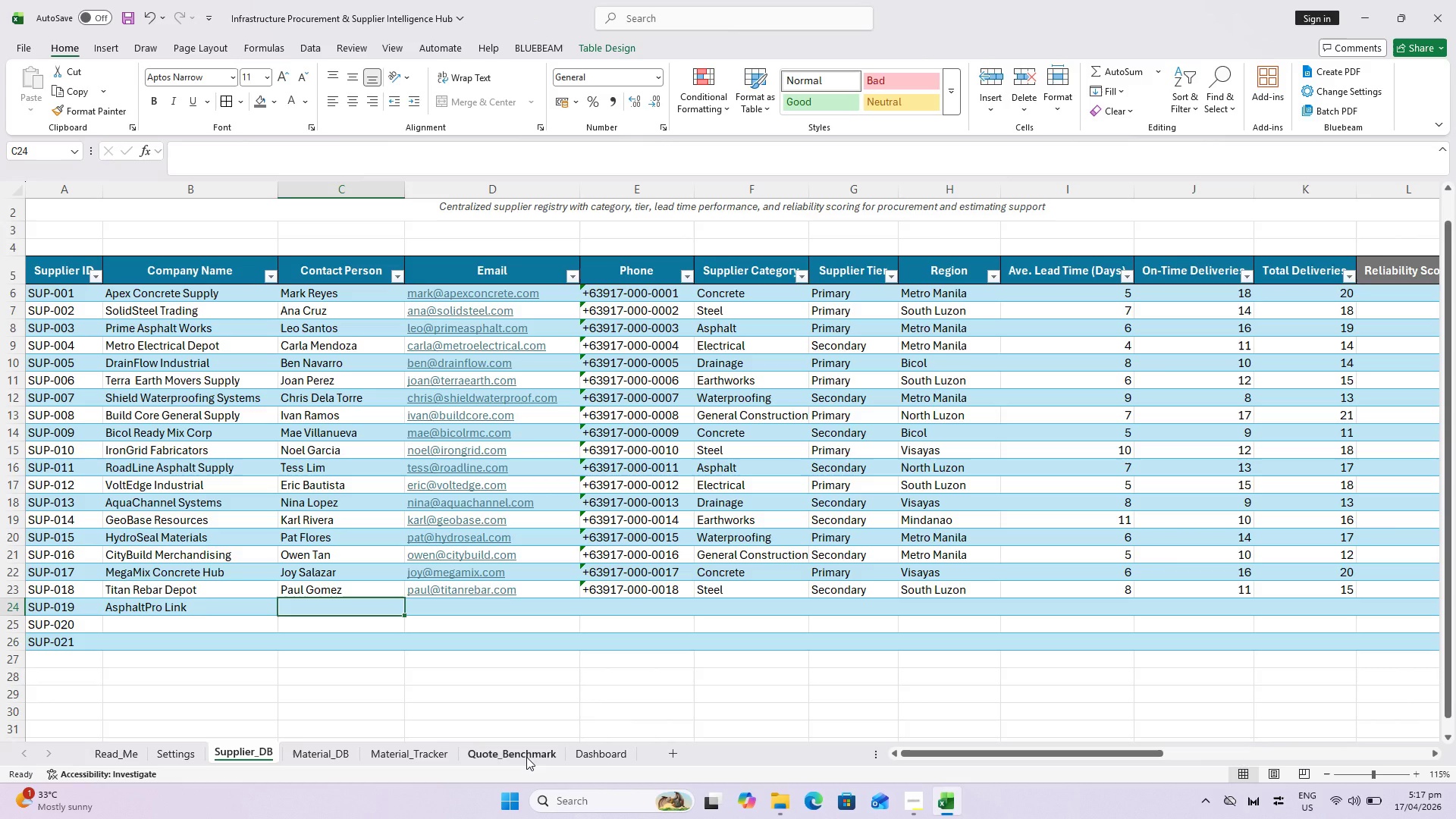 
type(Grace Aquino)
 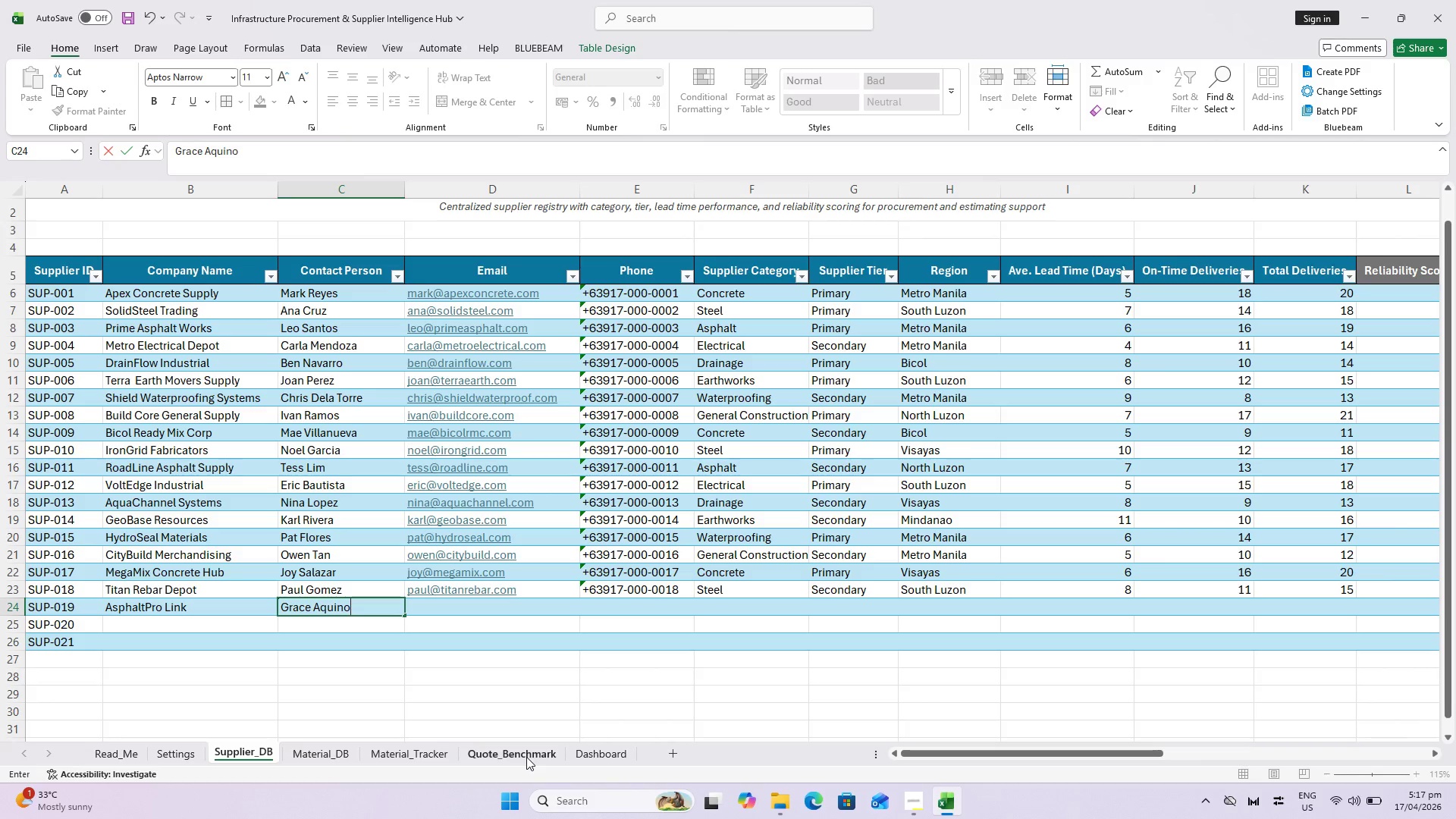 
key(ArrowRight)
 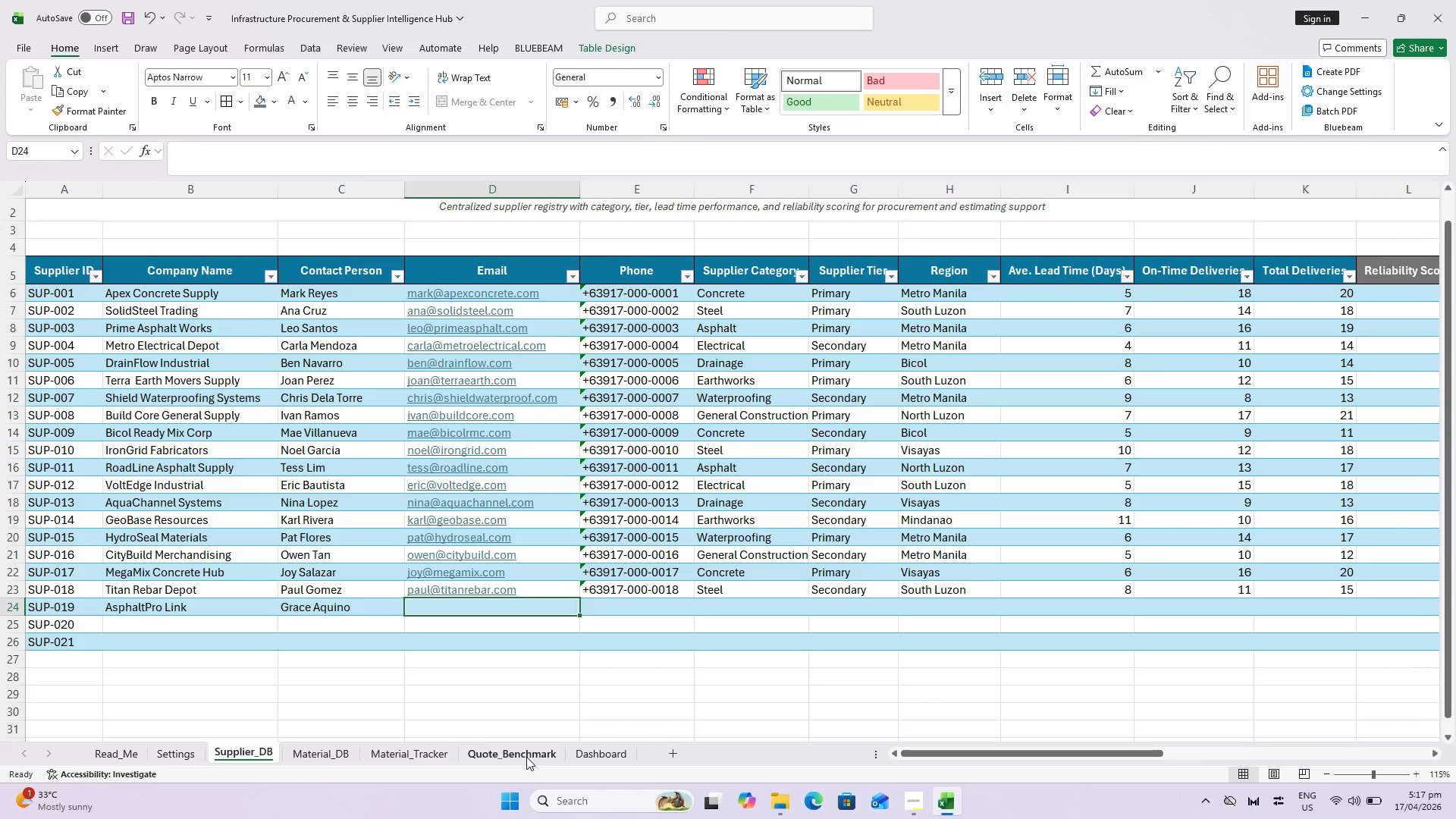 
type(grace@asphaltpro.com)
 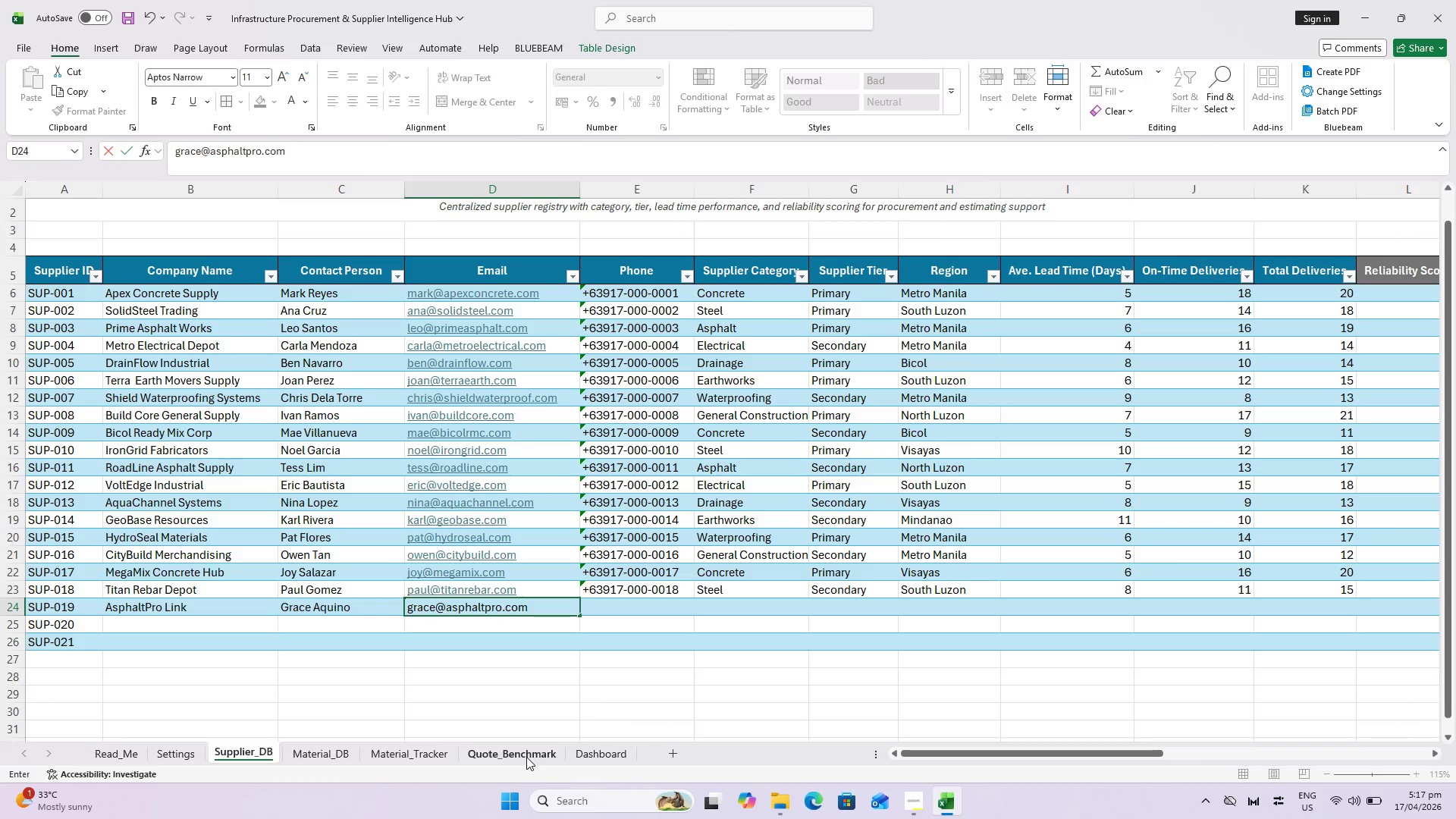 
key(ArrowRight)
 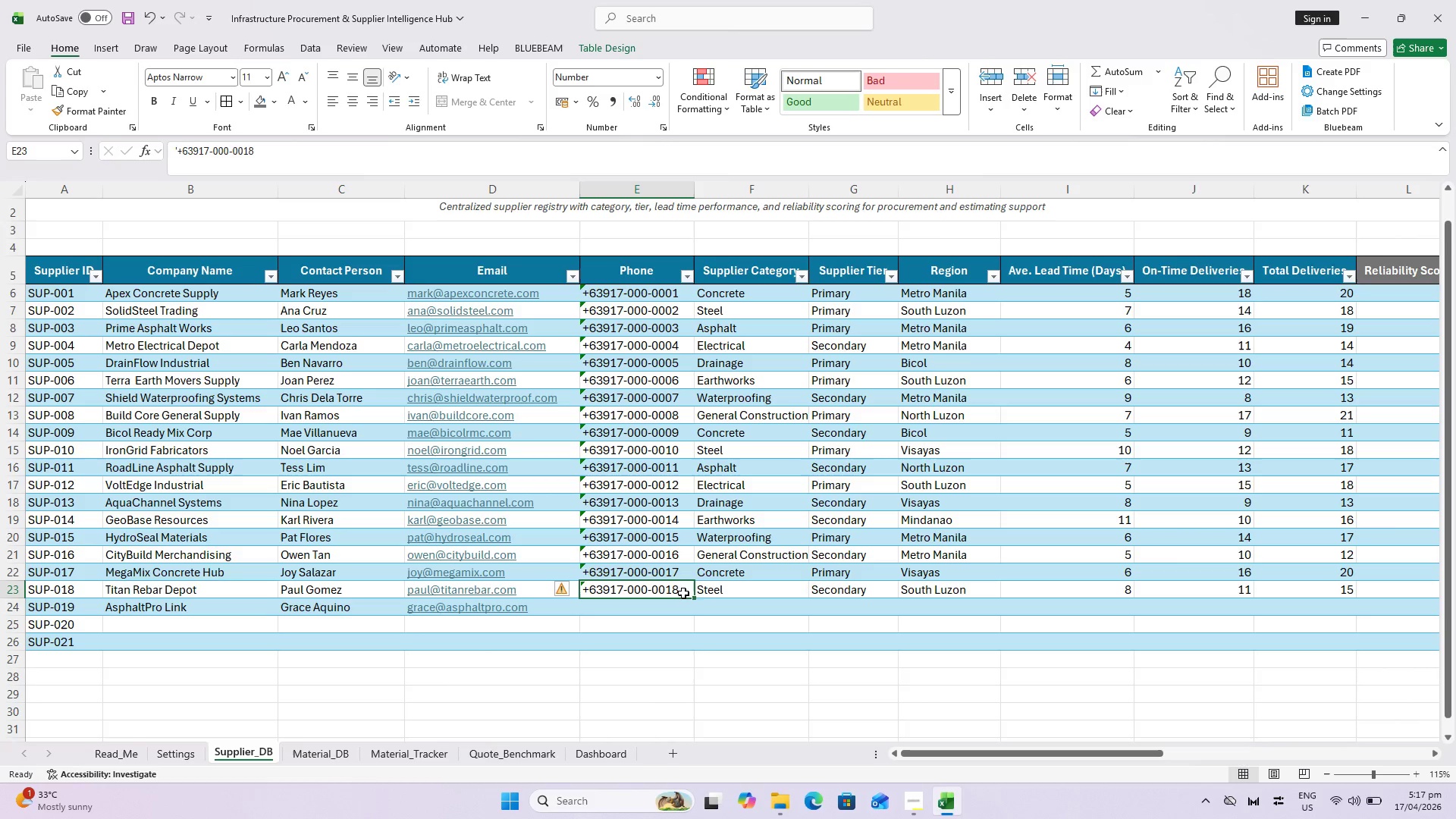 
left_click_drag(start_coordinate=[693, 598], to_coordinate=[693, 607])
 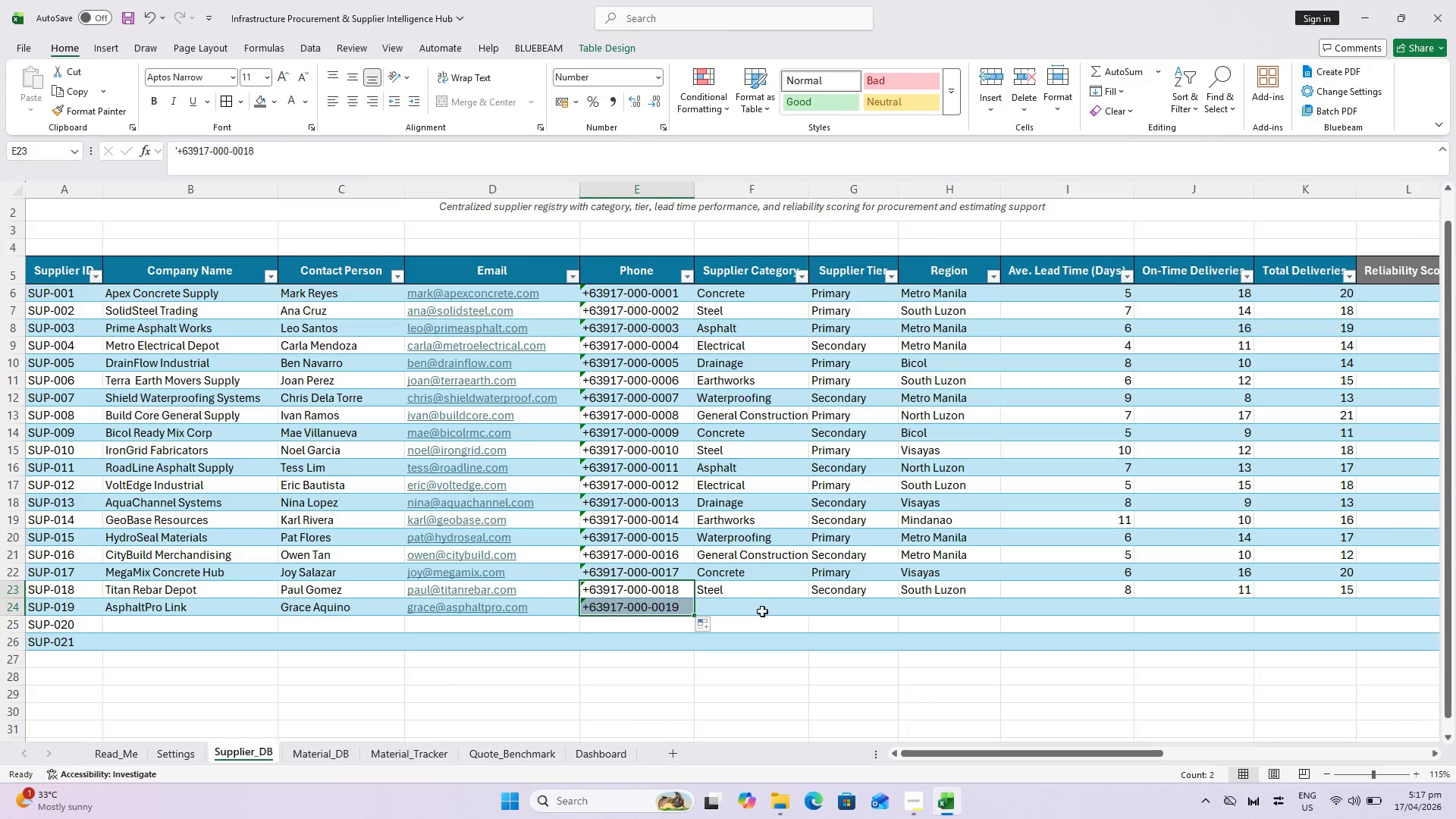 
left_click([762, 611])
 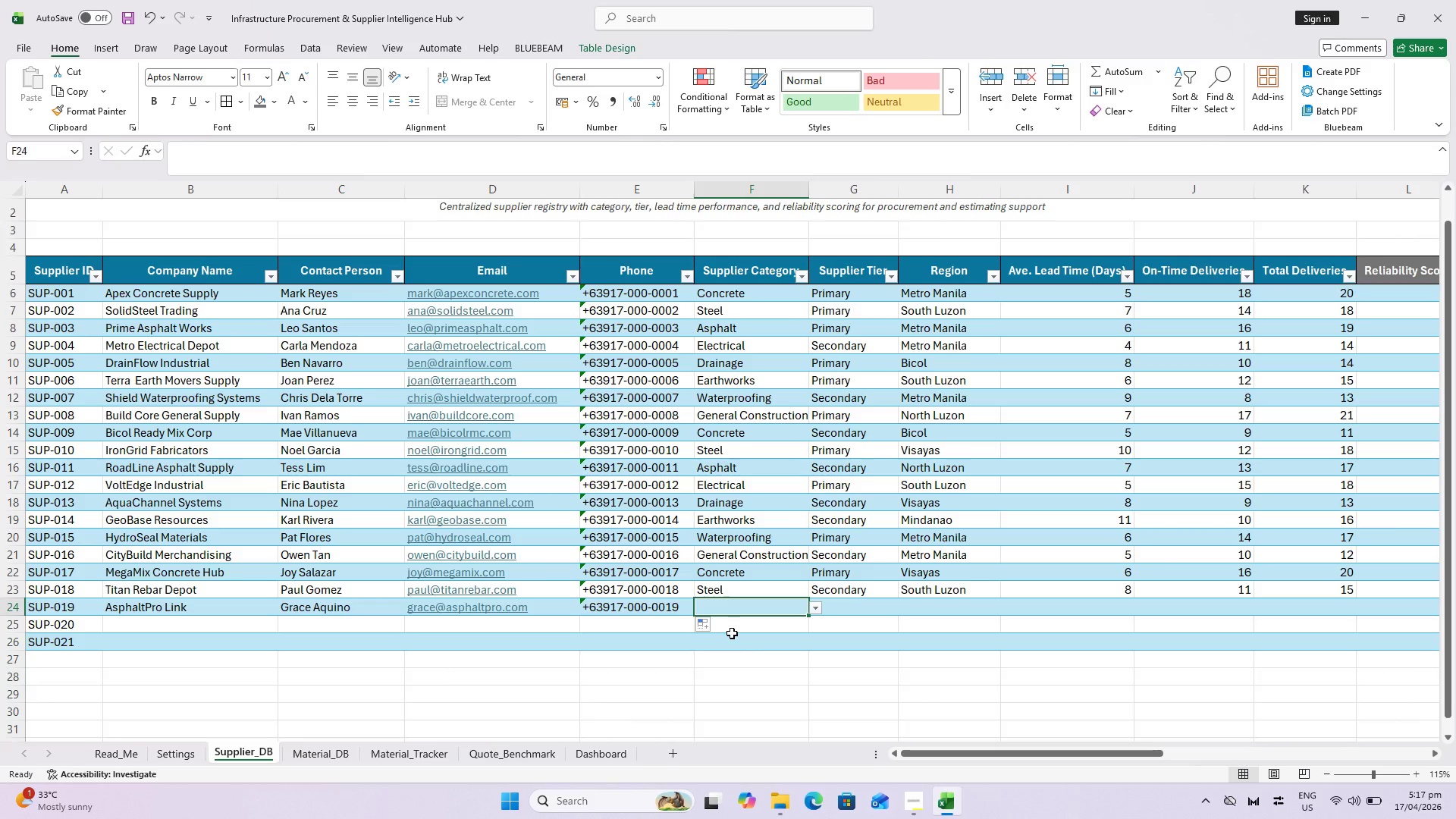 
left_click([813, 611])
 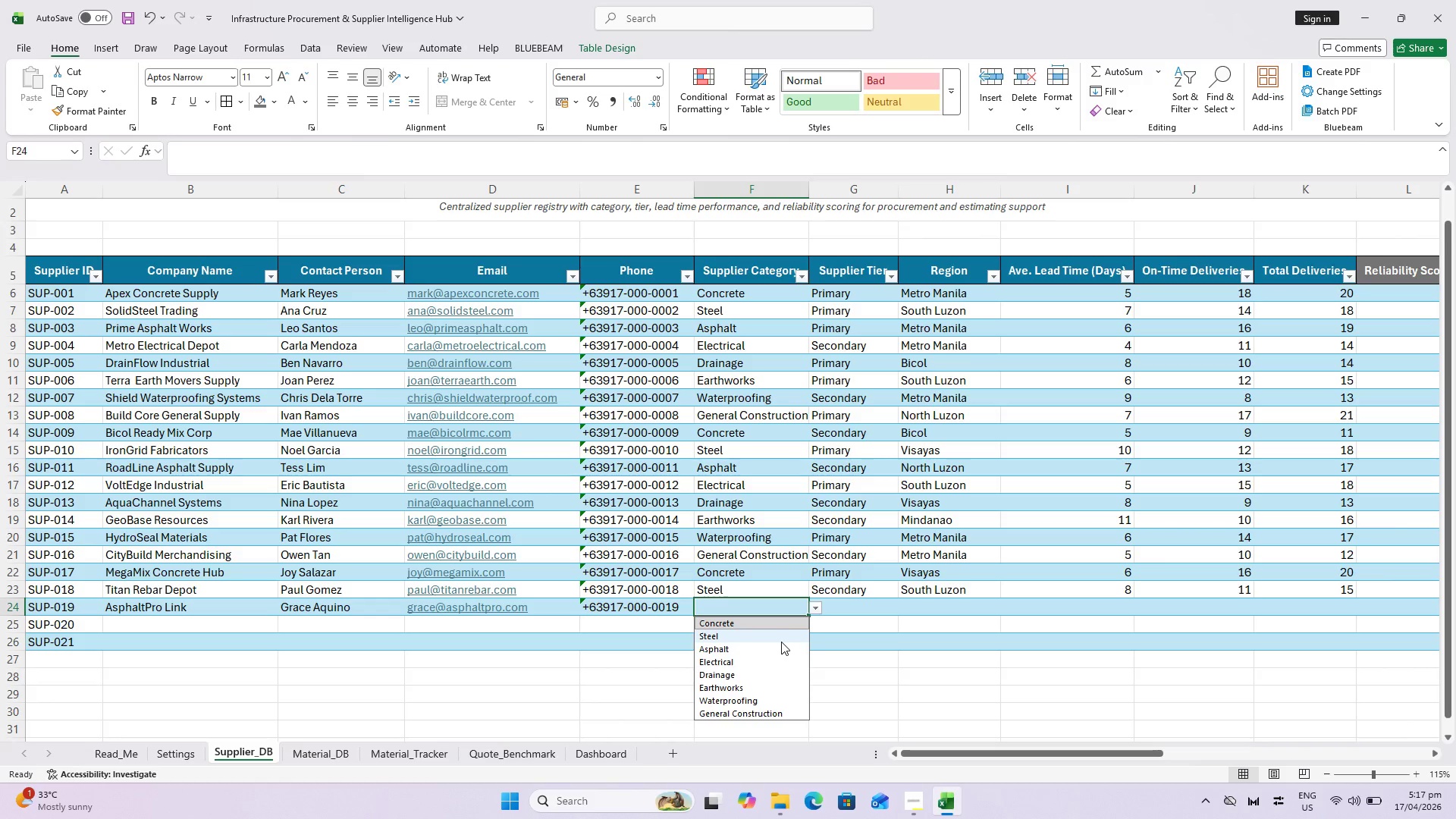 
left_click([783, 653])
 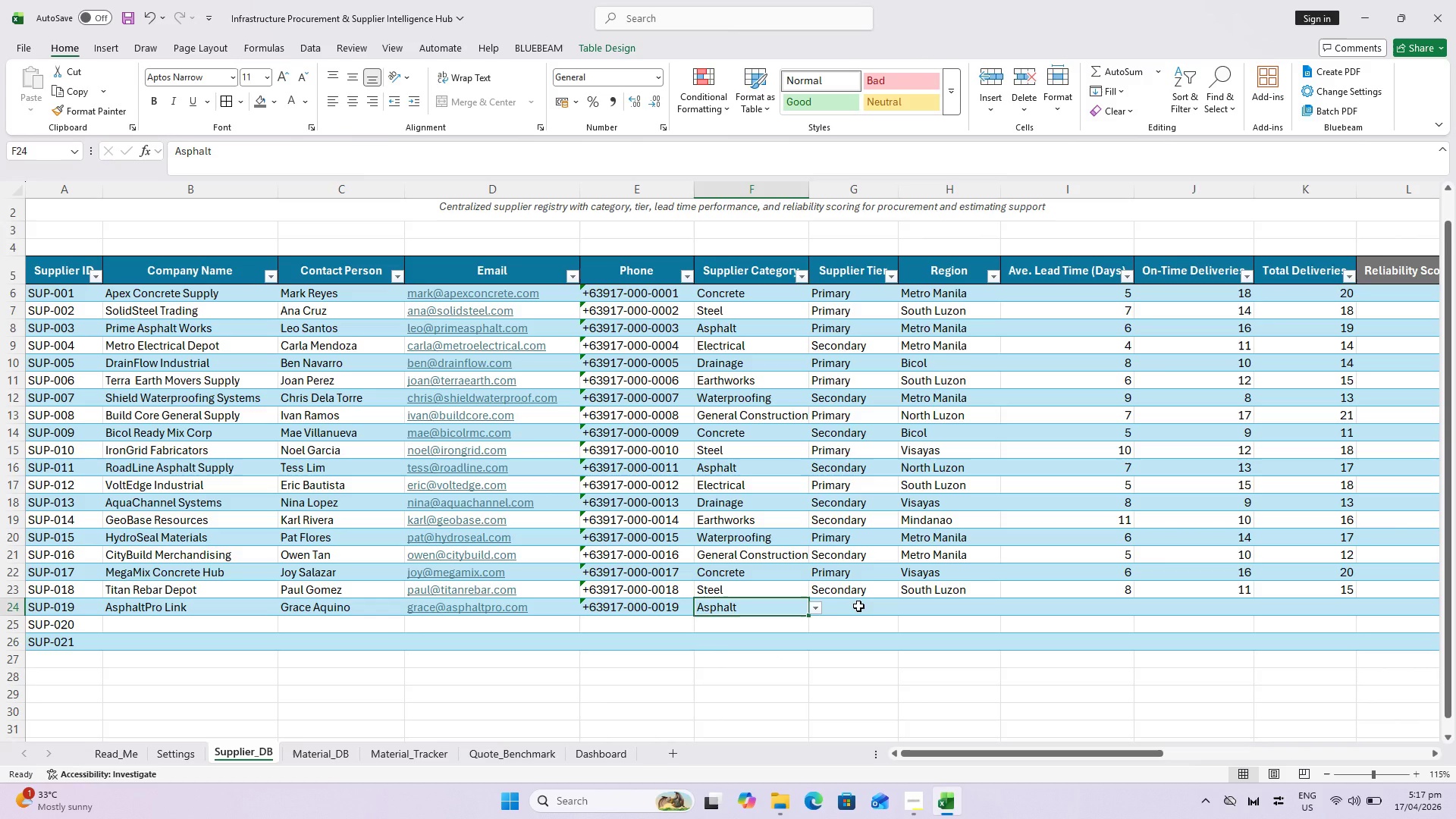 
left_click([858, 606])
 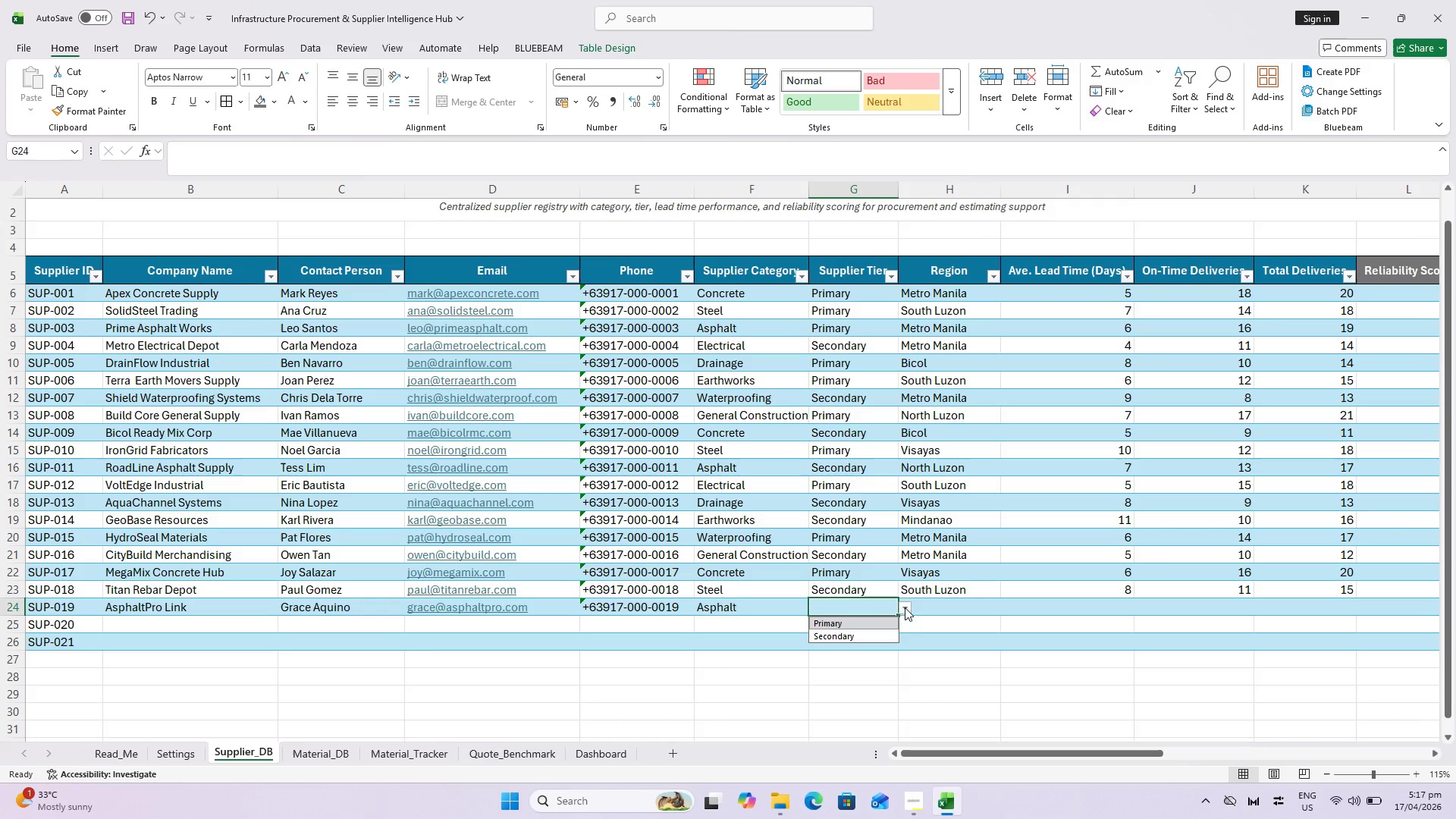 
double_click([883, 628])
 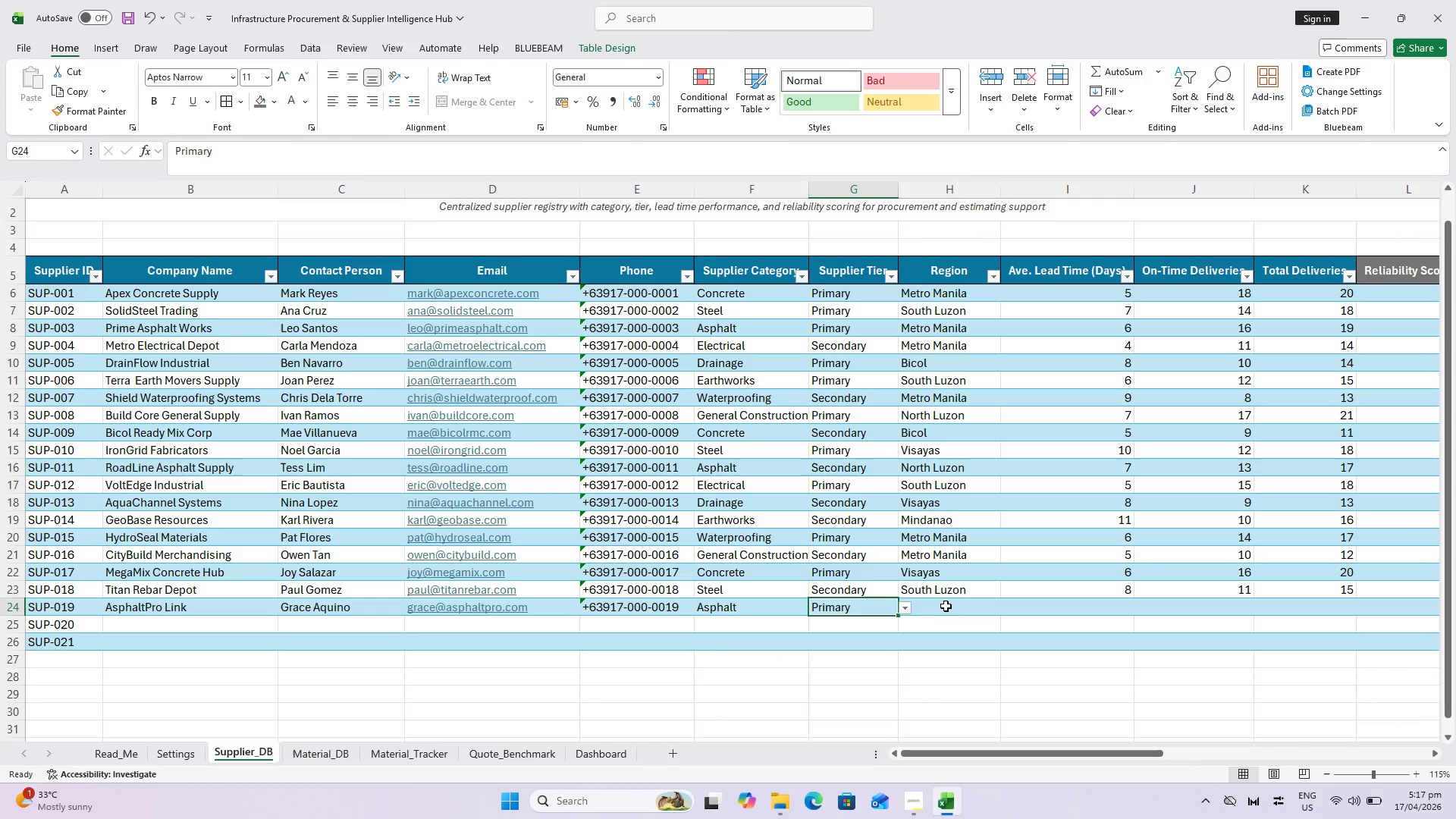 
left_click([946, 606])
 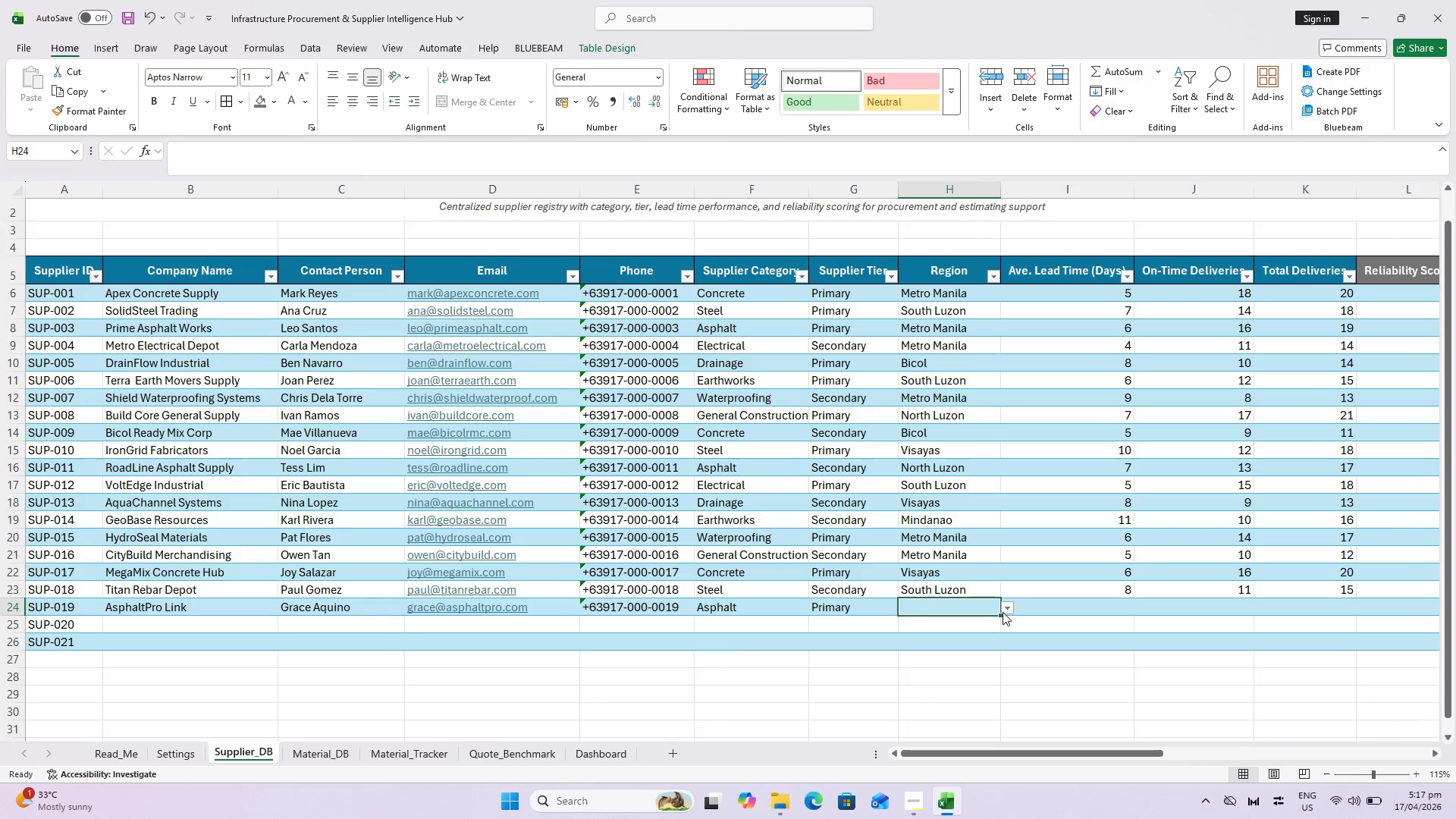 
left_click([1010, 610])
 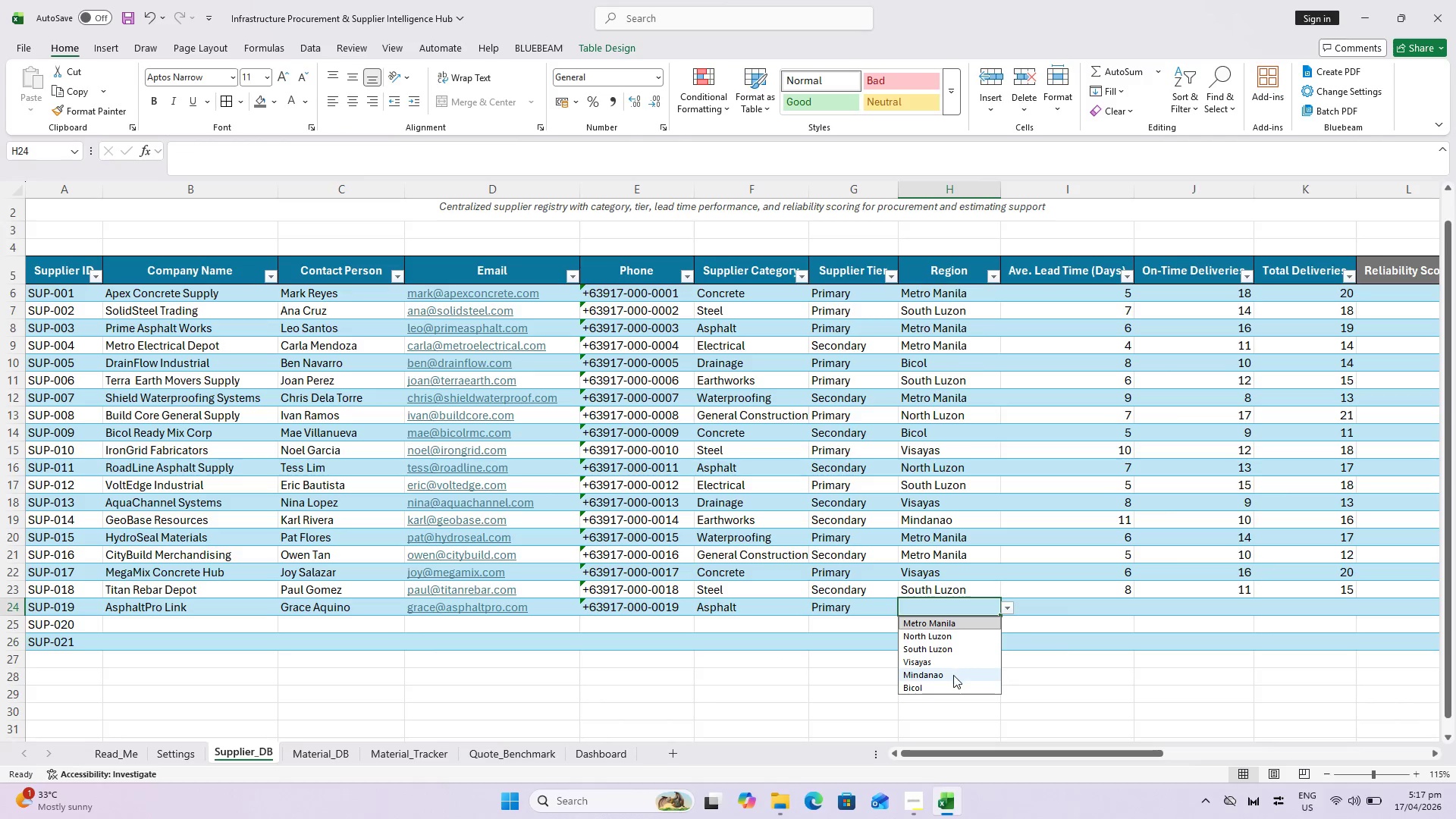 
left_click([953, 675])
 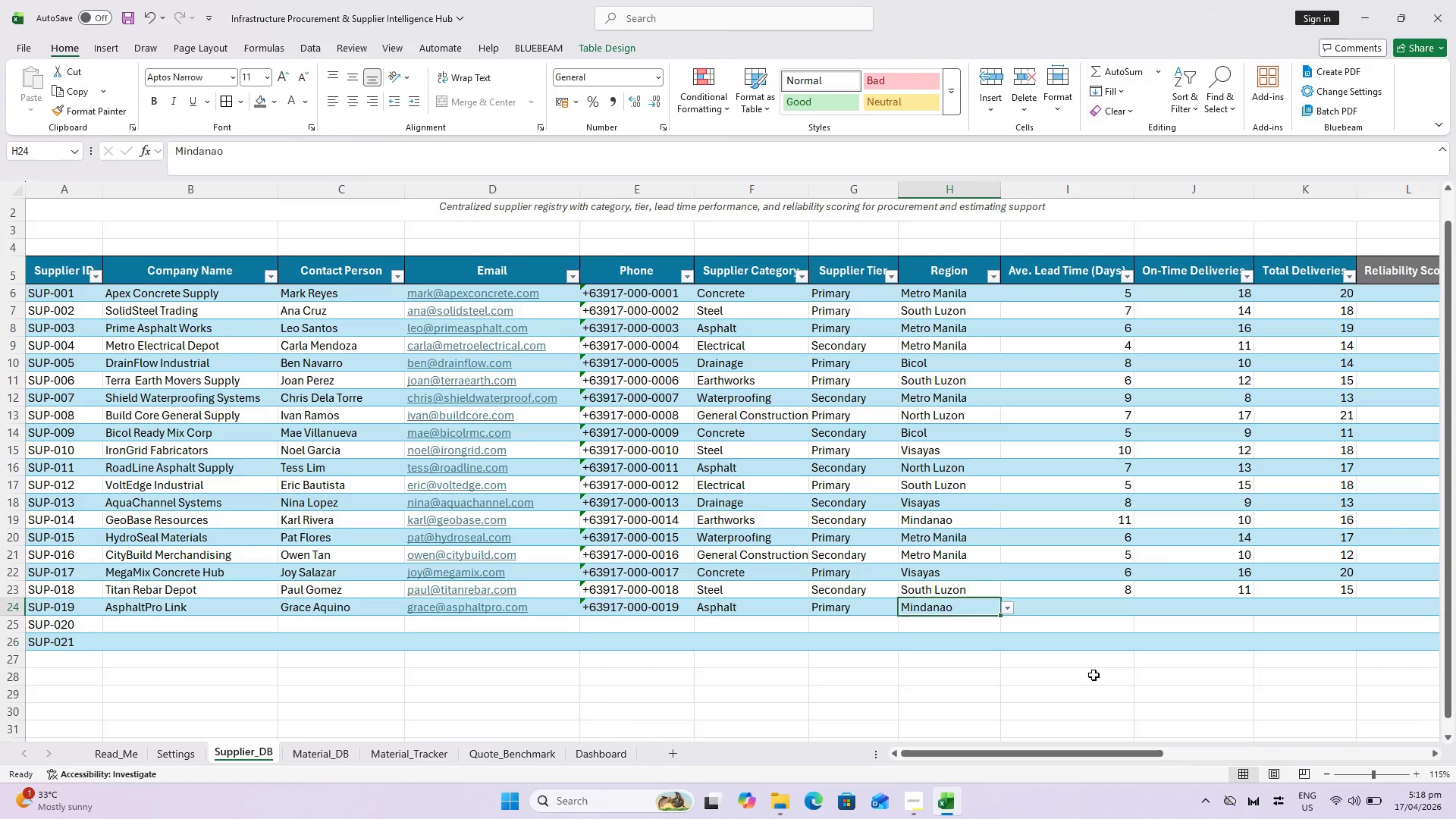 
wait(6.36)
 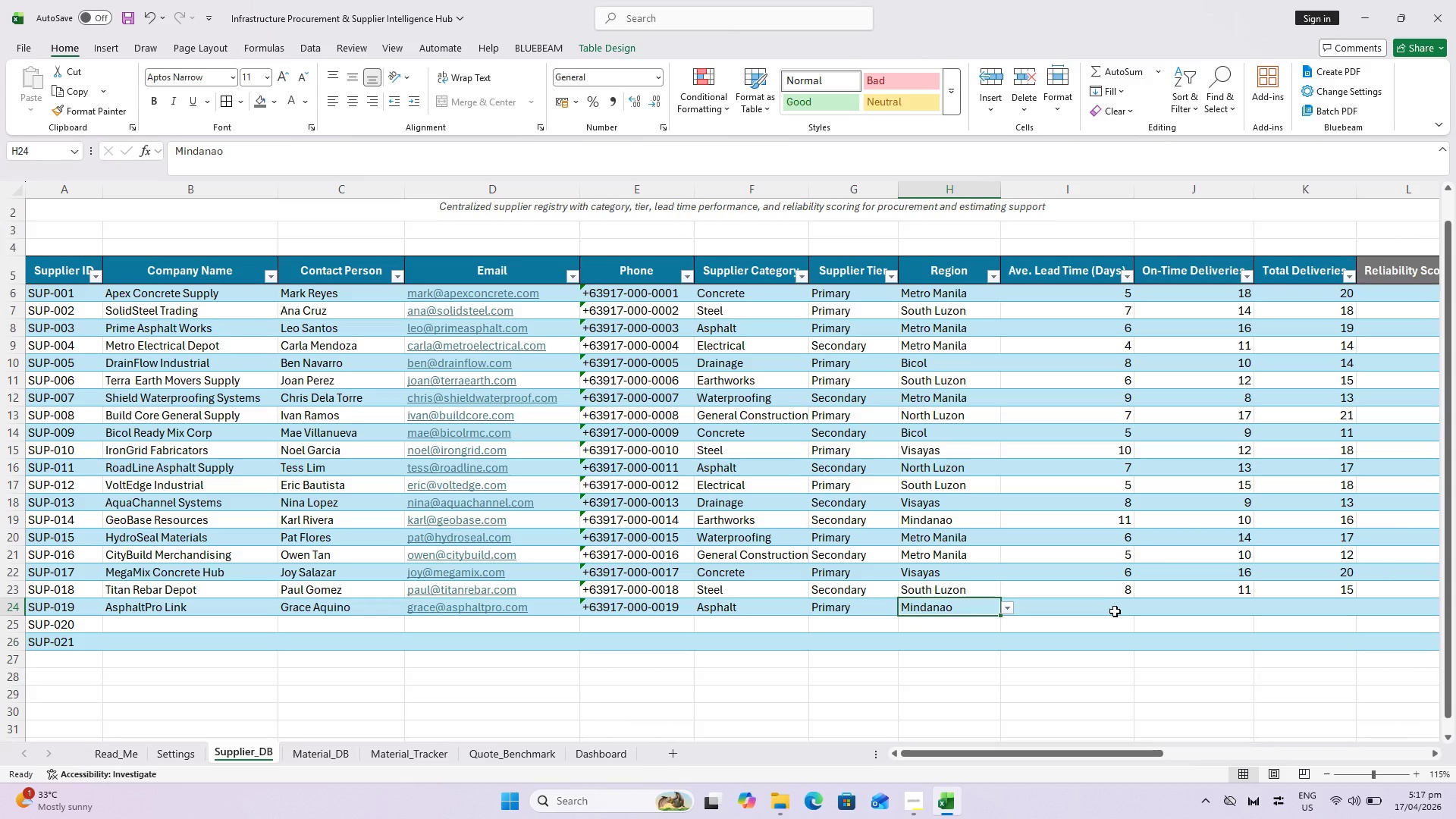 
left_click([1100, 613])
 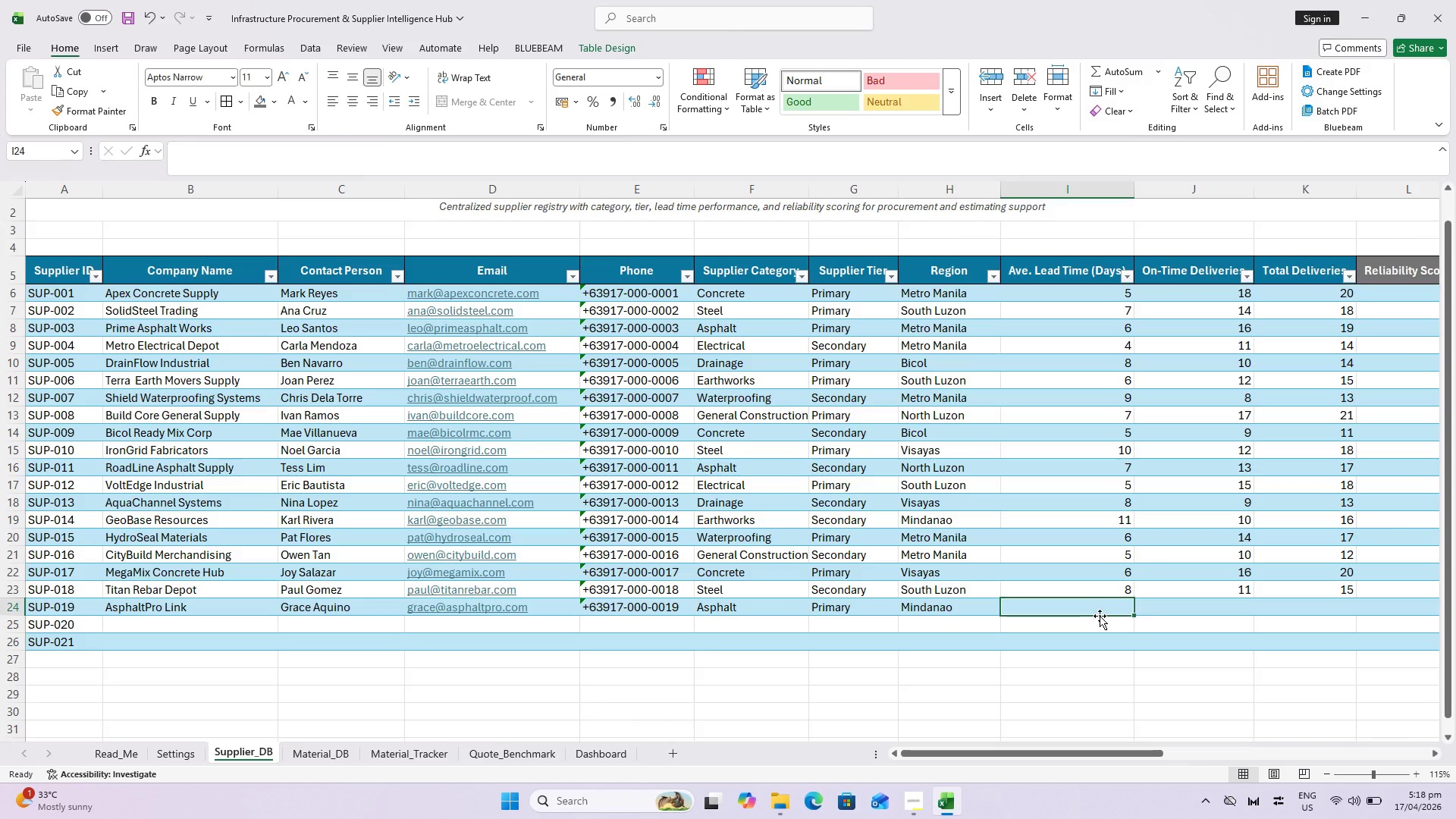 
key(9)
 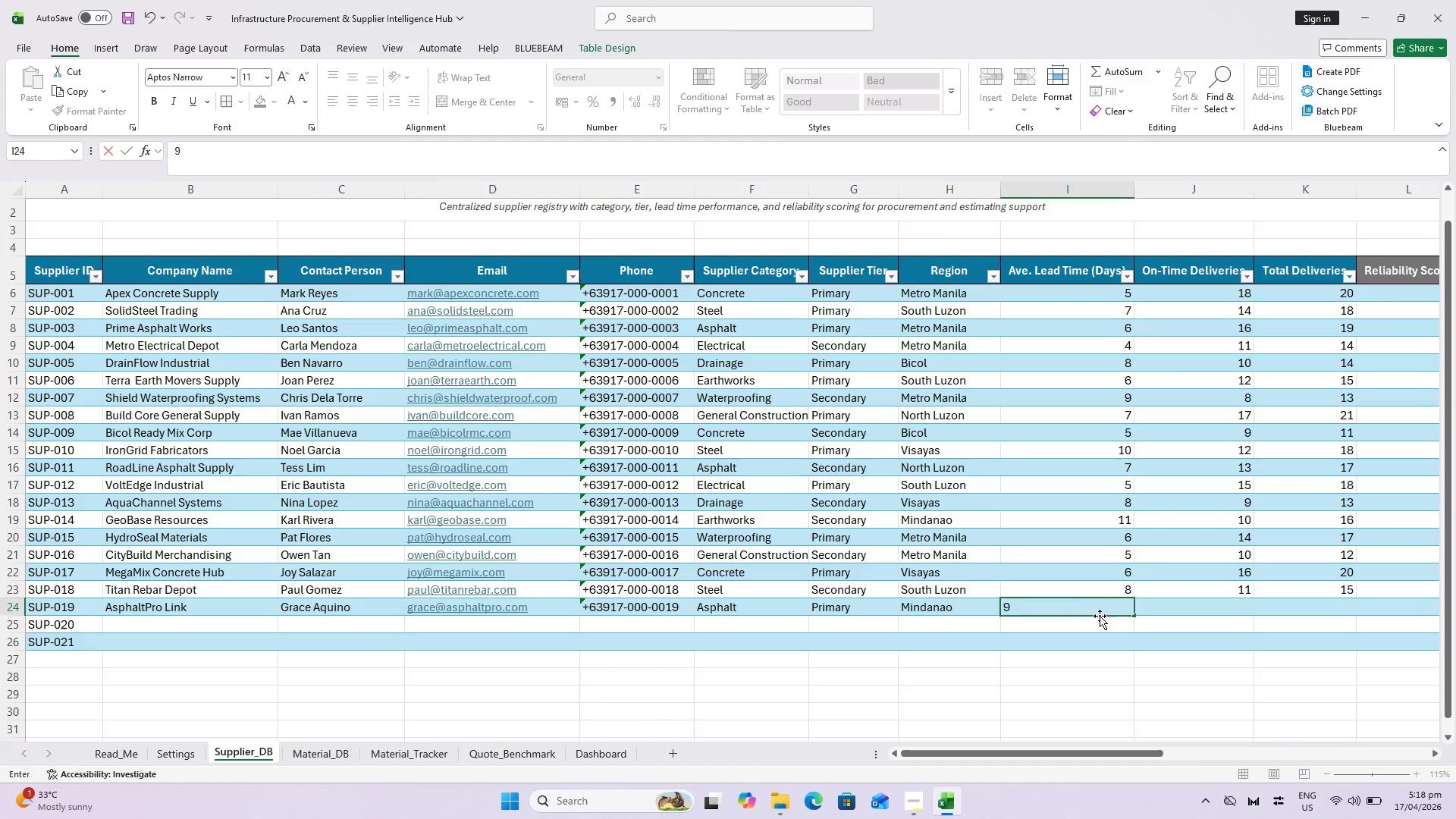 
key(ArrowRight)
 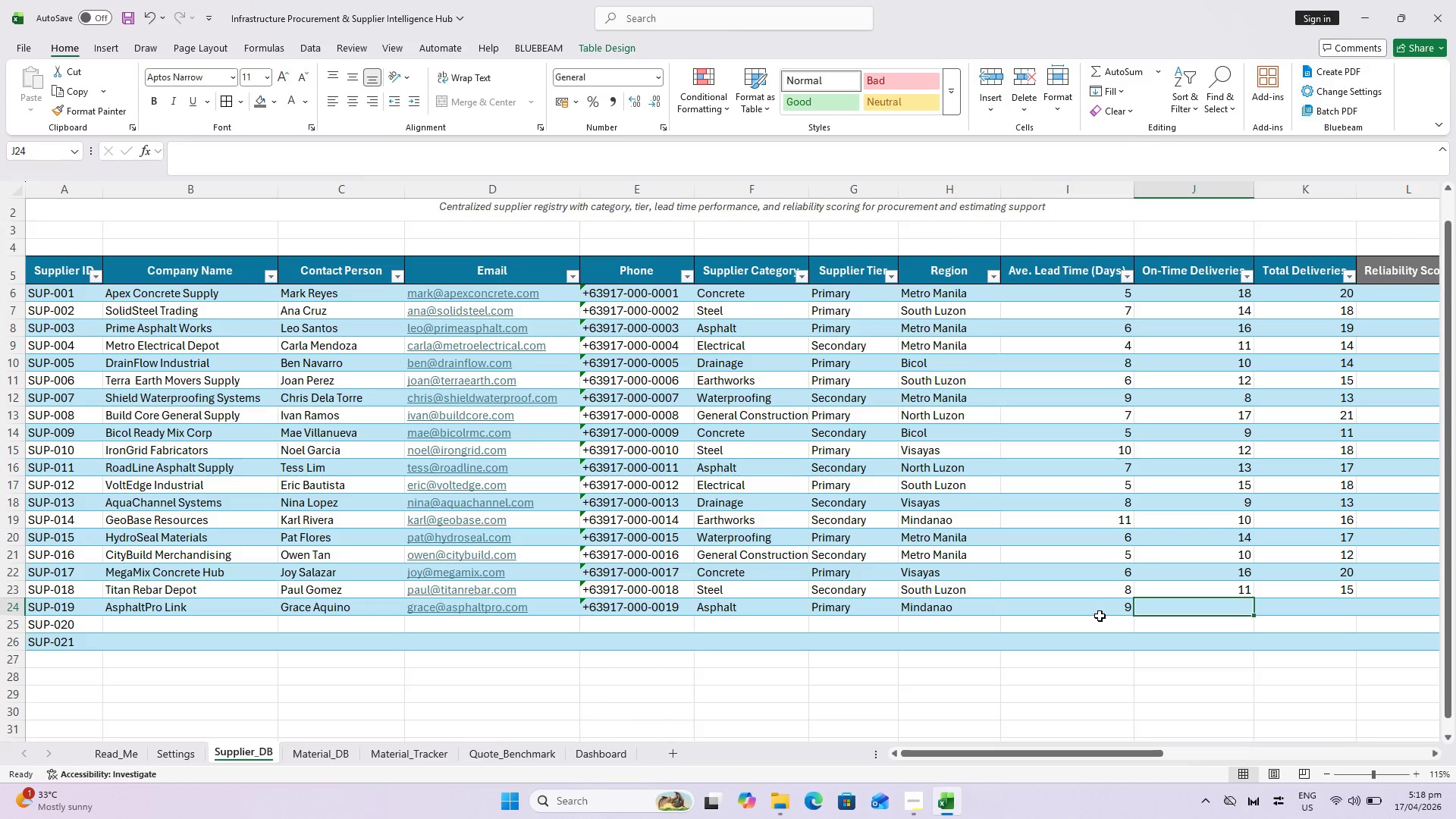 
type(12)
 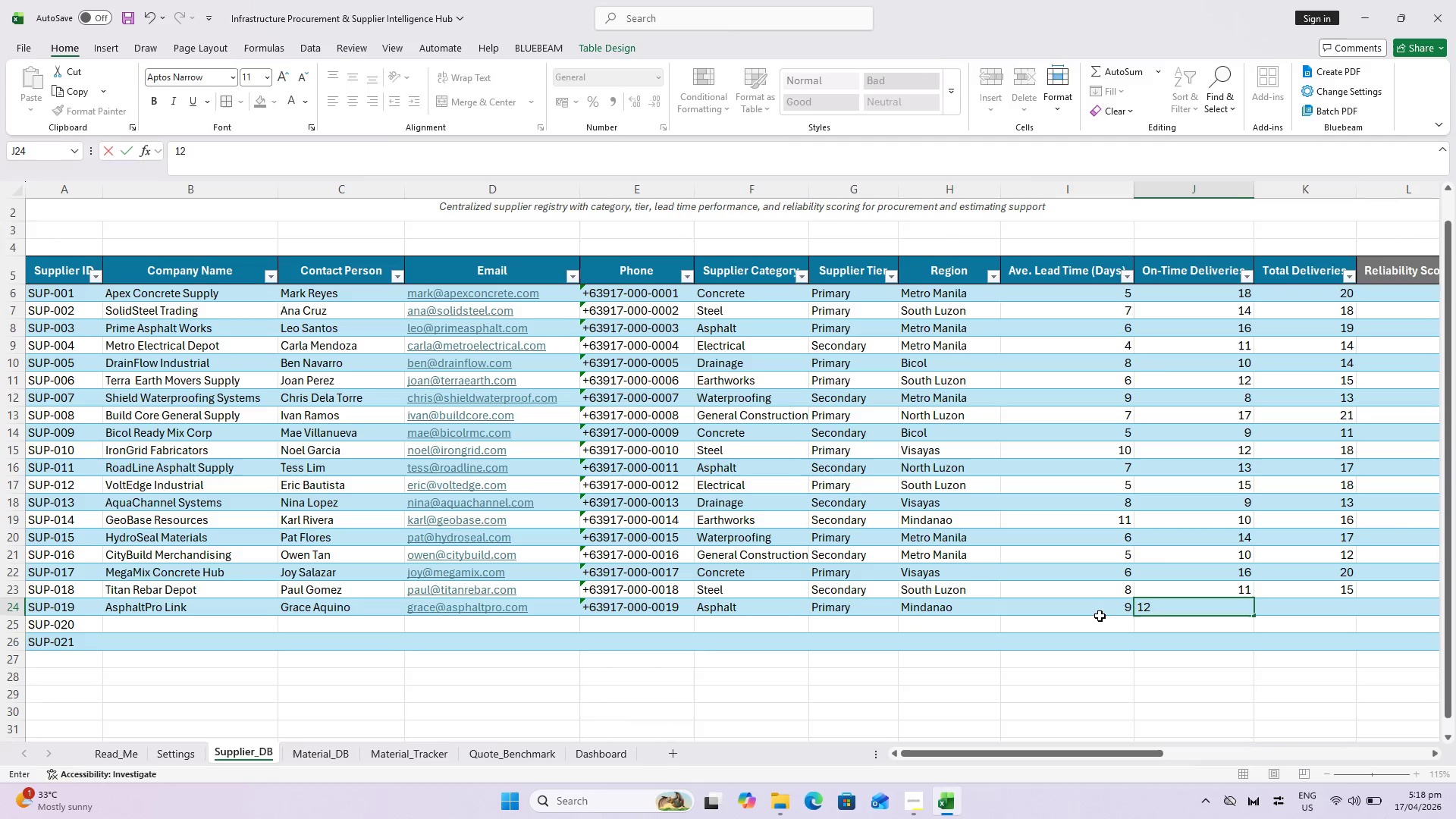 
key(ArrowRight)
 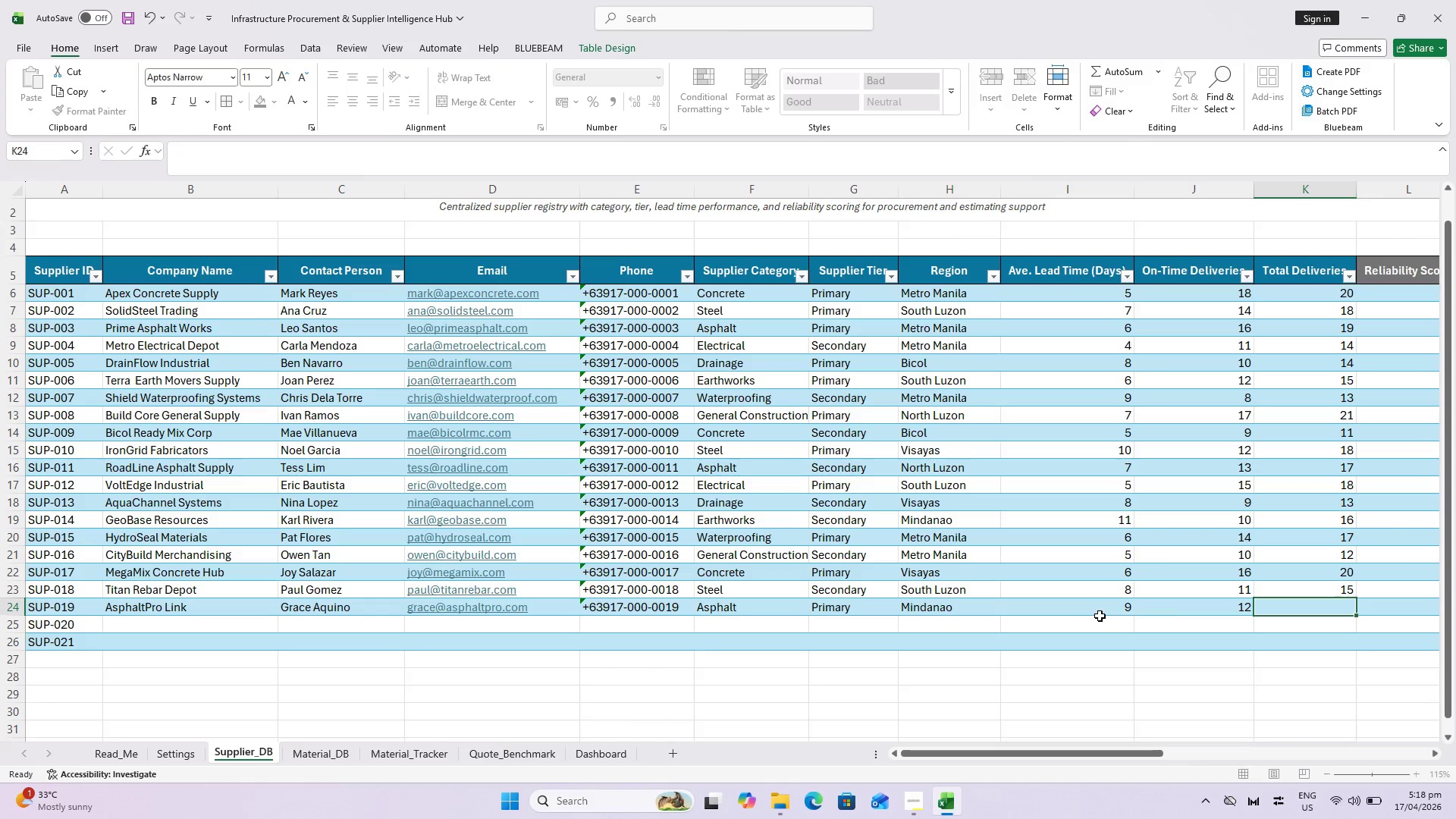 
type(16)
 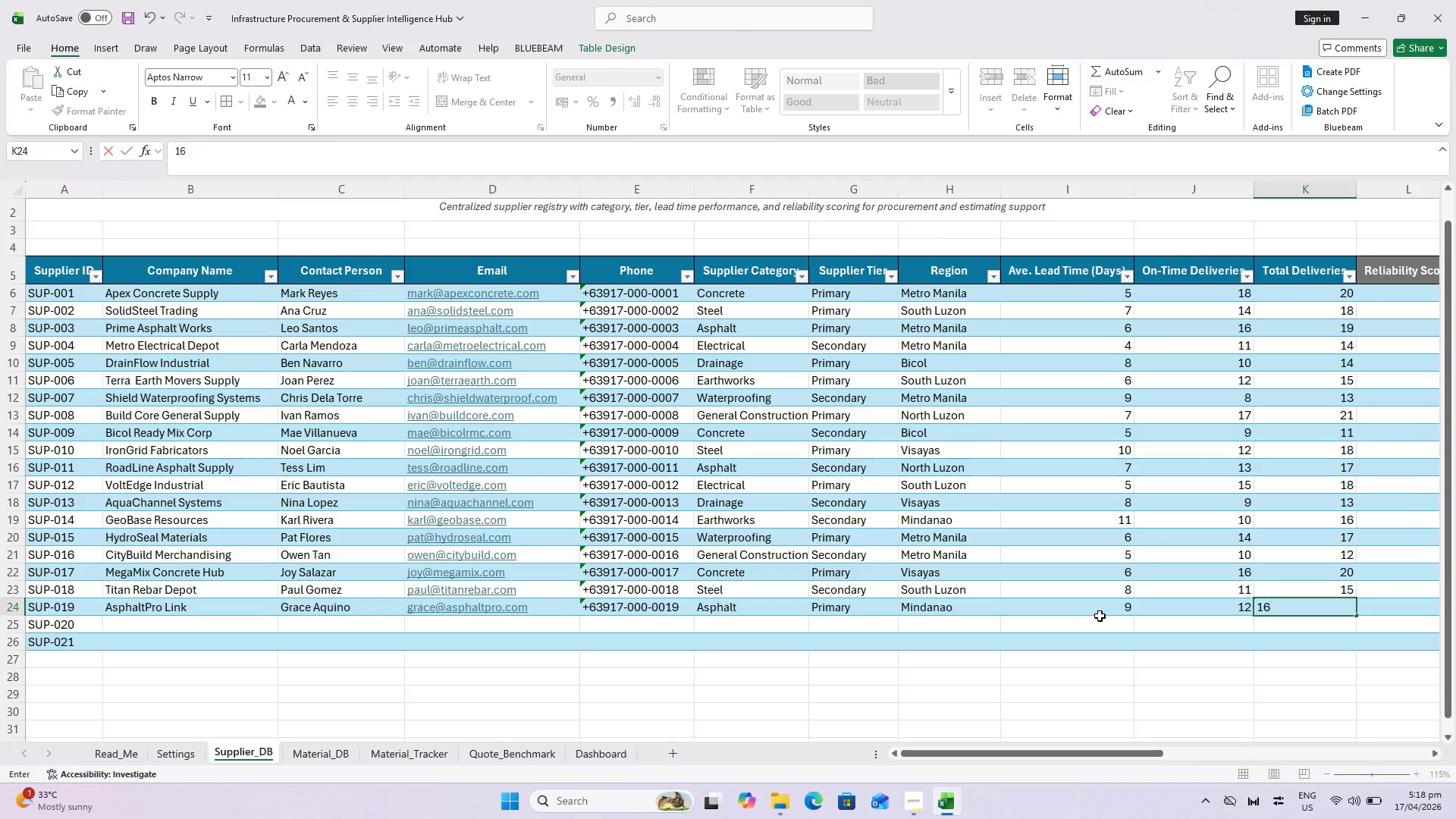 
key(Enter)
 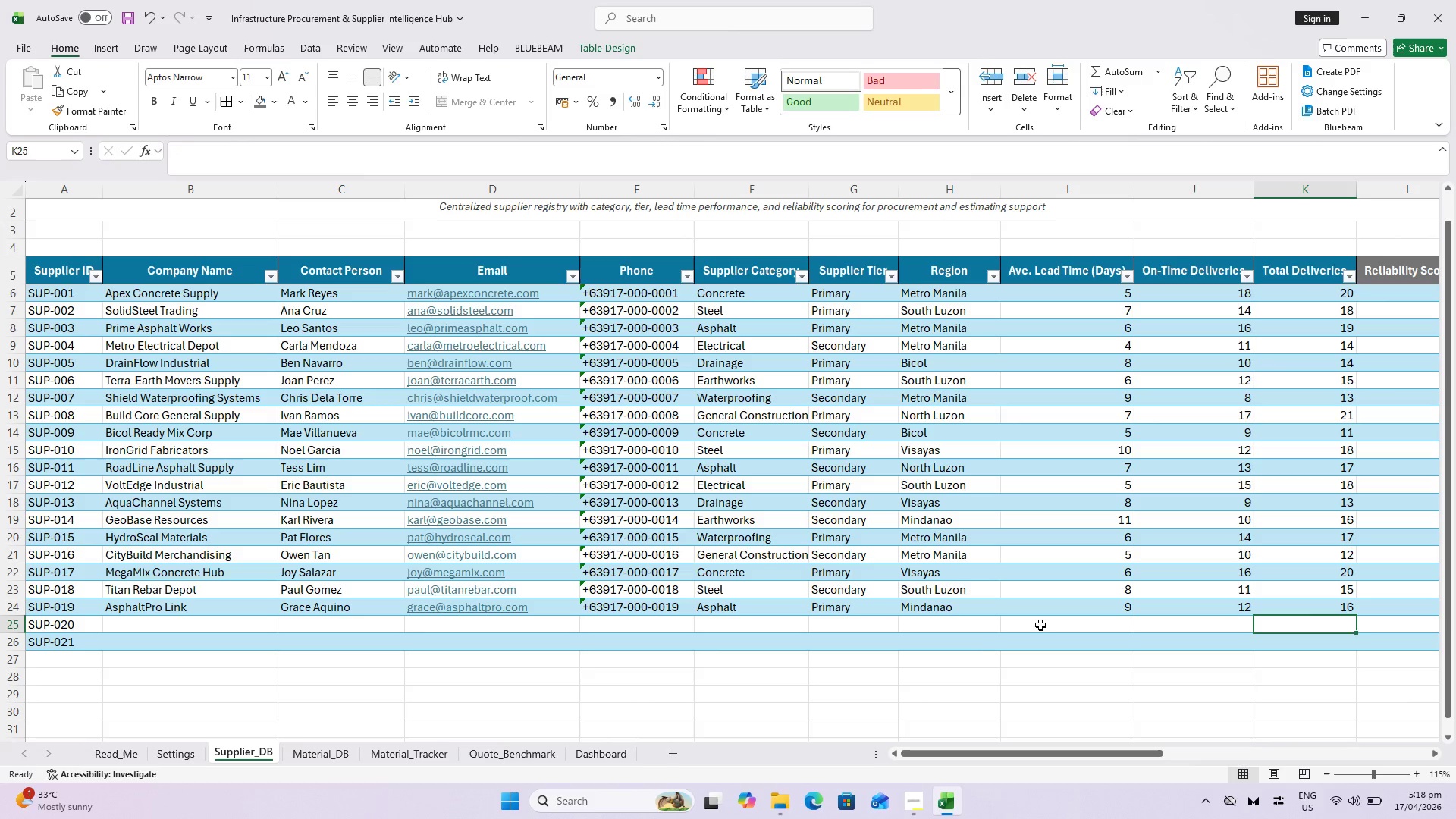 
key(Control+ControlLeft)
 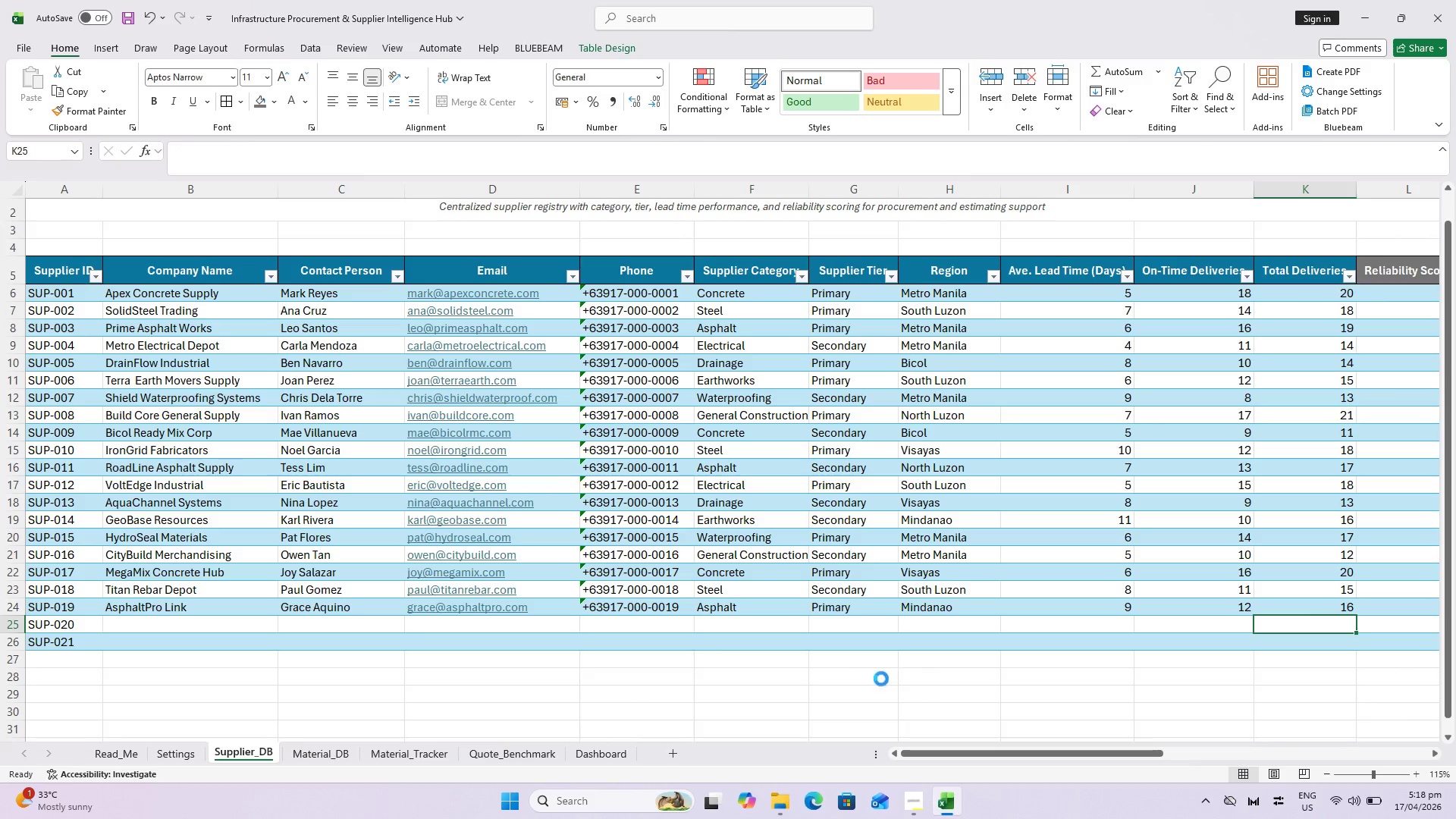 
key(Control+S)
 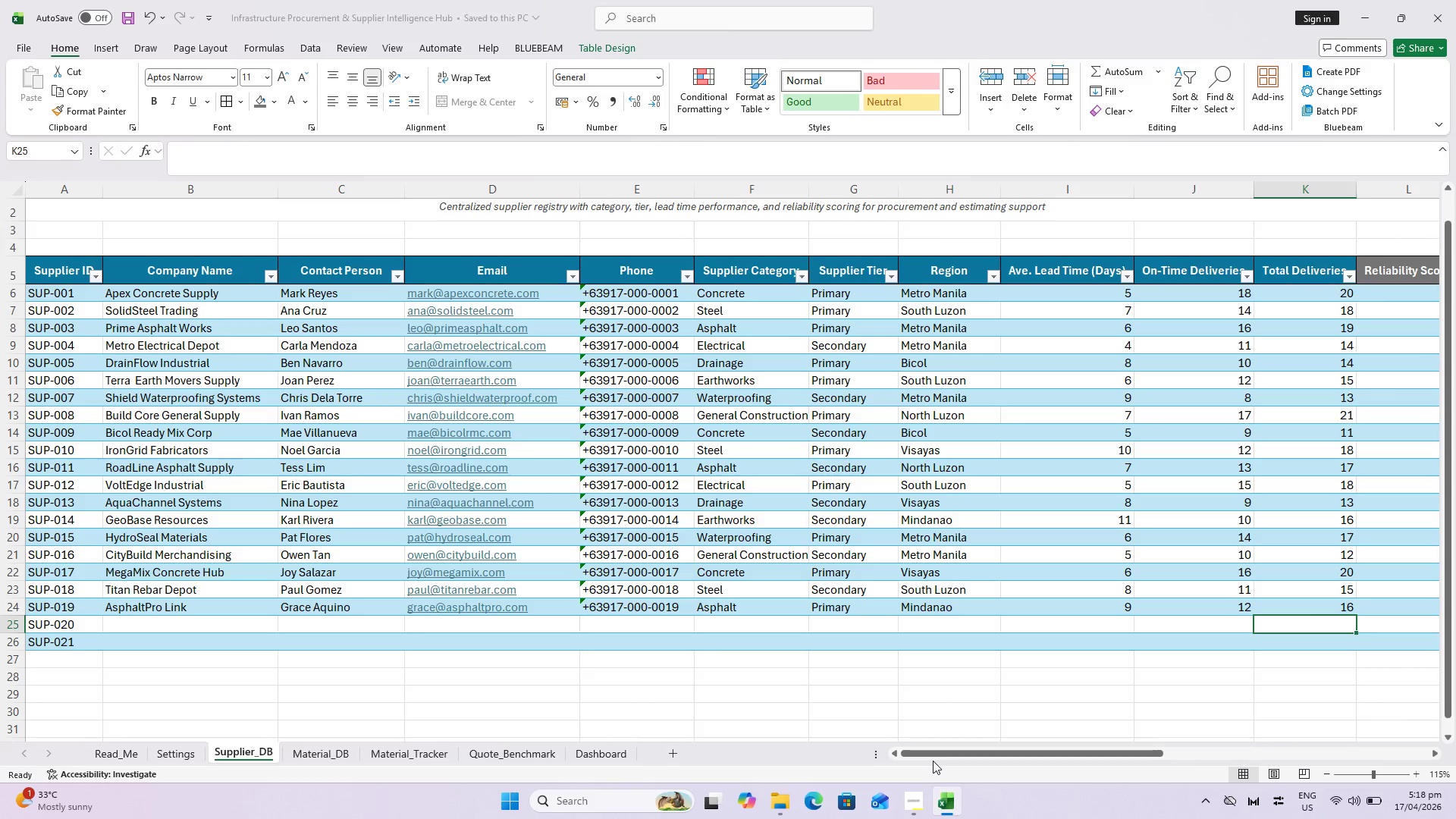 
left_click_drag(start_coordinate=[933, 761], to_coordinate=[849, 756])
 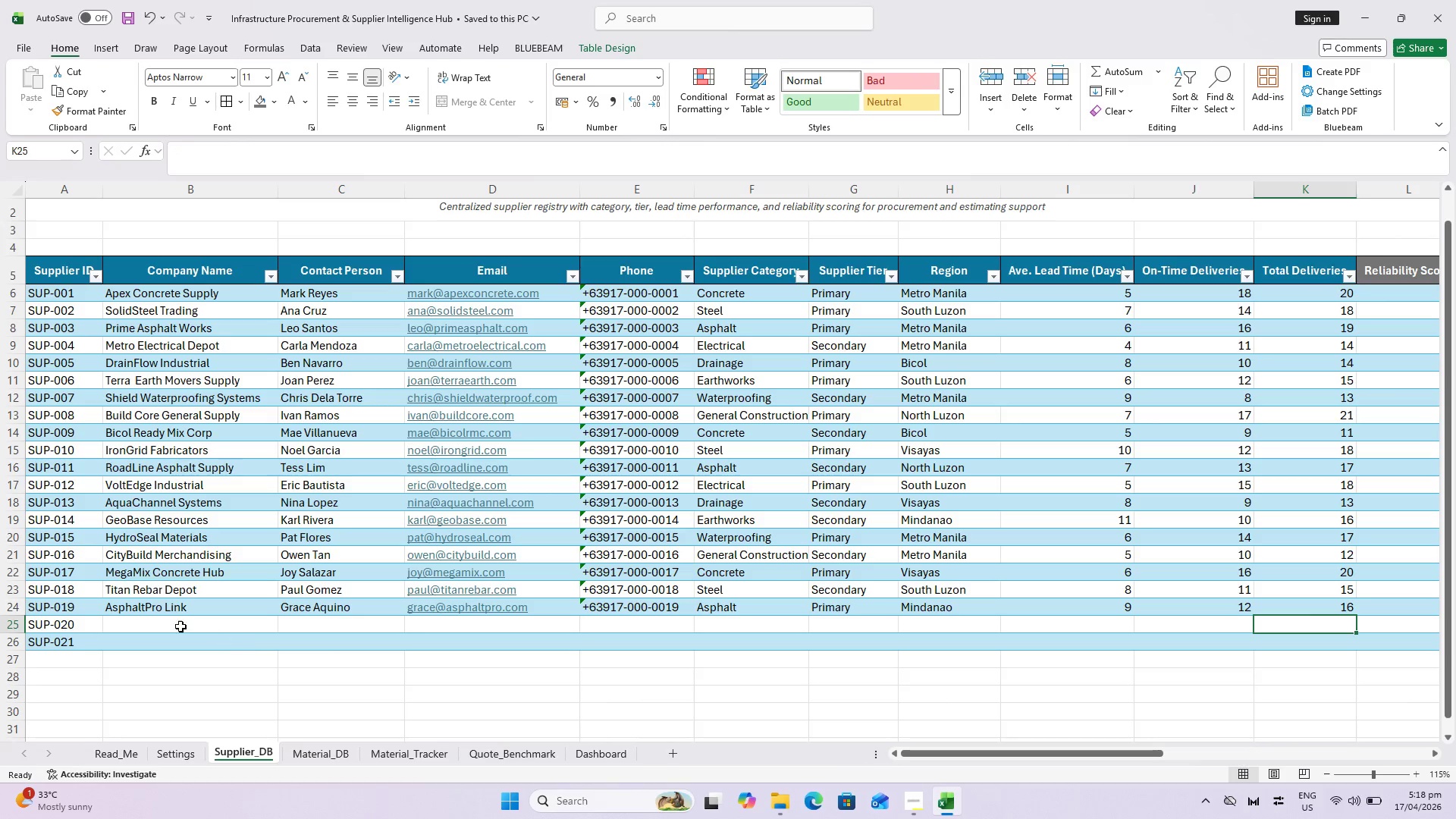 
left_click([175, 625])
 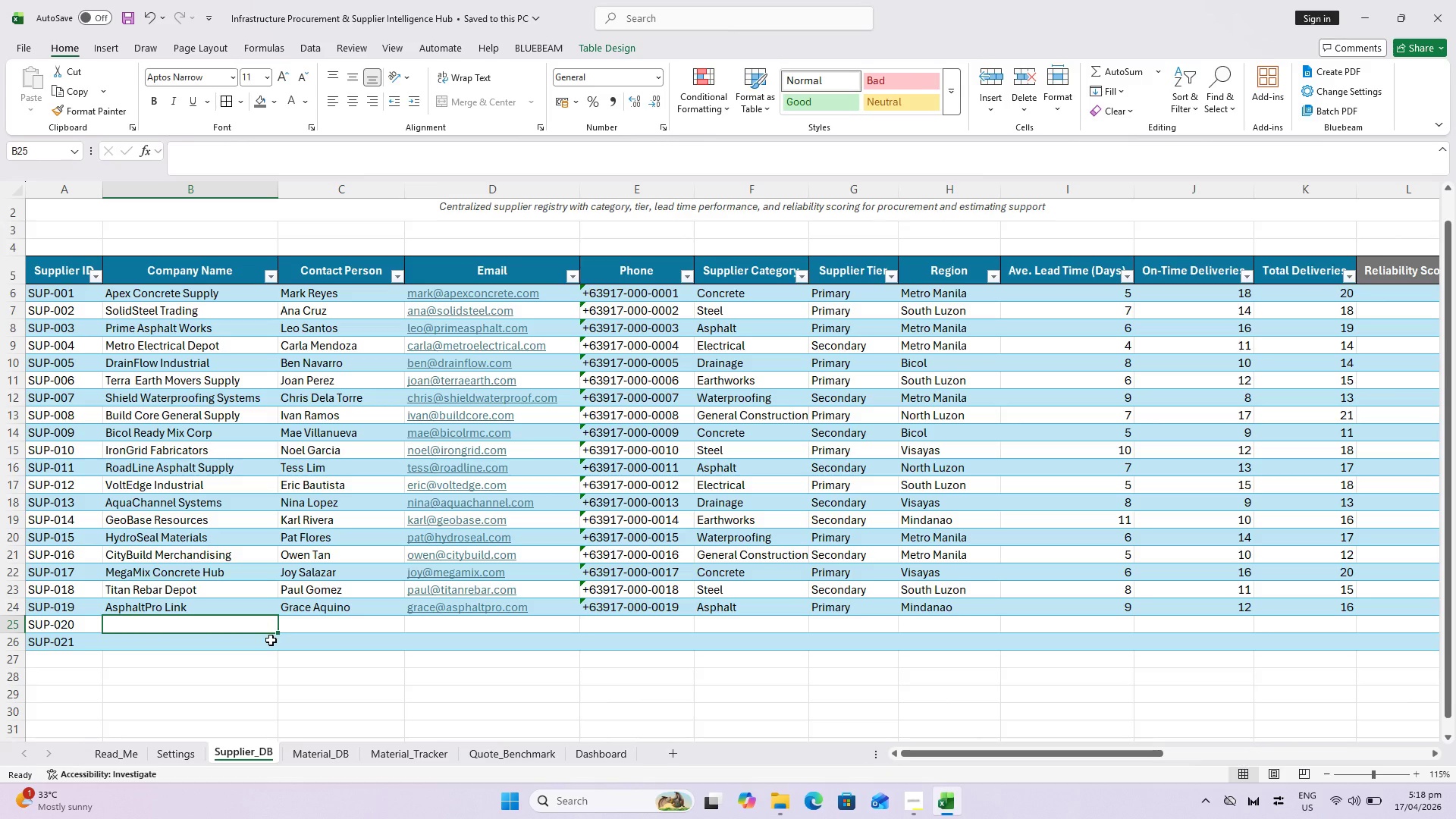 
type(ele)
key(Backspace)
key(Backspace)
key(Backspace)
type(ElectroWorks Source)
 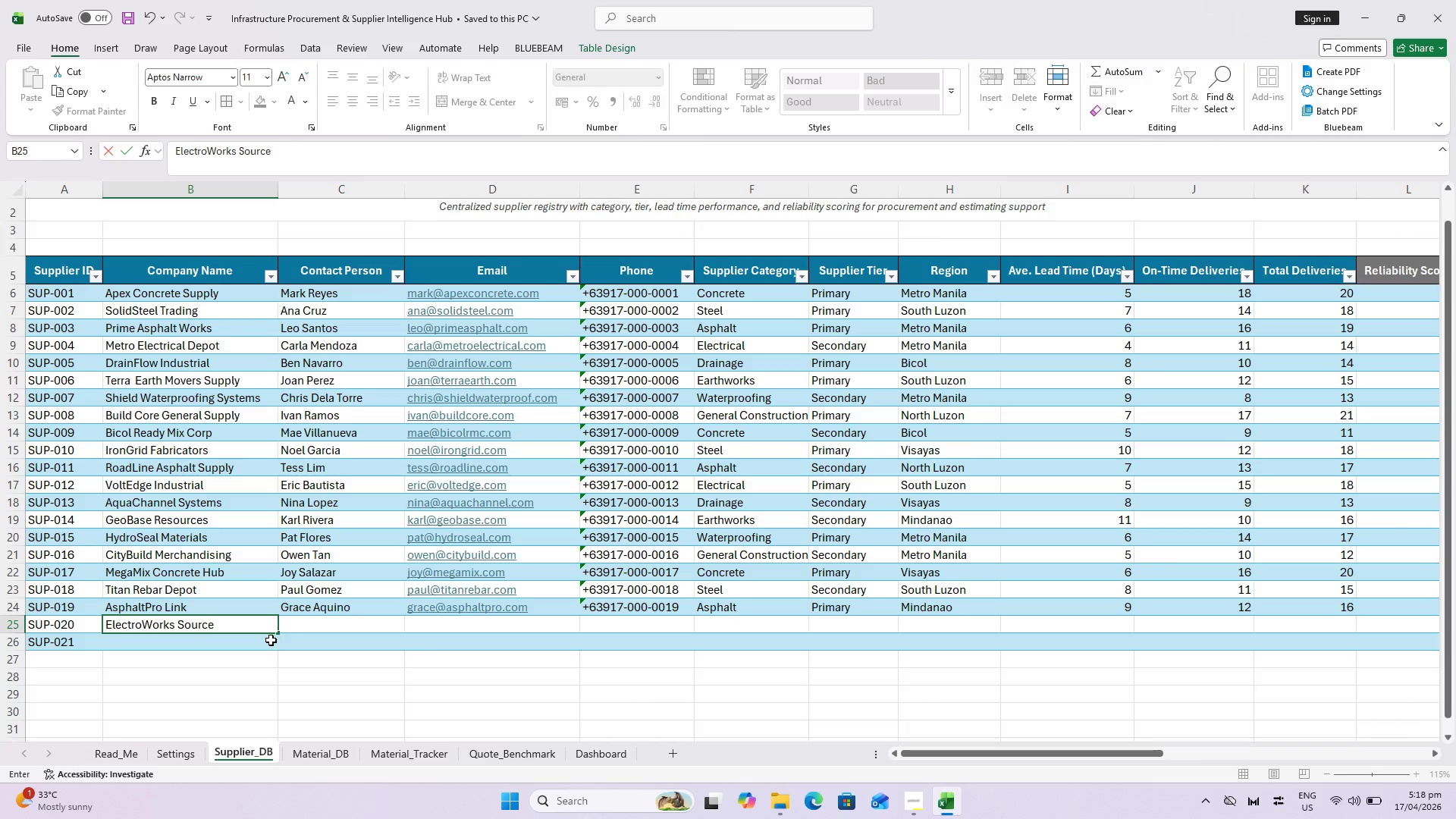 
key(ArrowRight)
 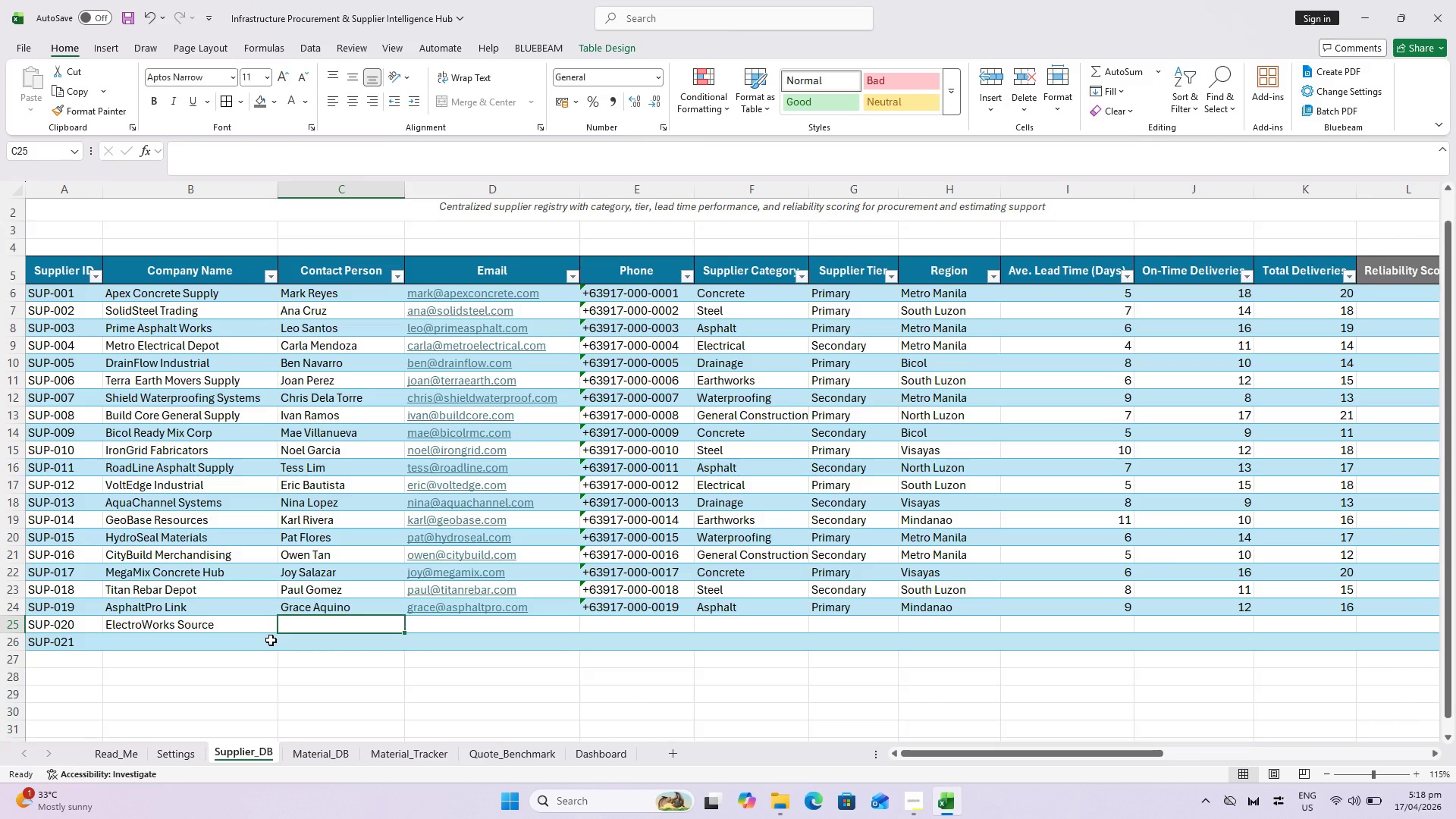 
type(Vii)
key(Backspace)
type(nce Ortega)
 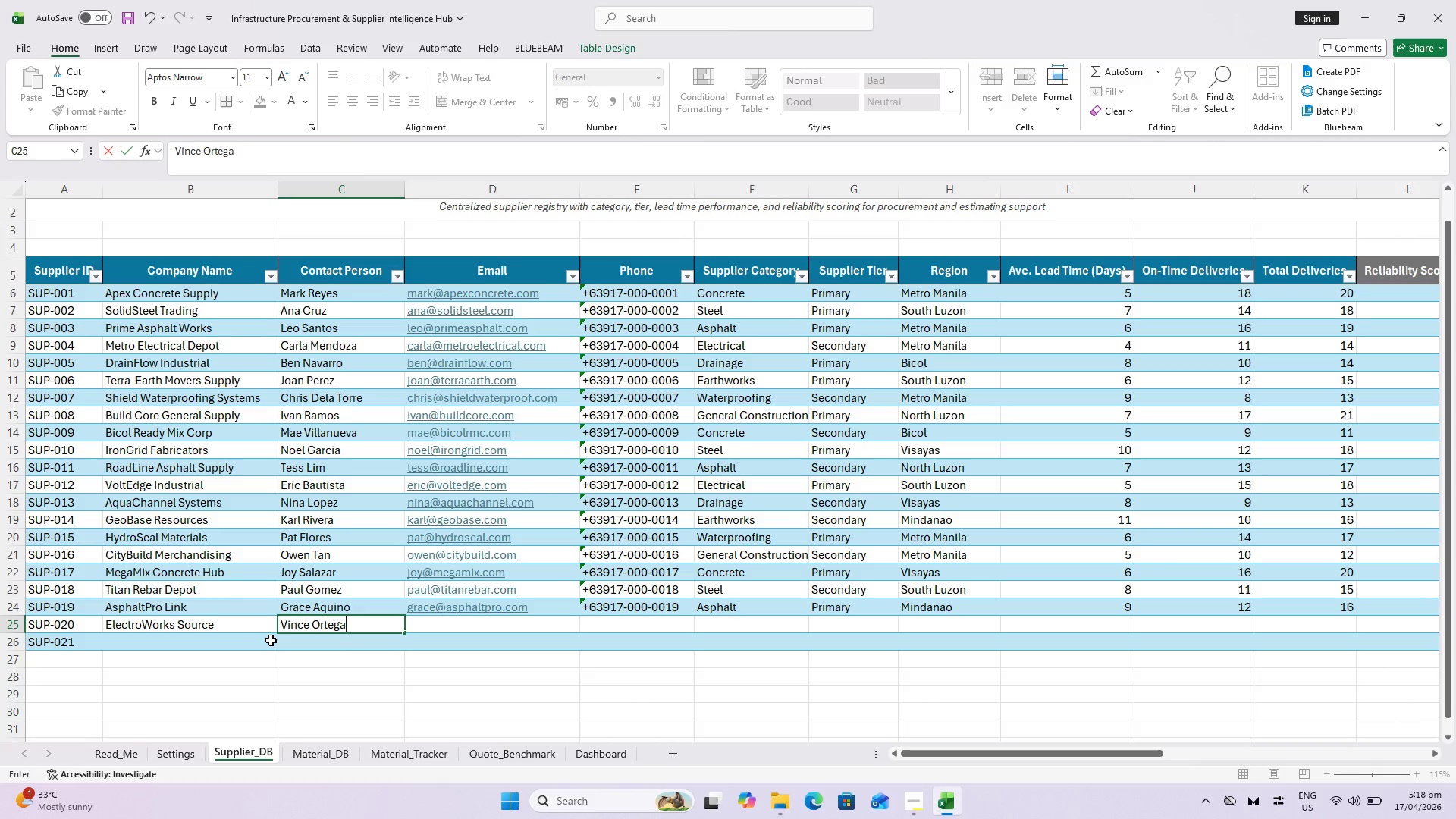 
key(ArrowRight)
 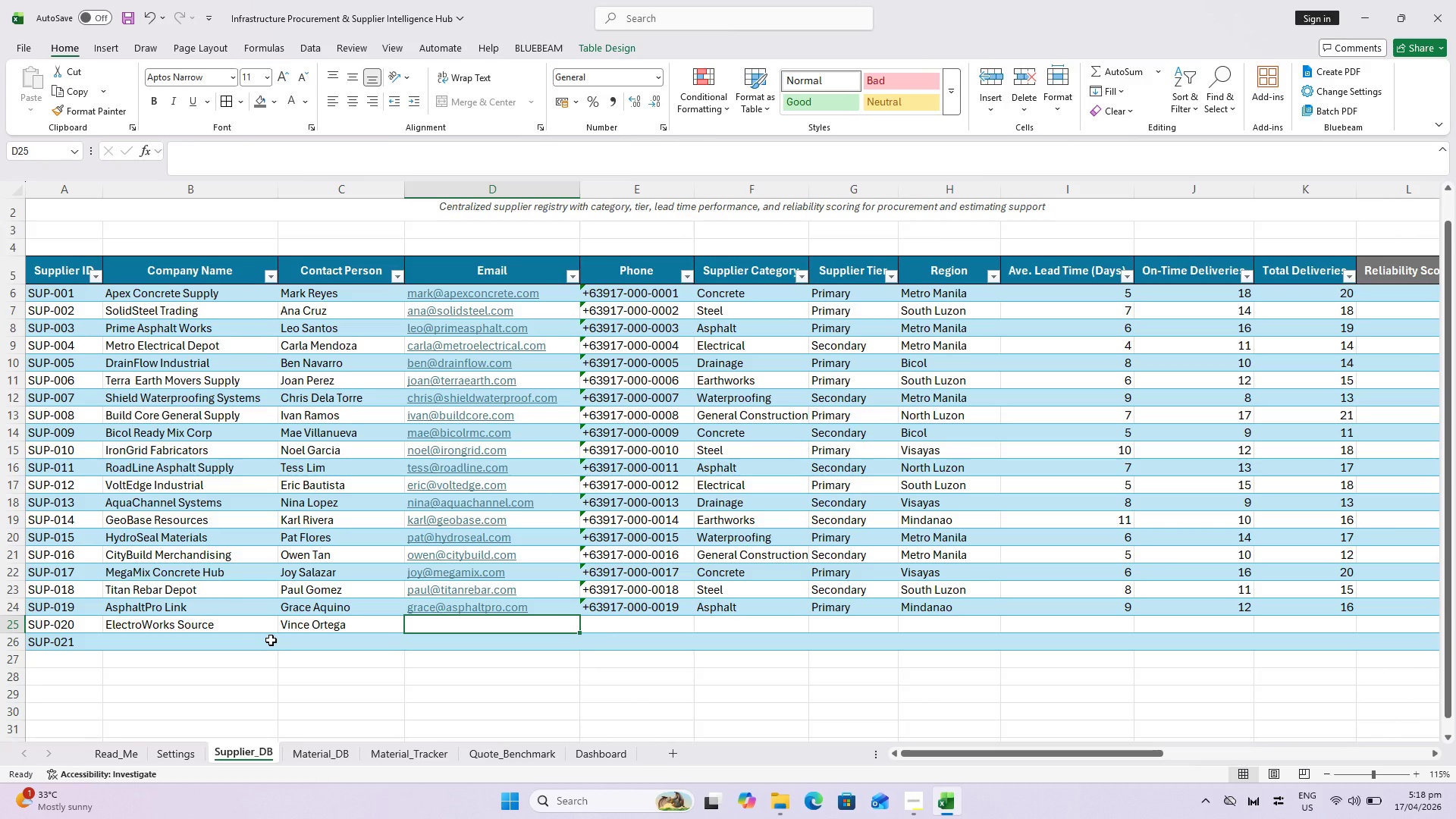 
type(vince@electroworks.com)
 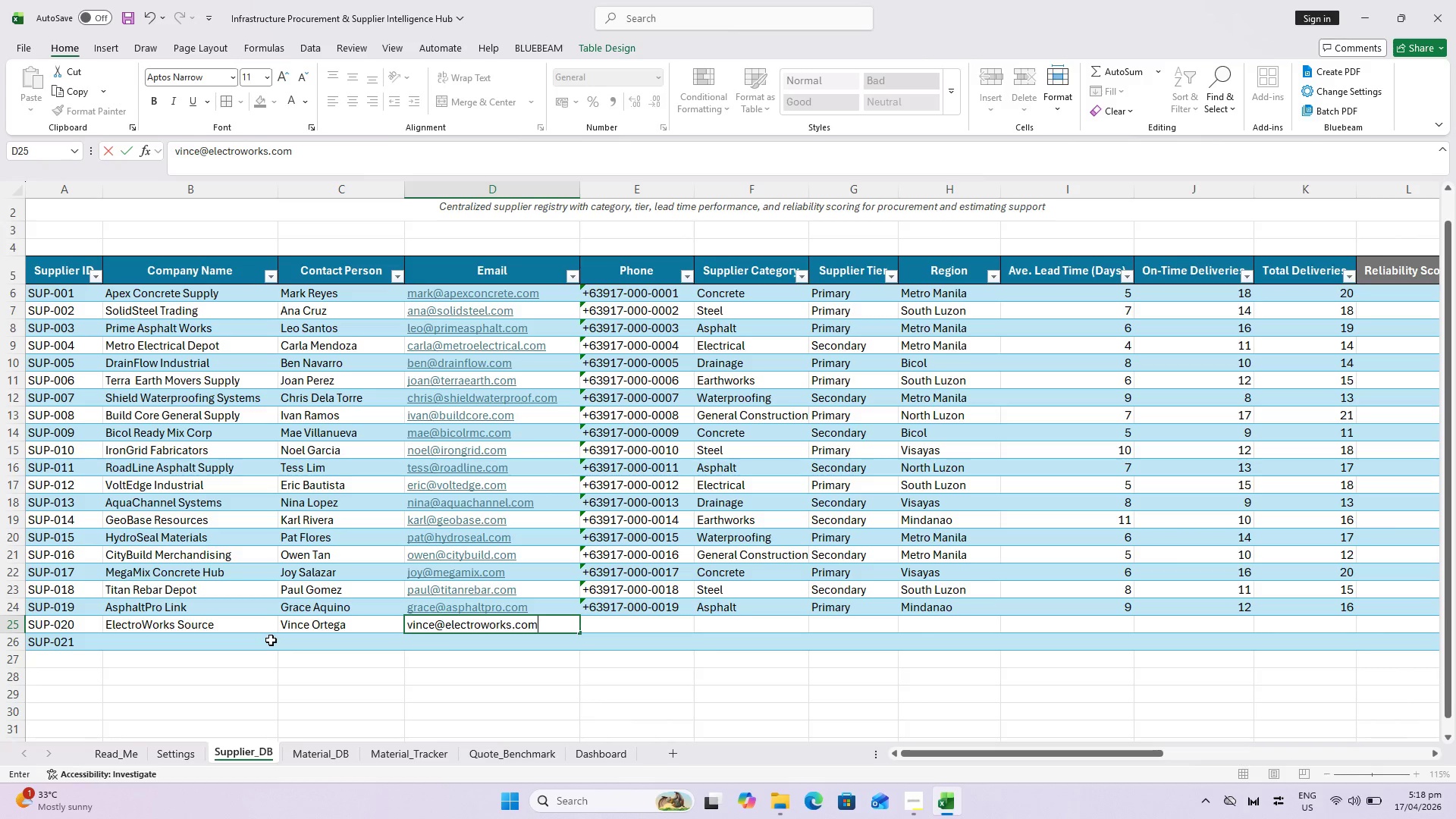 
key(ArrowRight)
 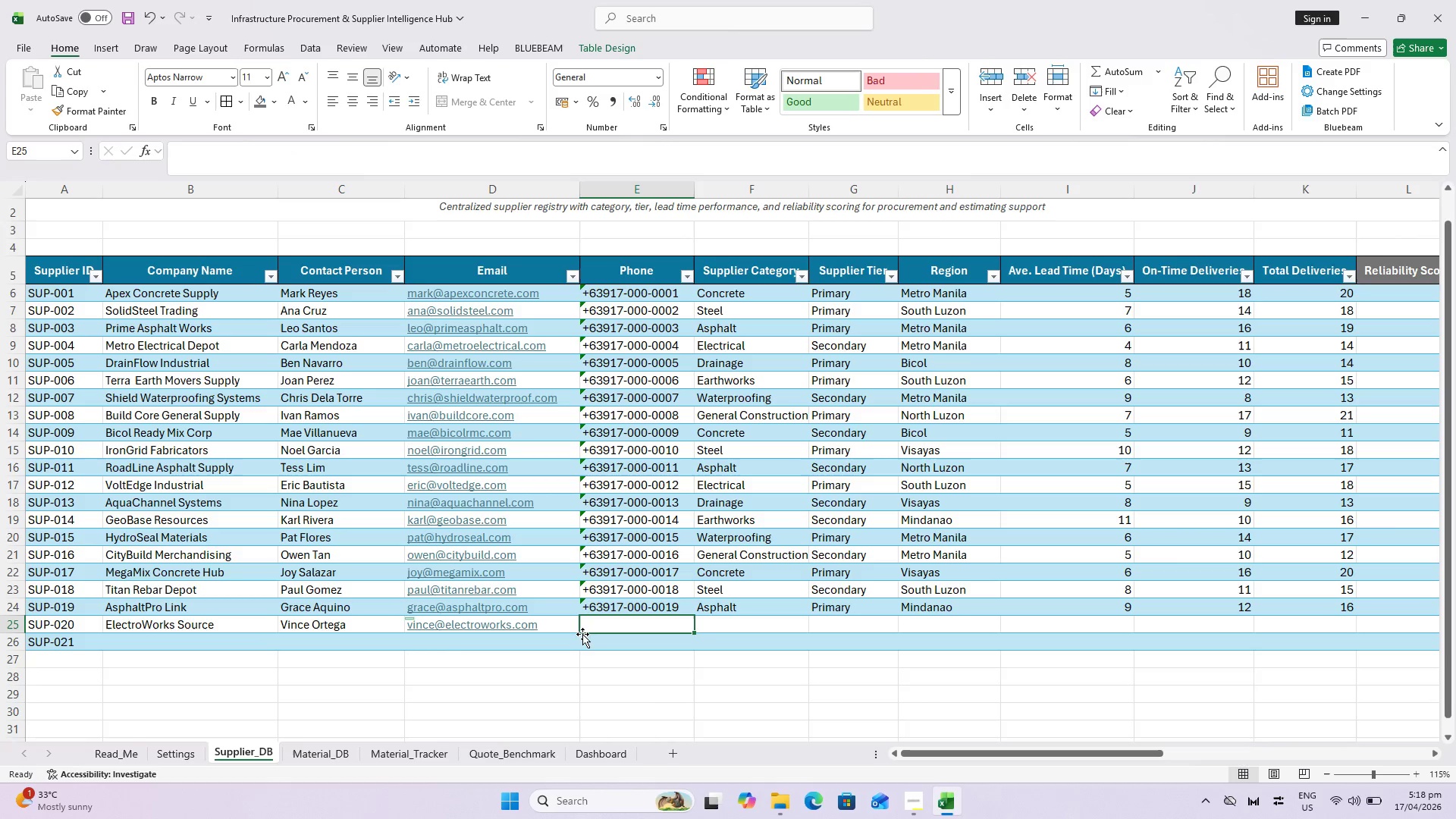 
left_click([619, 595])
 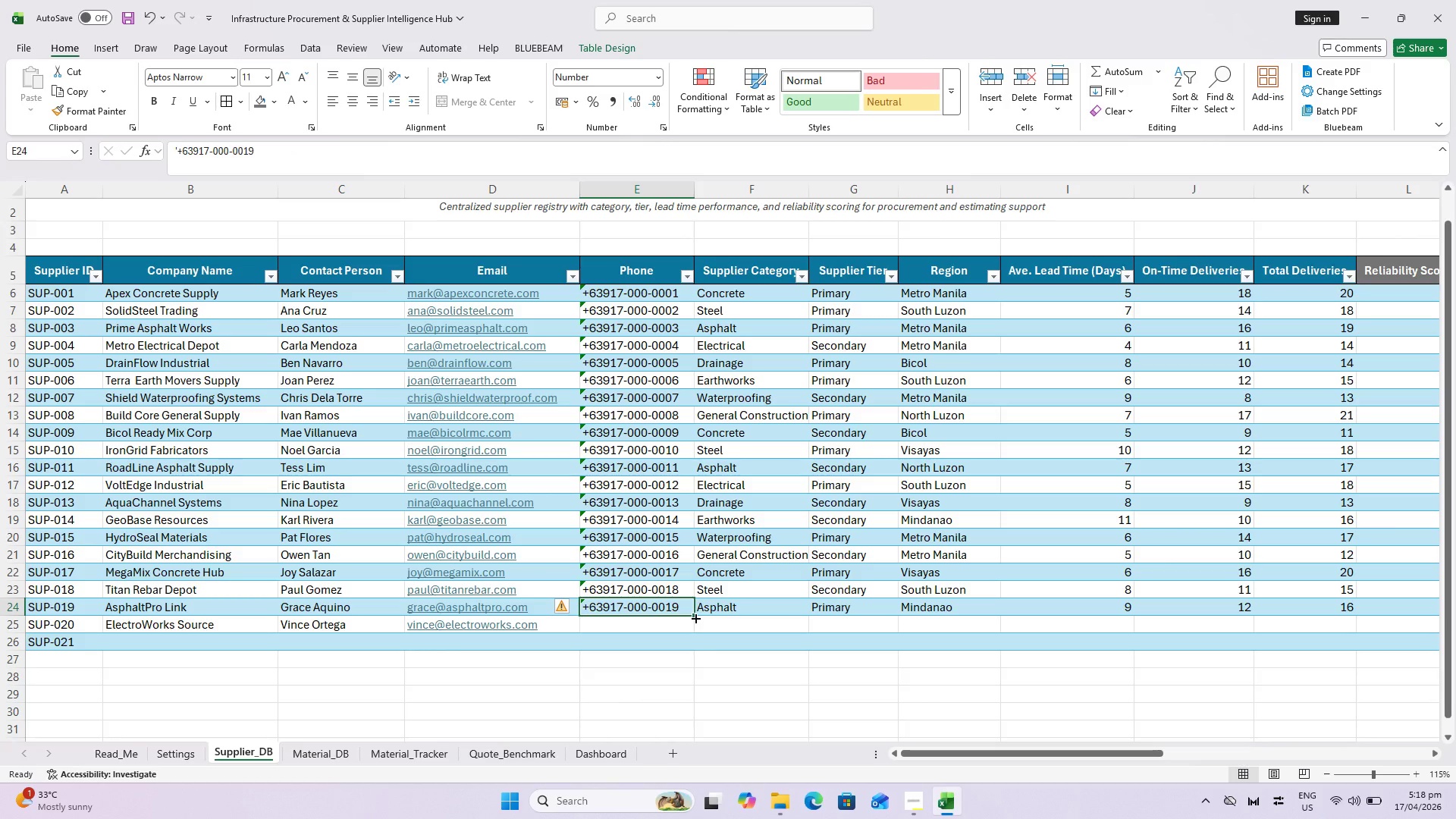 
left_click_drag(start_coordinate=[695, 617], to_coordinate=[692, 626])
 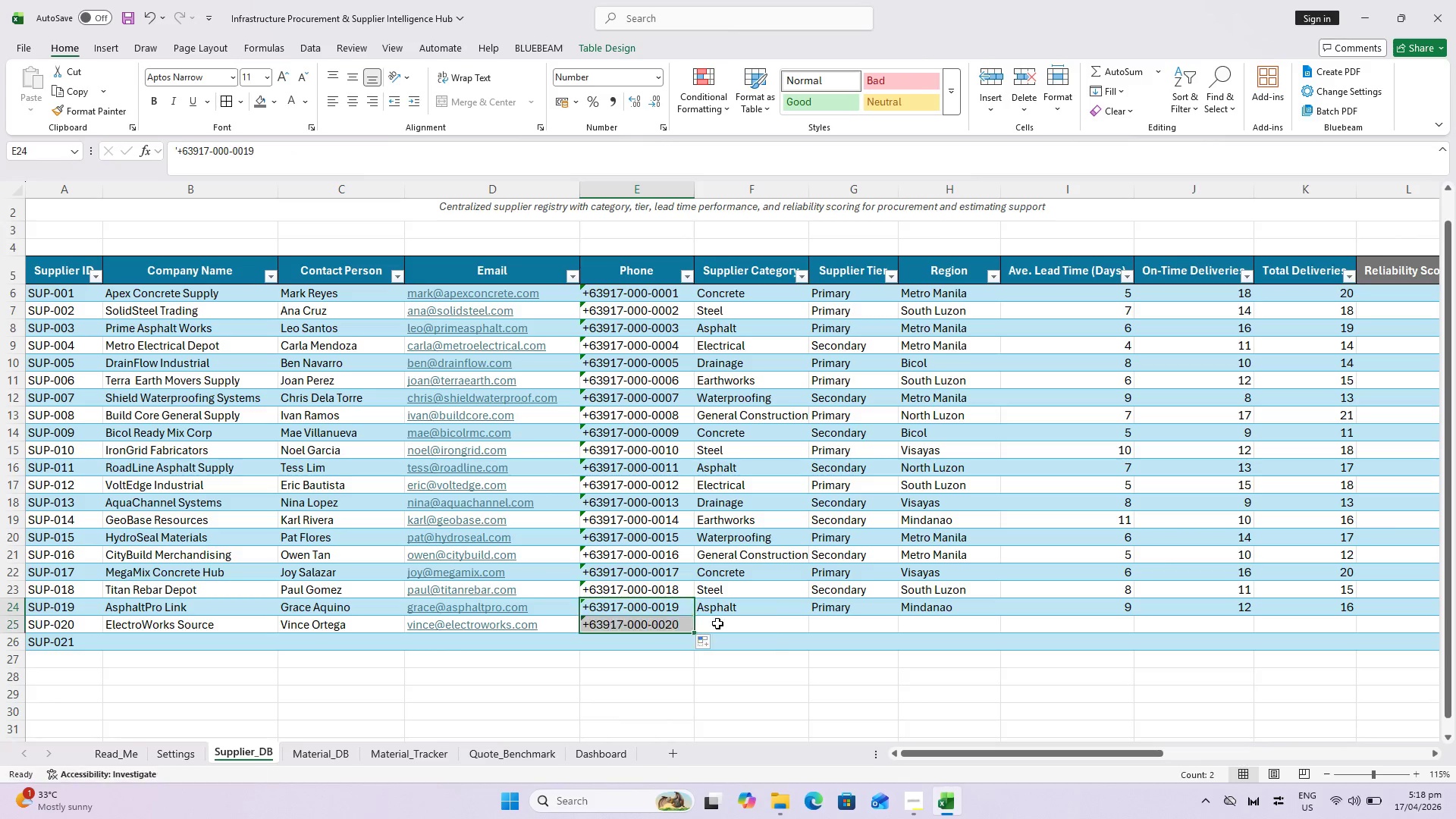 
mouse_move([711, 639])
 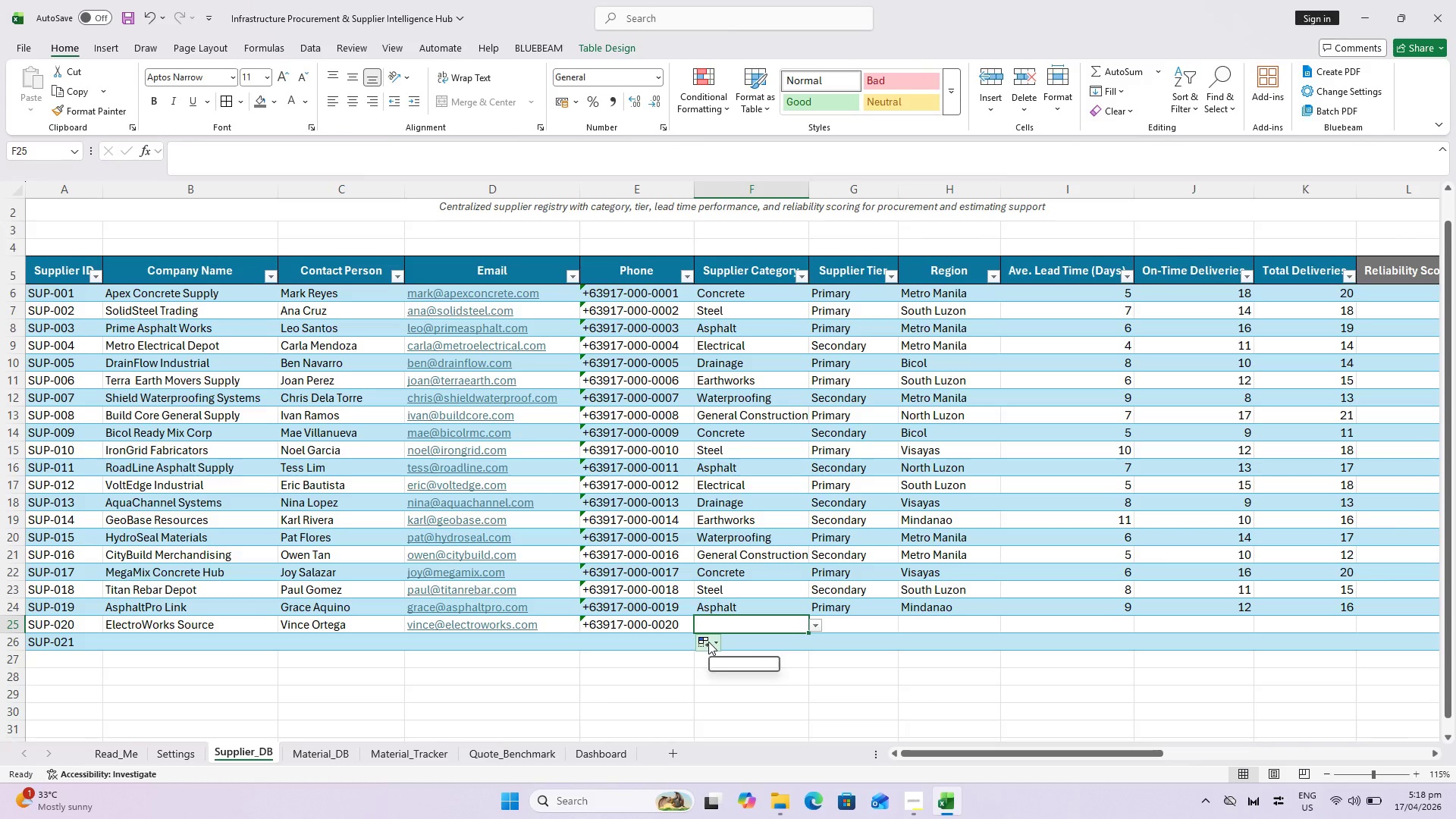 
mouse_move([723, 623])
 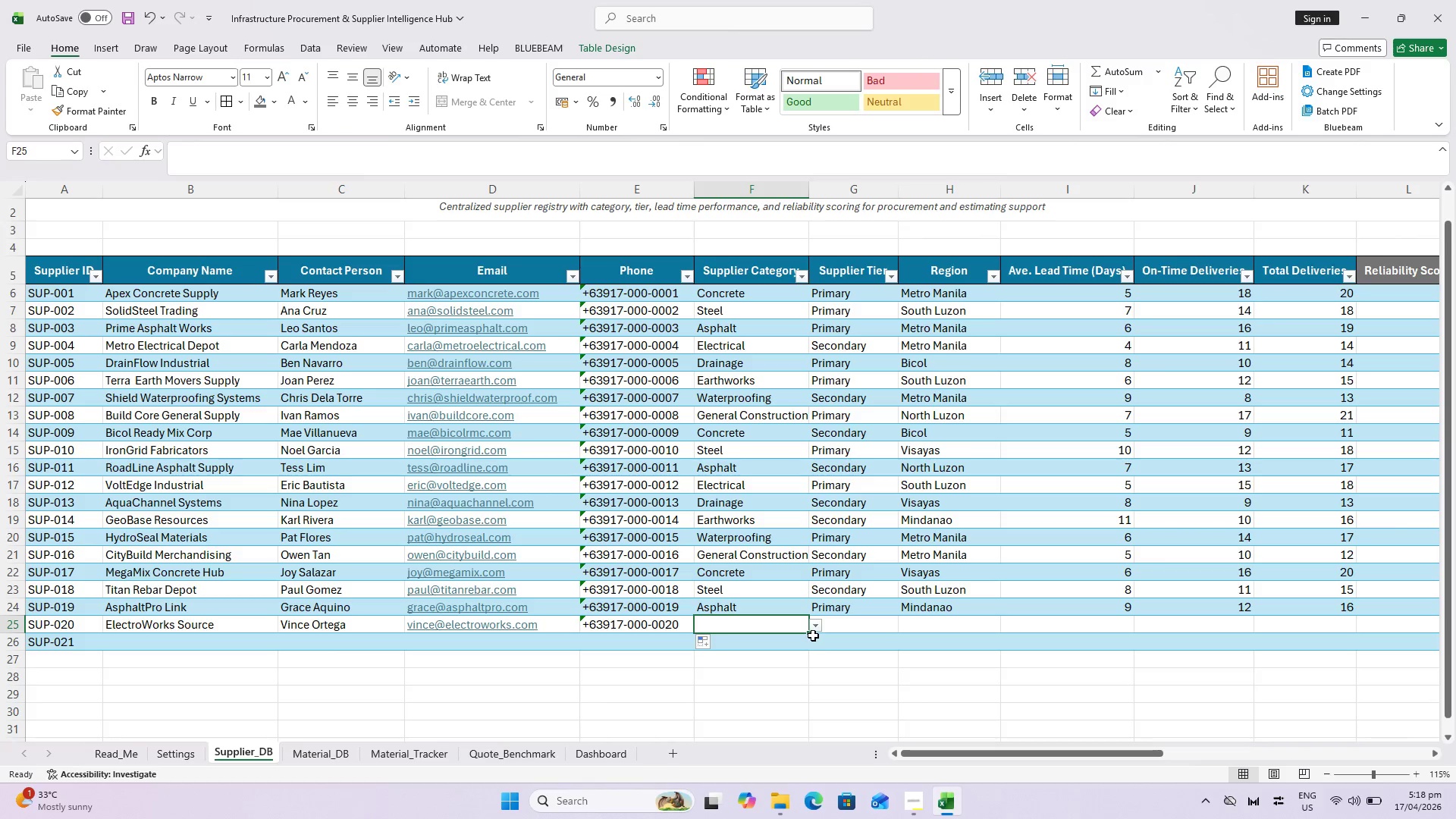 
left_click([817, 626])
 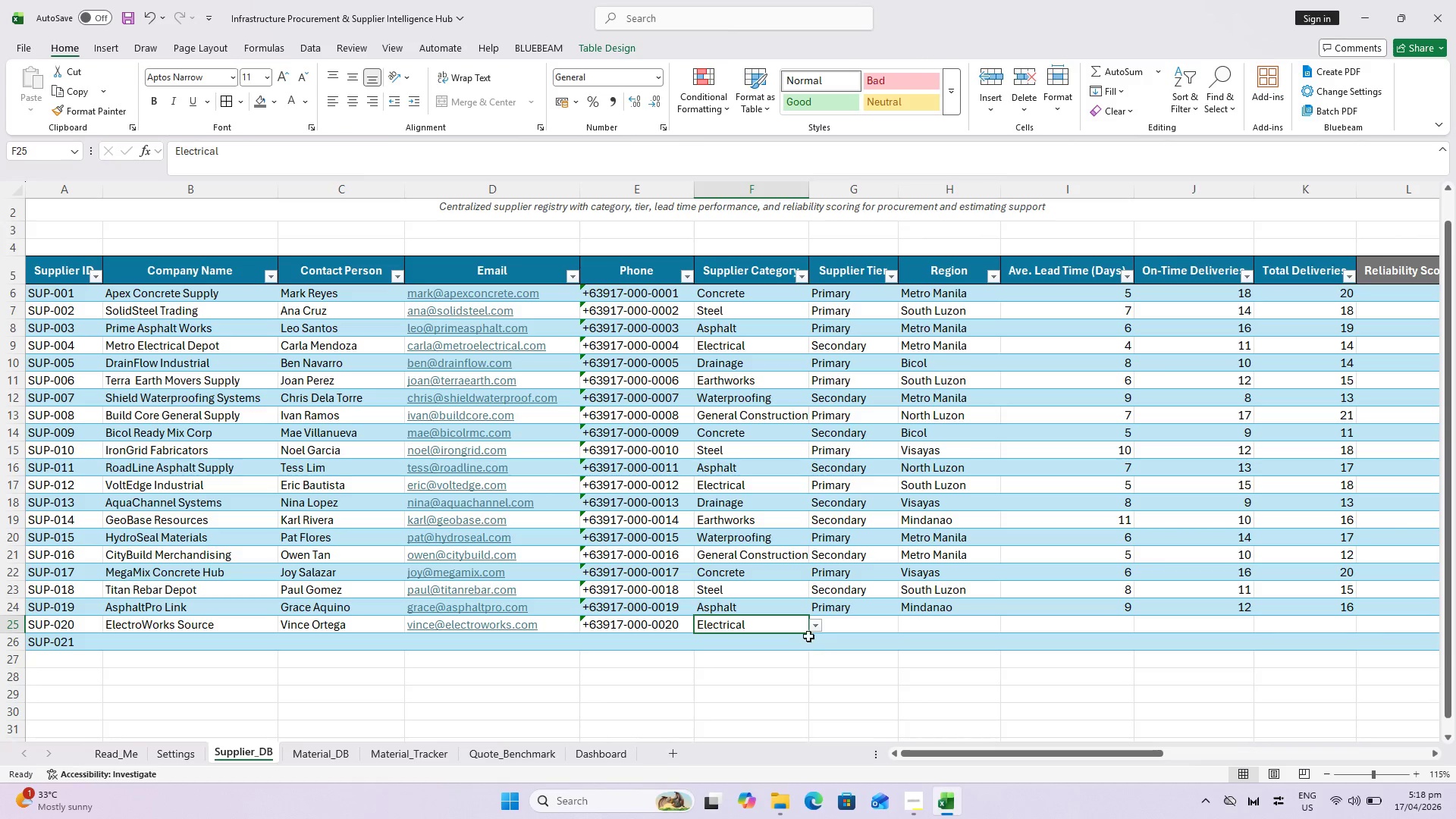 
left_click([814, 629])
 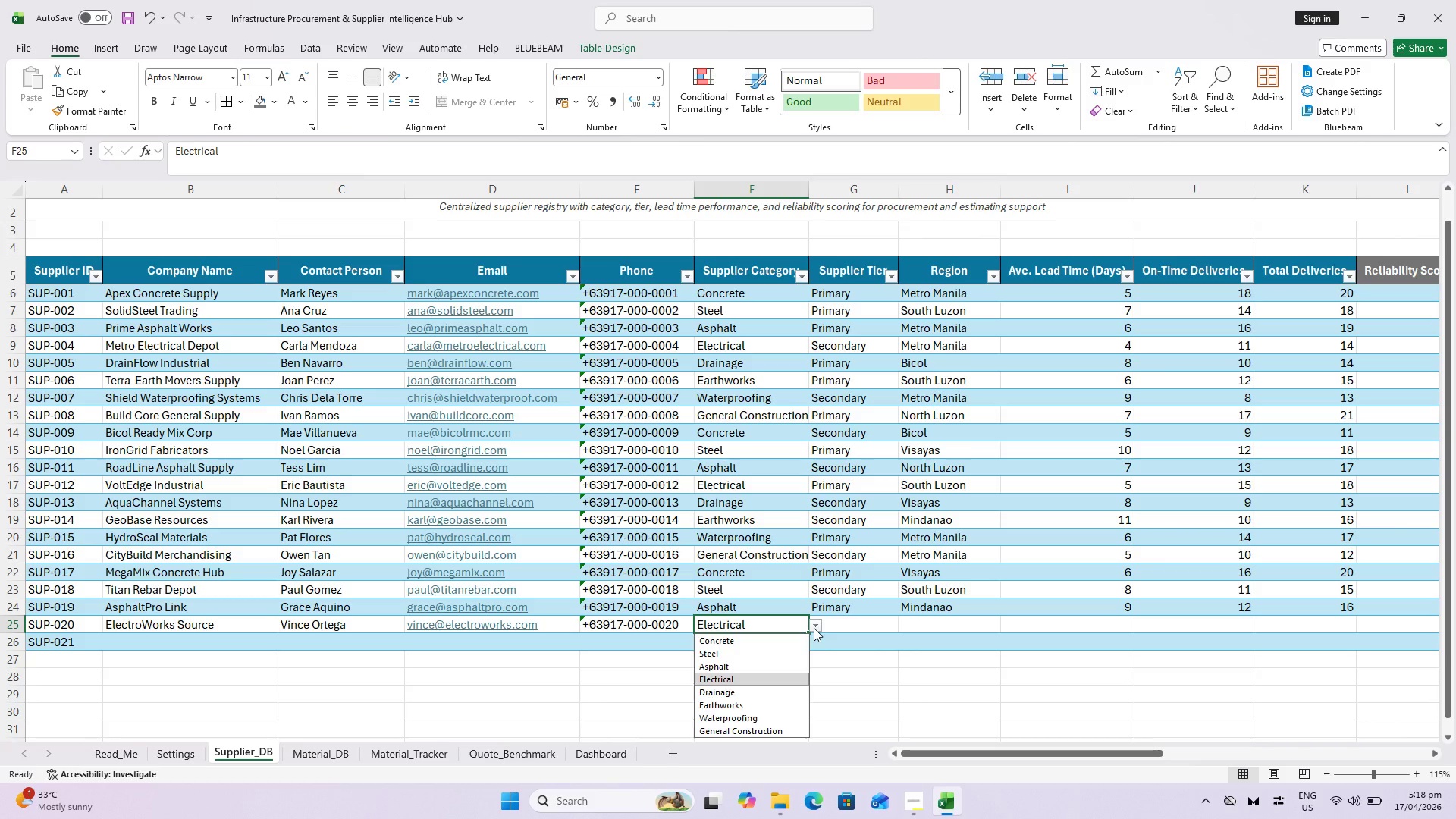 
left_click([814, 628])
 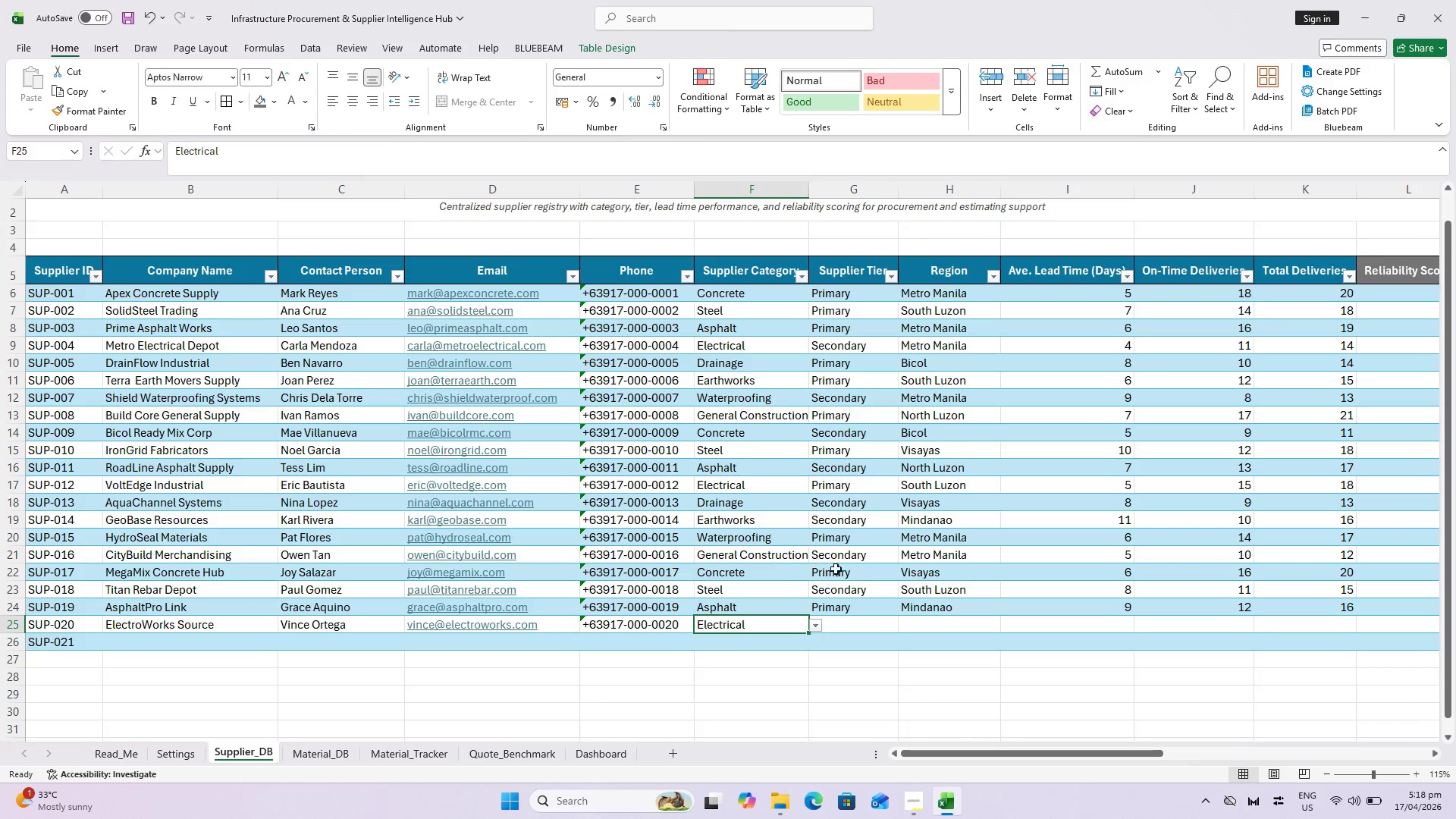 
left_click([855, 620])
 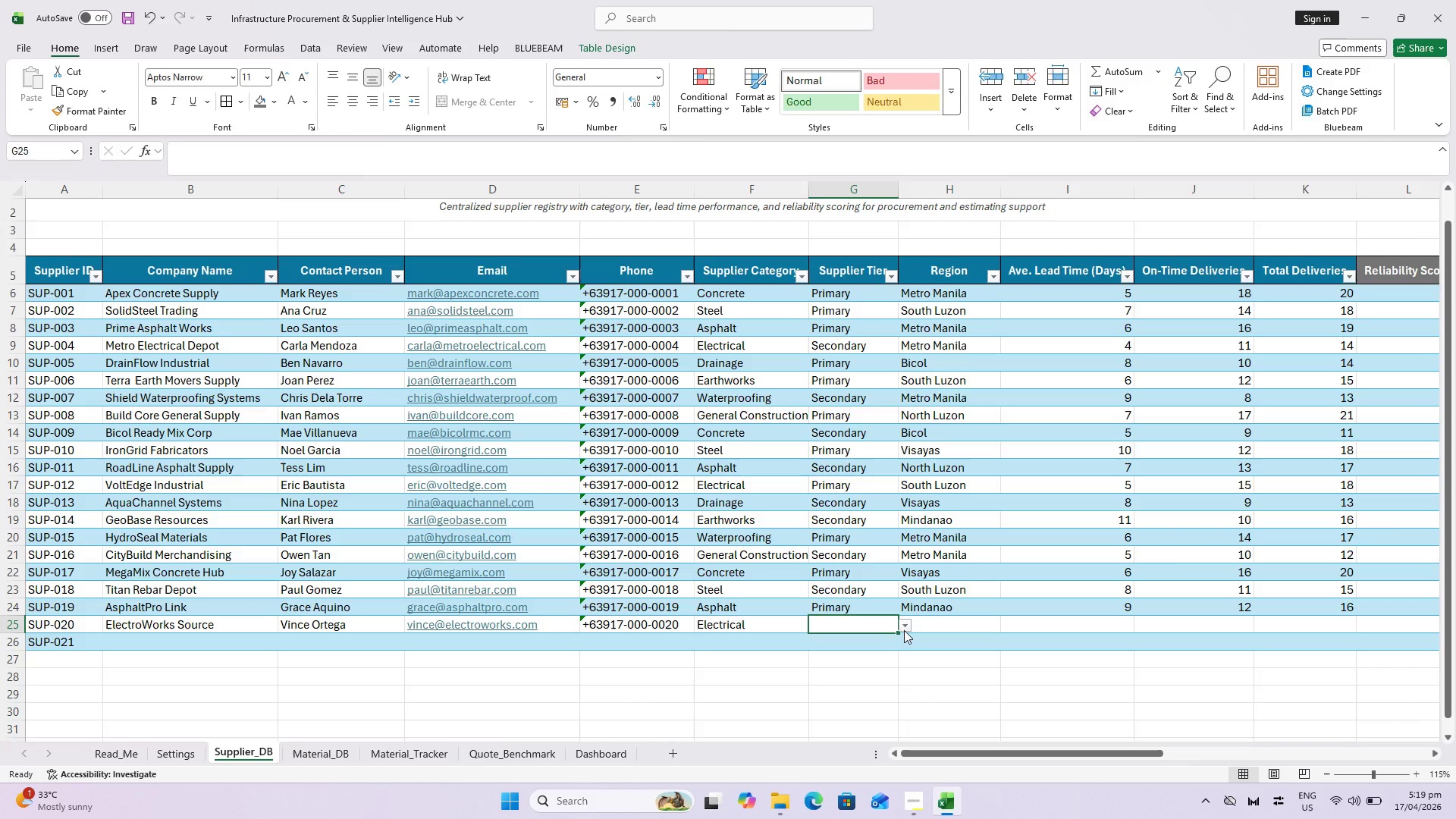 
left_click([904, 629])
 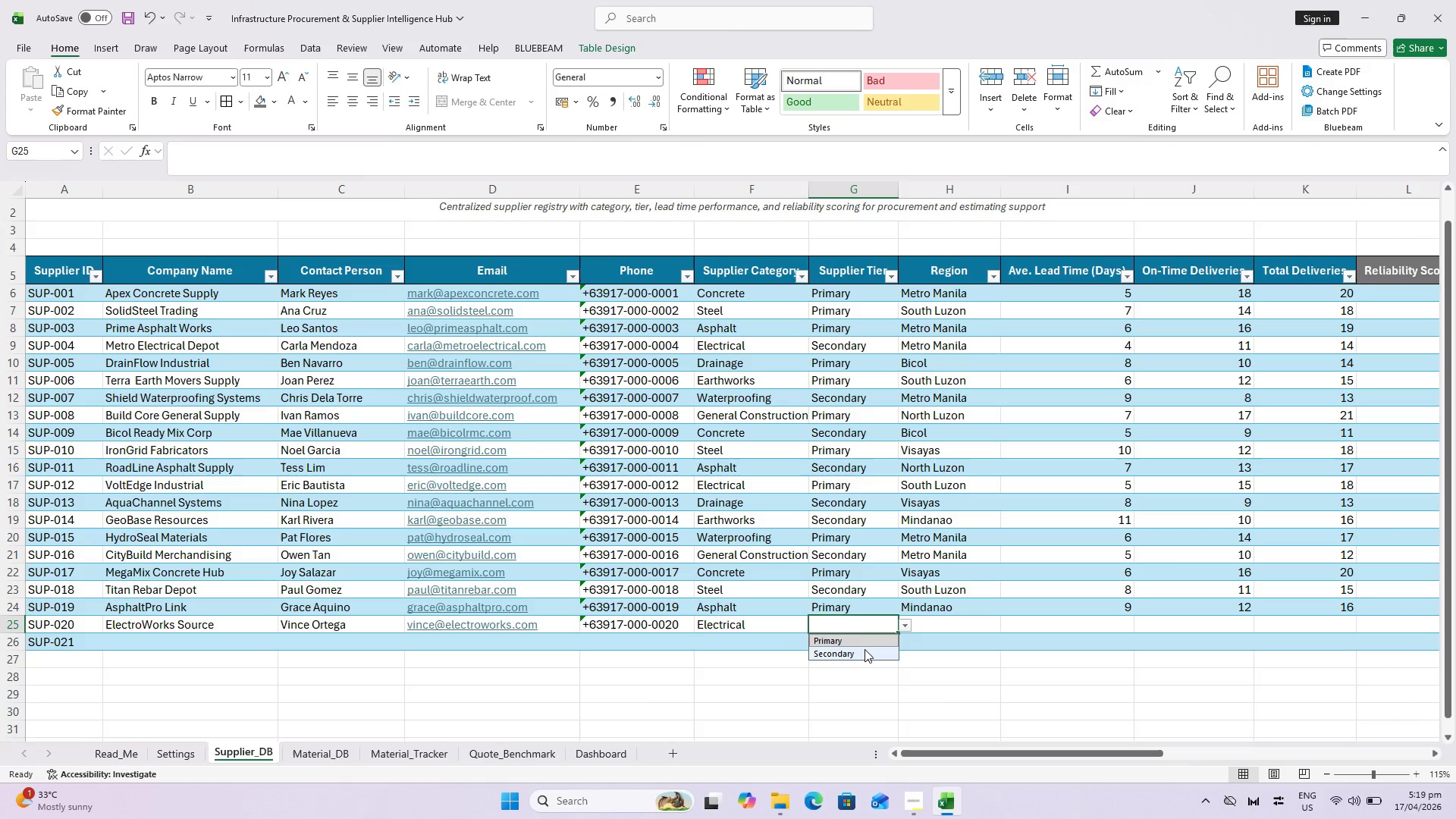 
left_click([864, 654])
 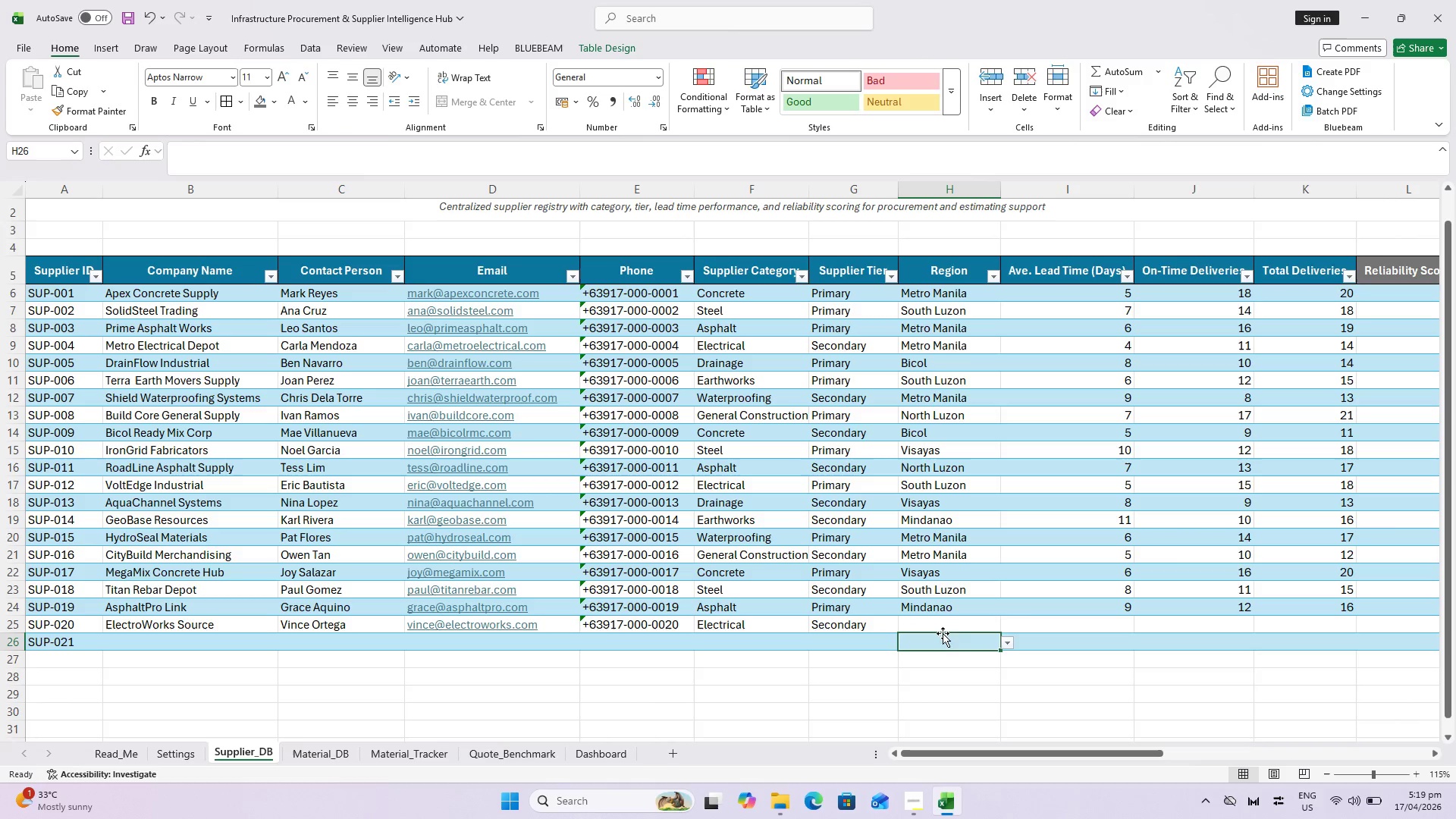 
mouse_move([981, 639])
 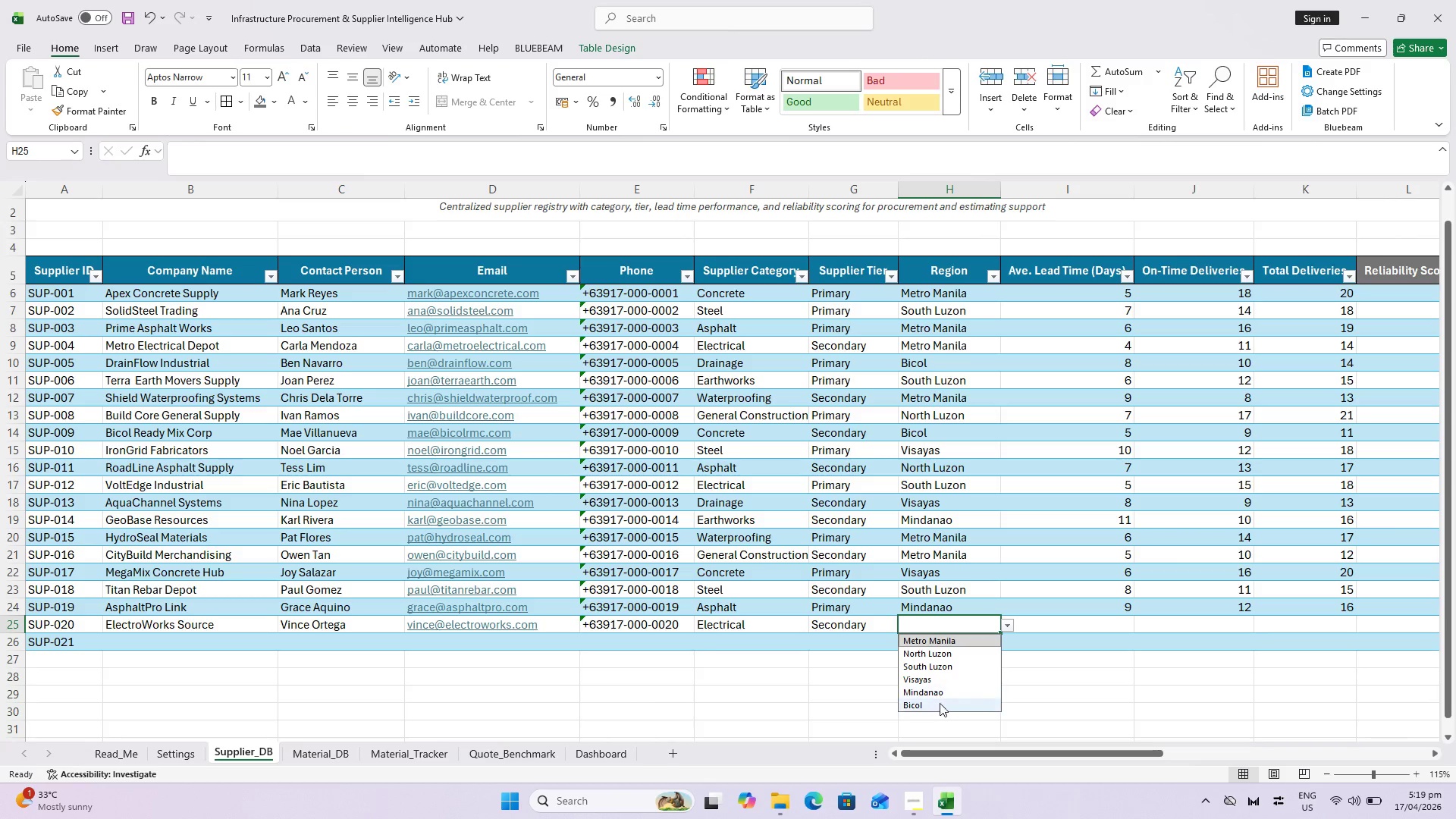 
left_click([940, 703])
 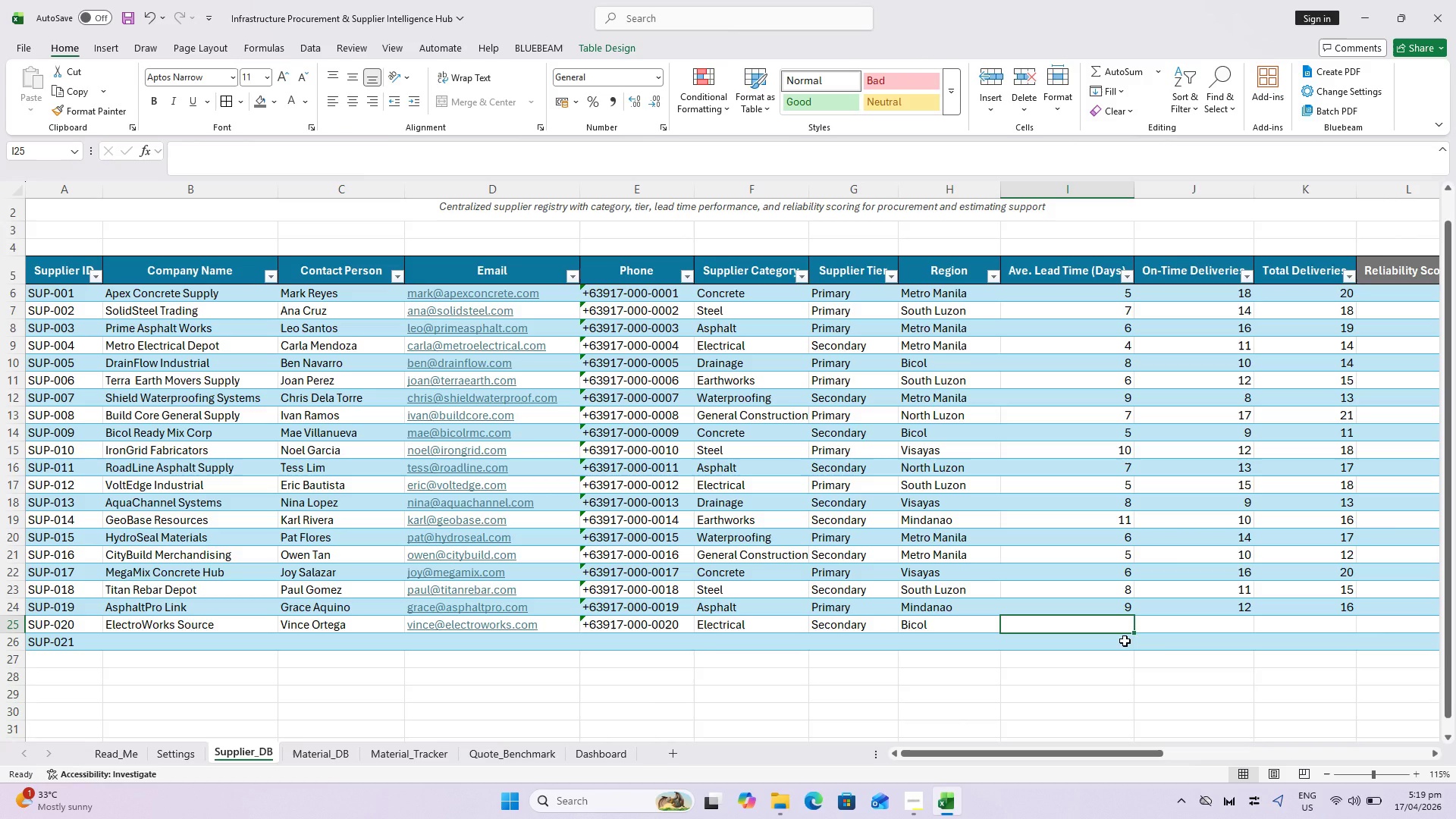 
key(6)
 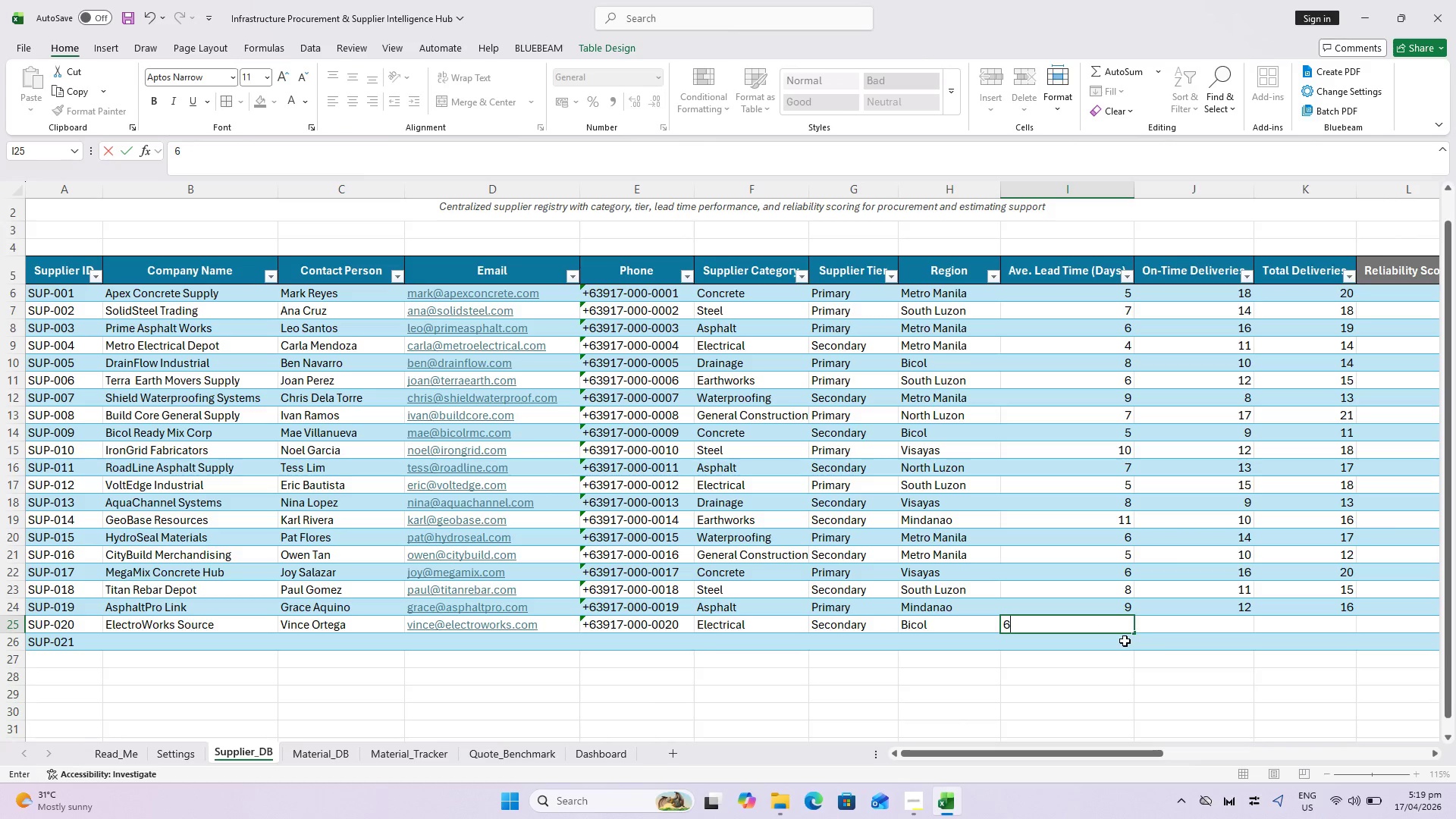 
key(ArrowRight)
 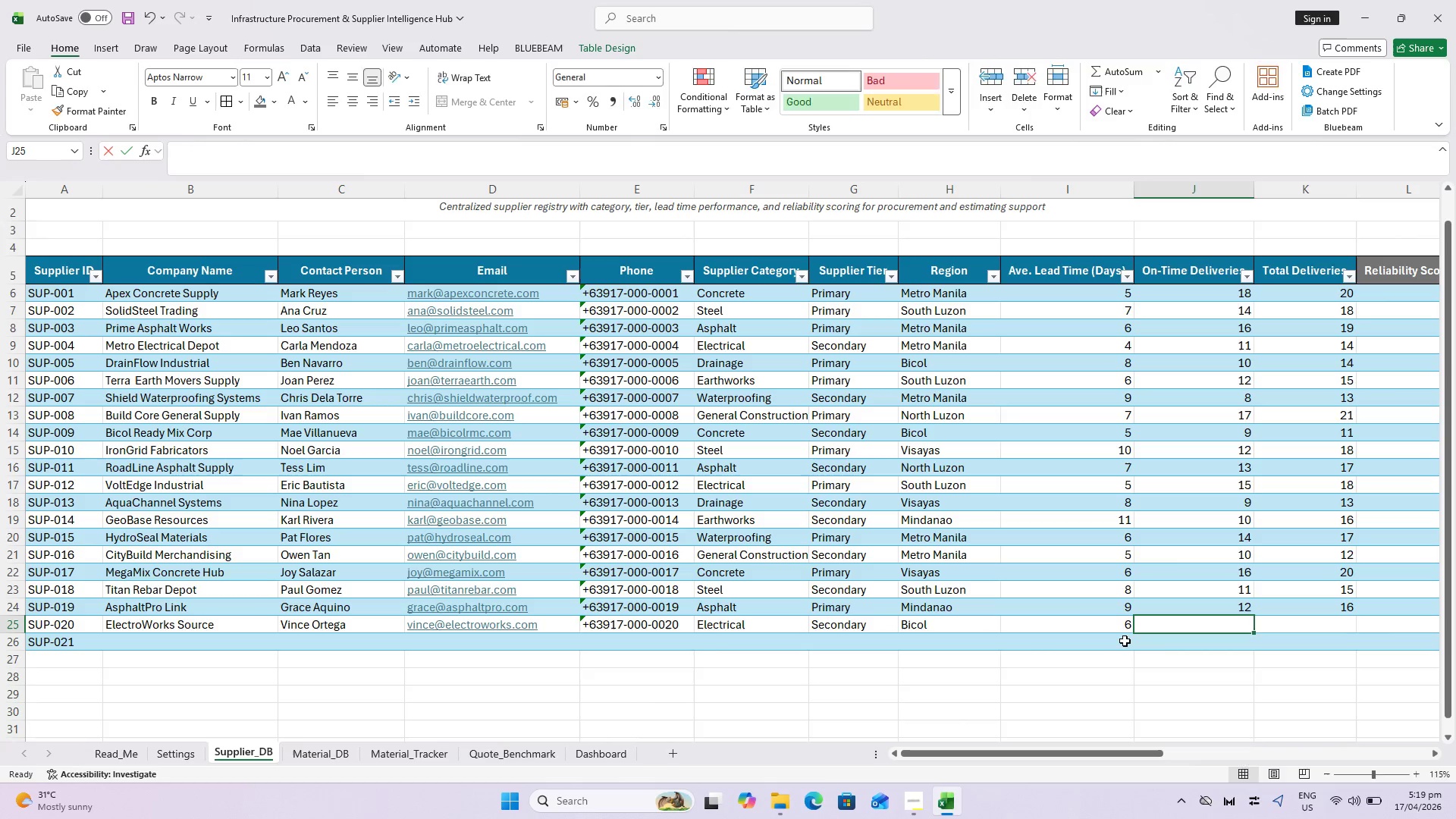 
key(9)
 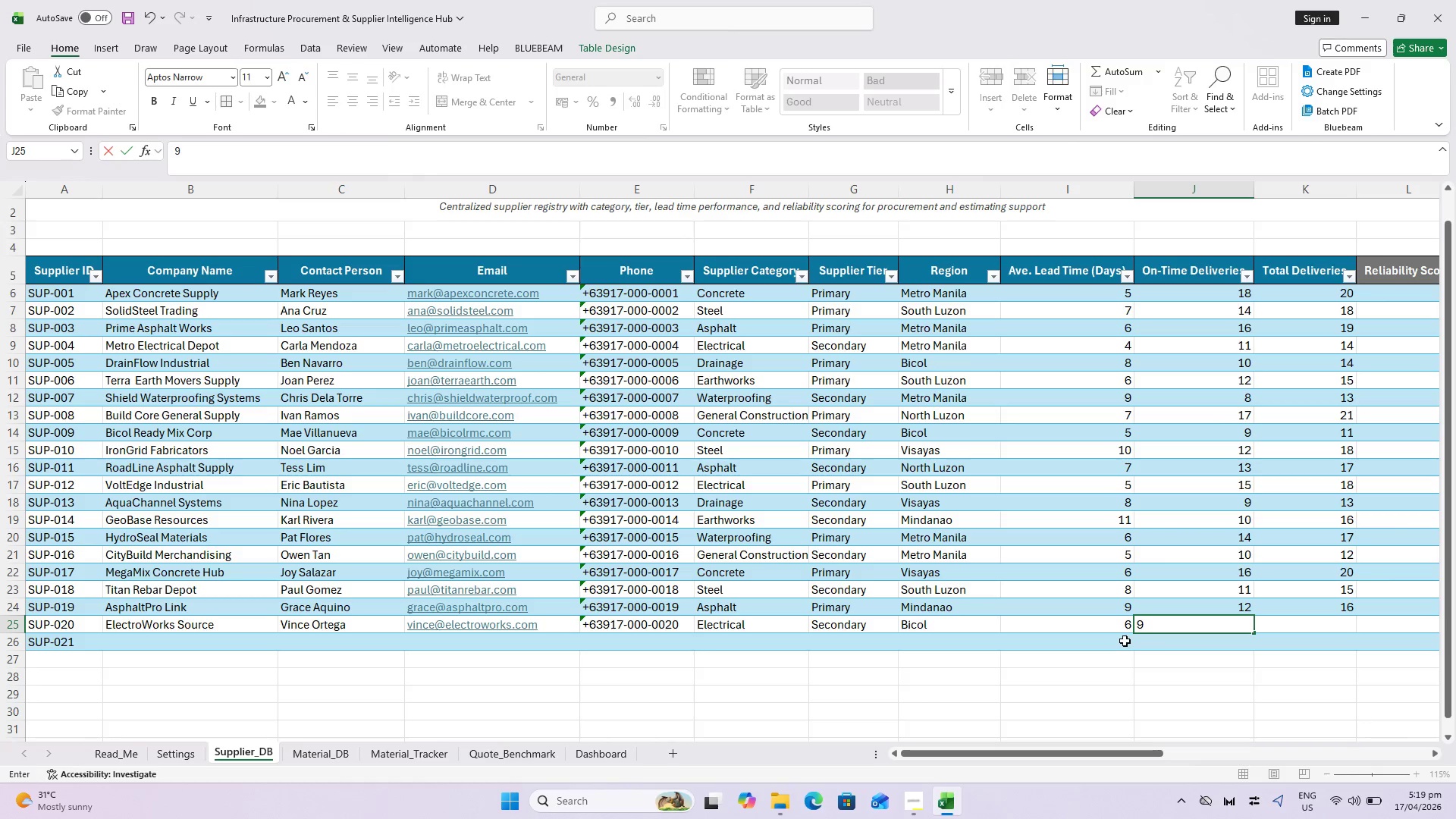 
key(ArrowRight)
 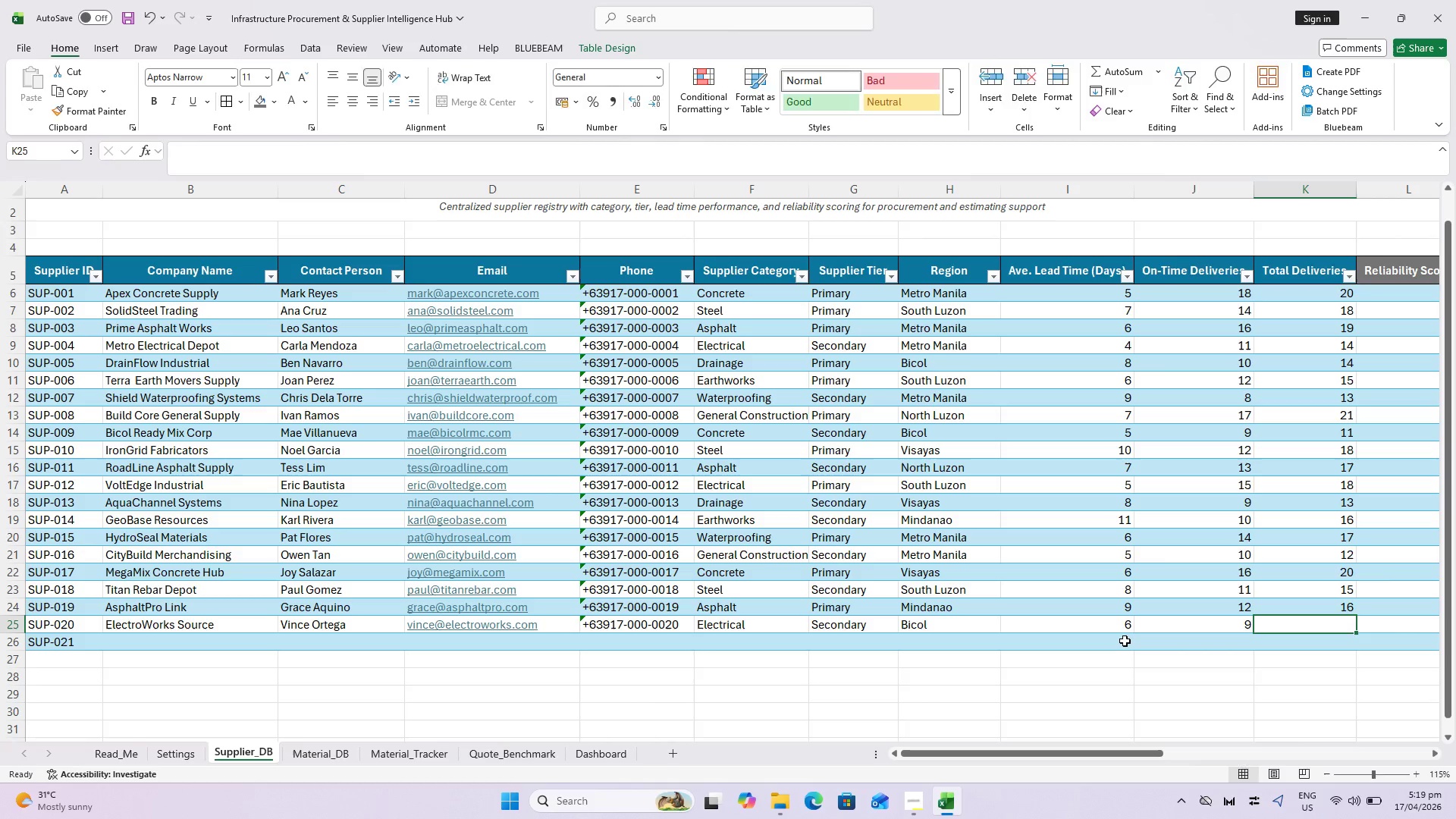 
type(12)
 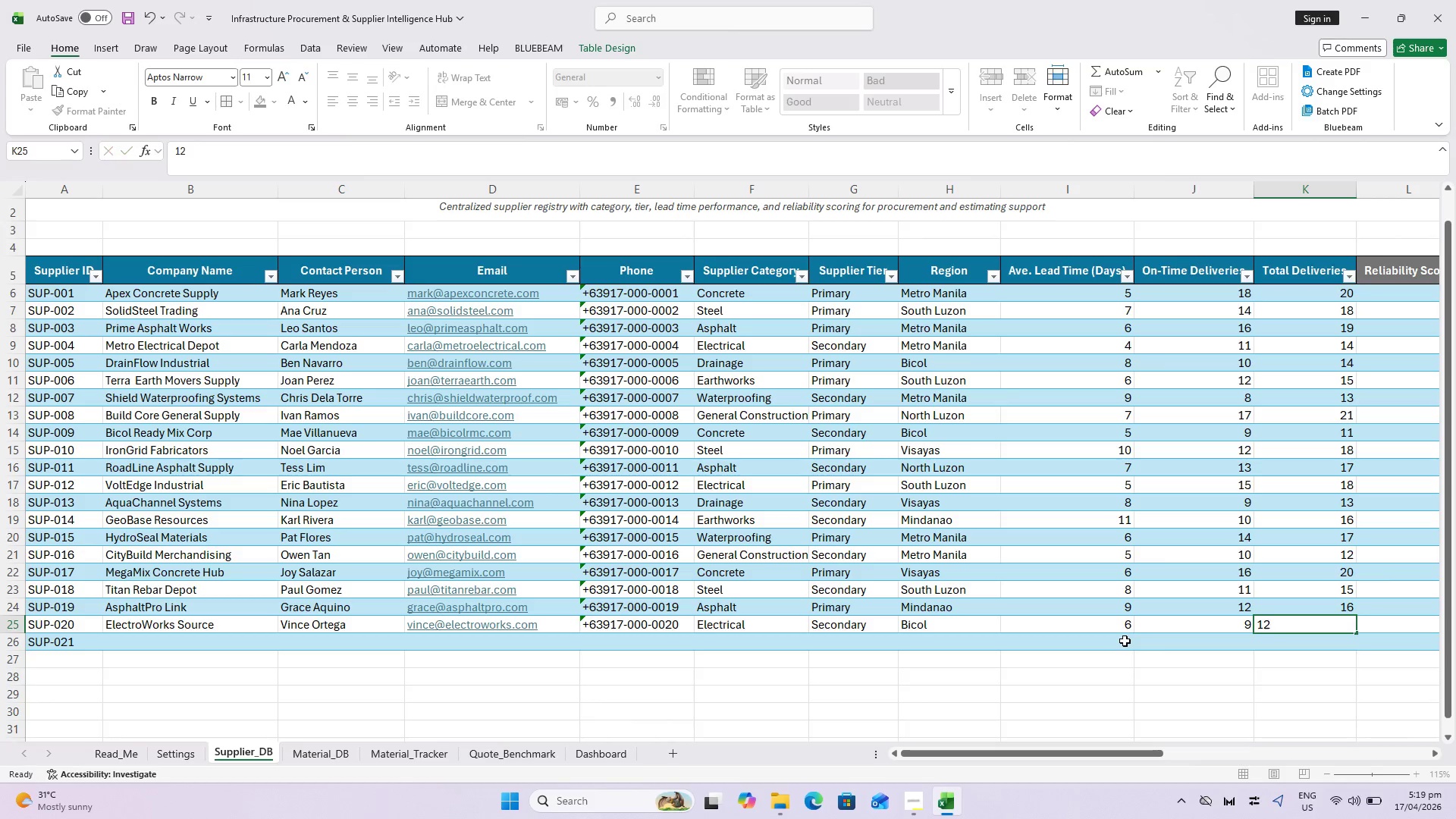 
key(Enter)
 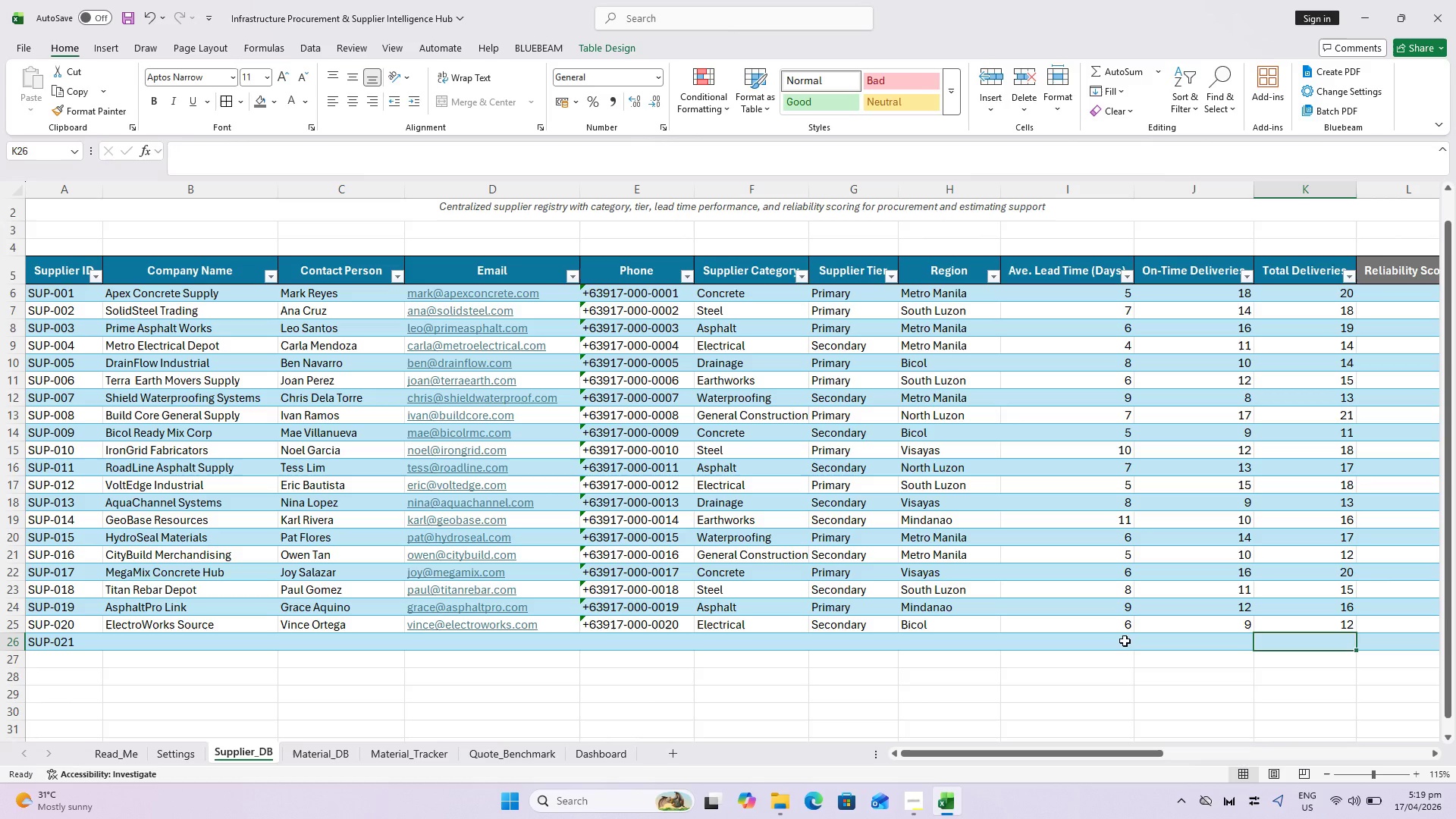 
key(Control+S)
 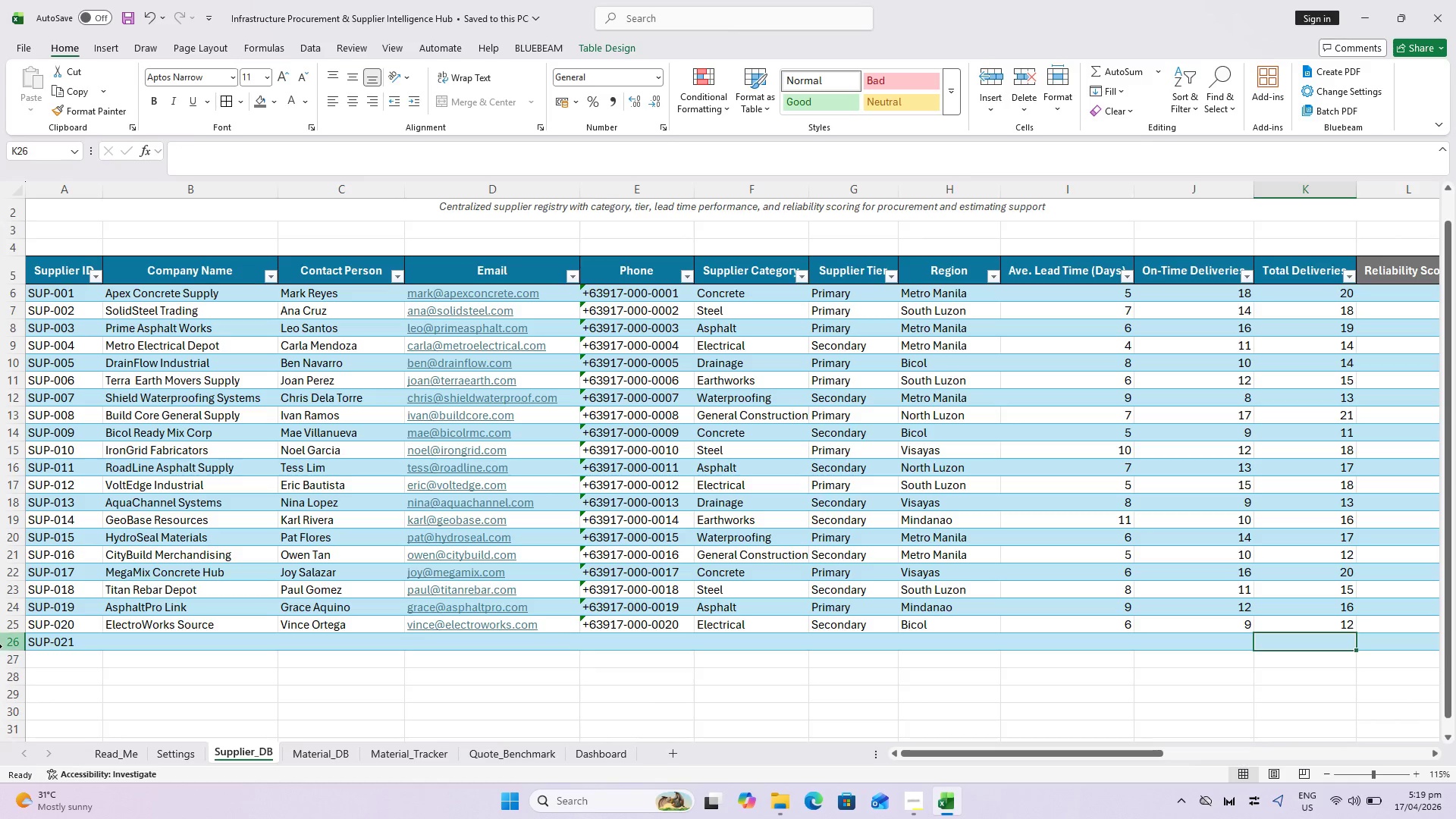 
key(Control+Minus)
 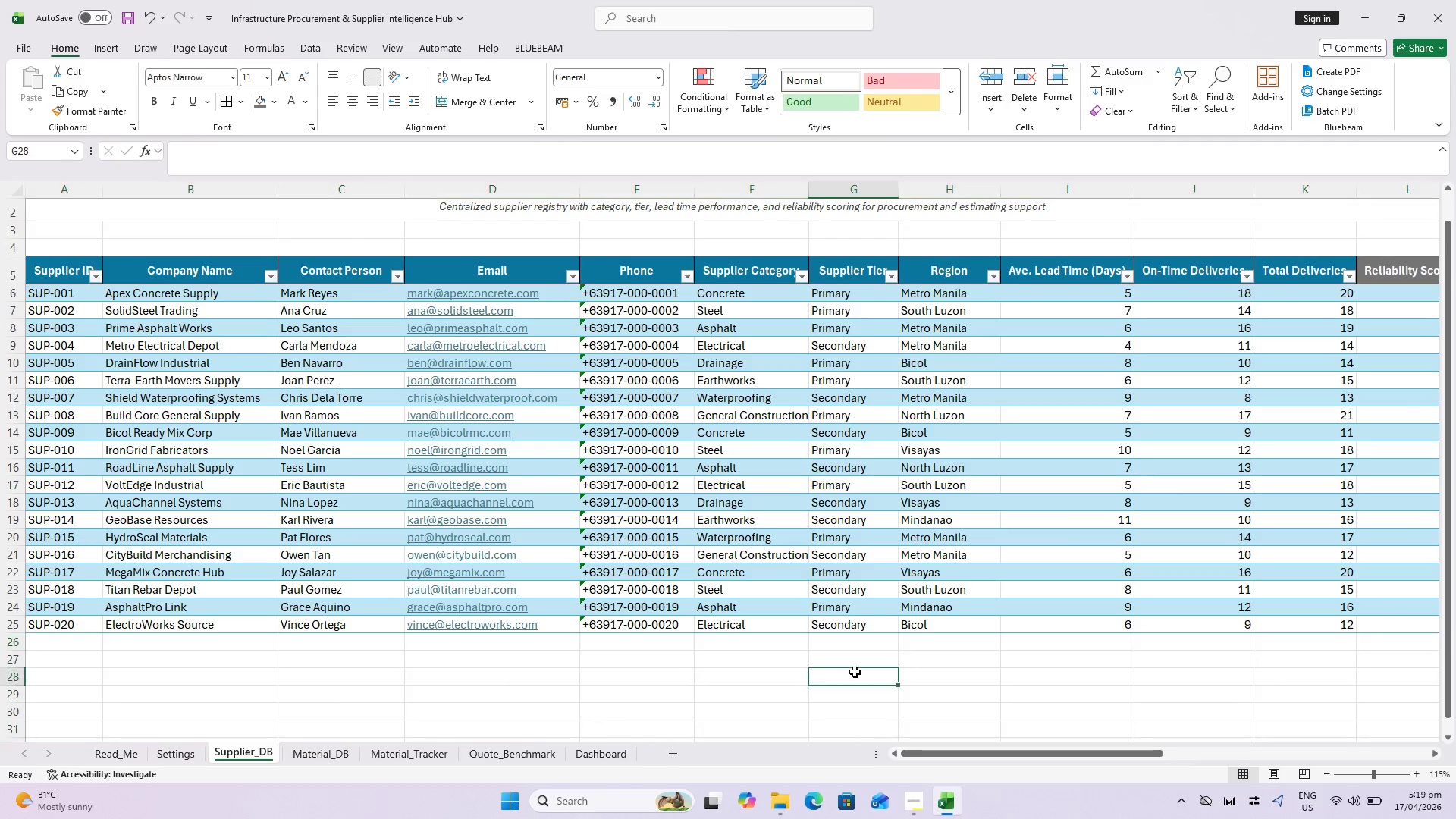 
left_click_drag(start_coordinate=[984, 750], to_coordinate=[844, 768])
 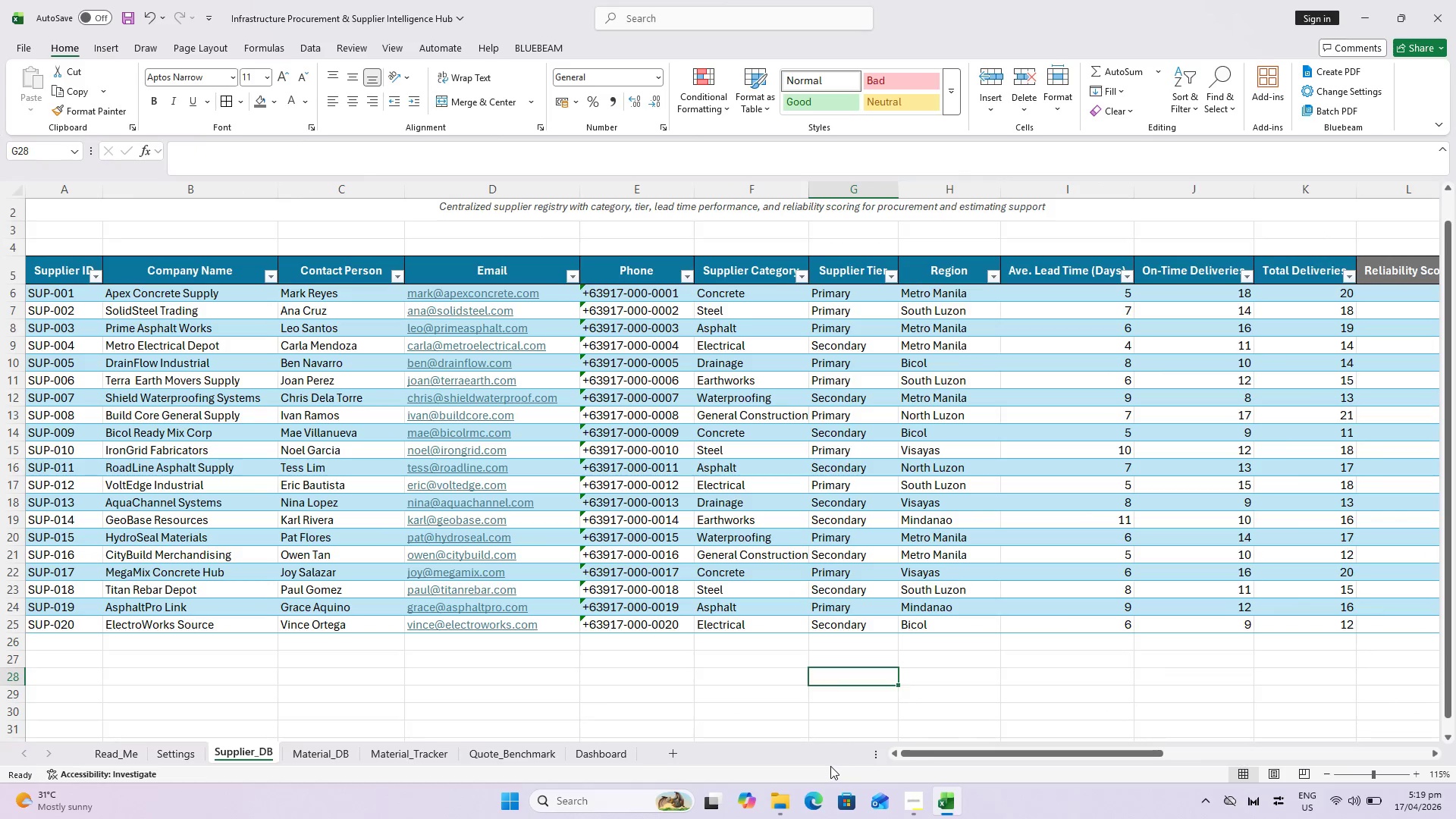 
key(Control+S)
 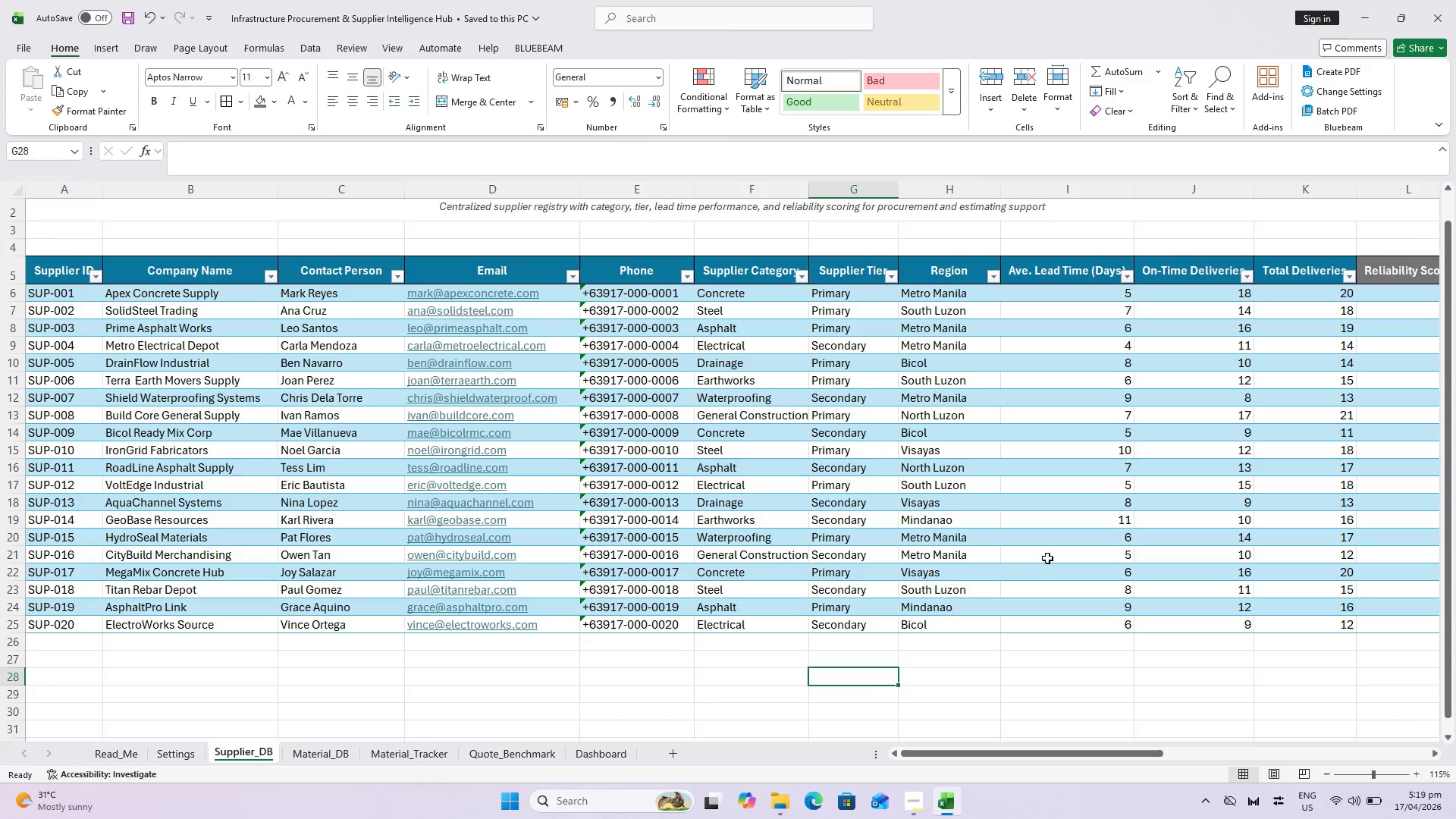 
left_click_drag(start_coordinate=[966, 755], to_coordinate=[1079, 750])
 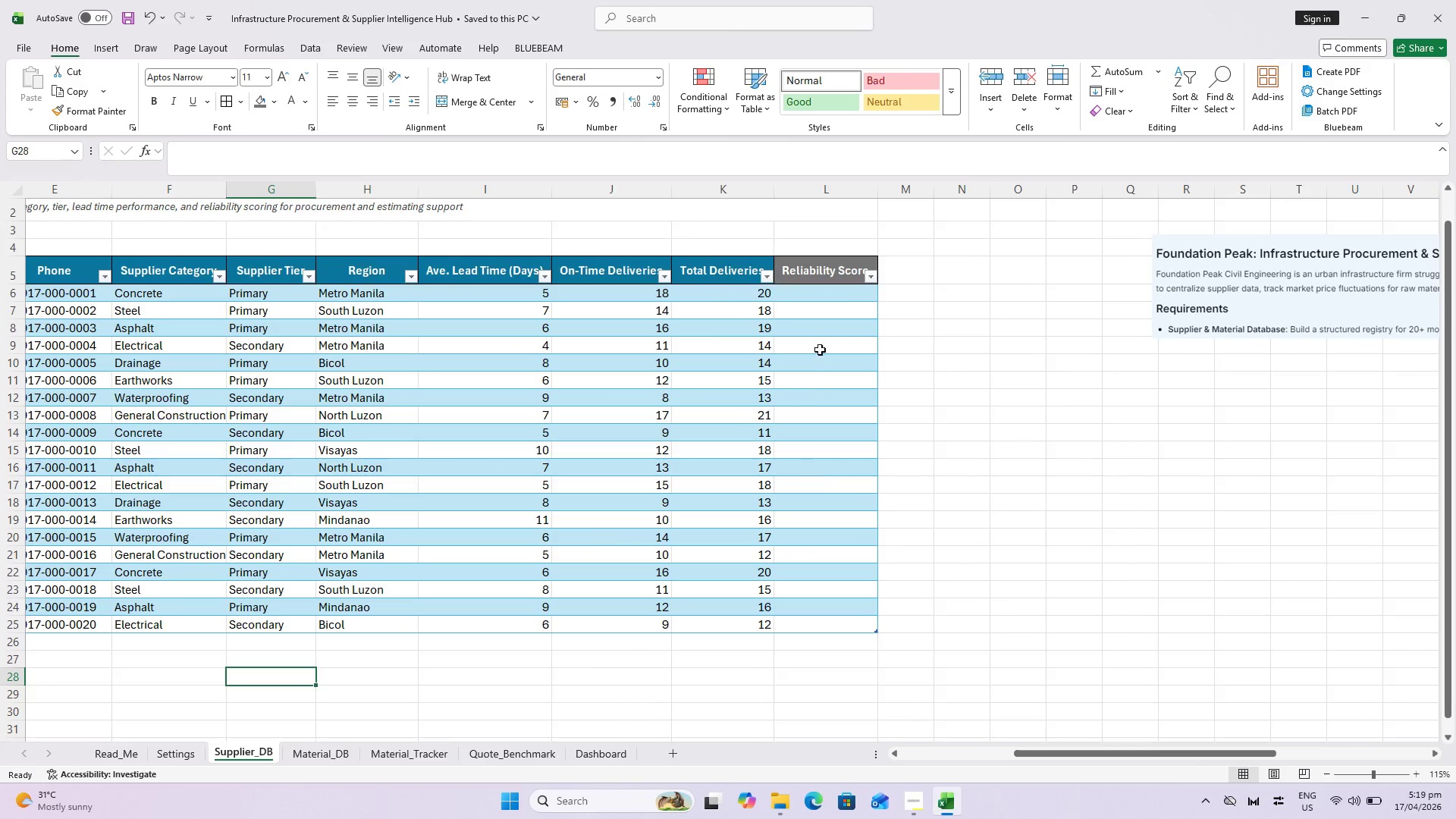 
hold_key(key=ControlLeft, duration=0.67)
scroll: coordinate [815, 312], scroll_direction: up, amount: 1.0
 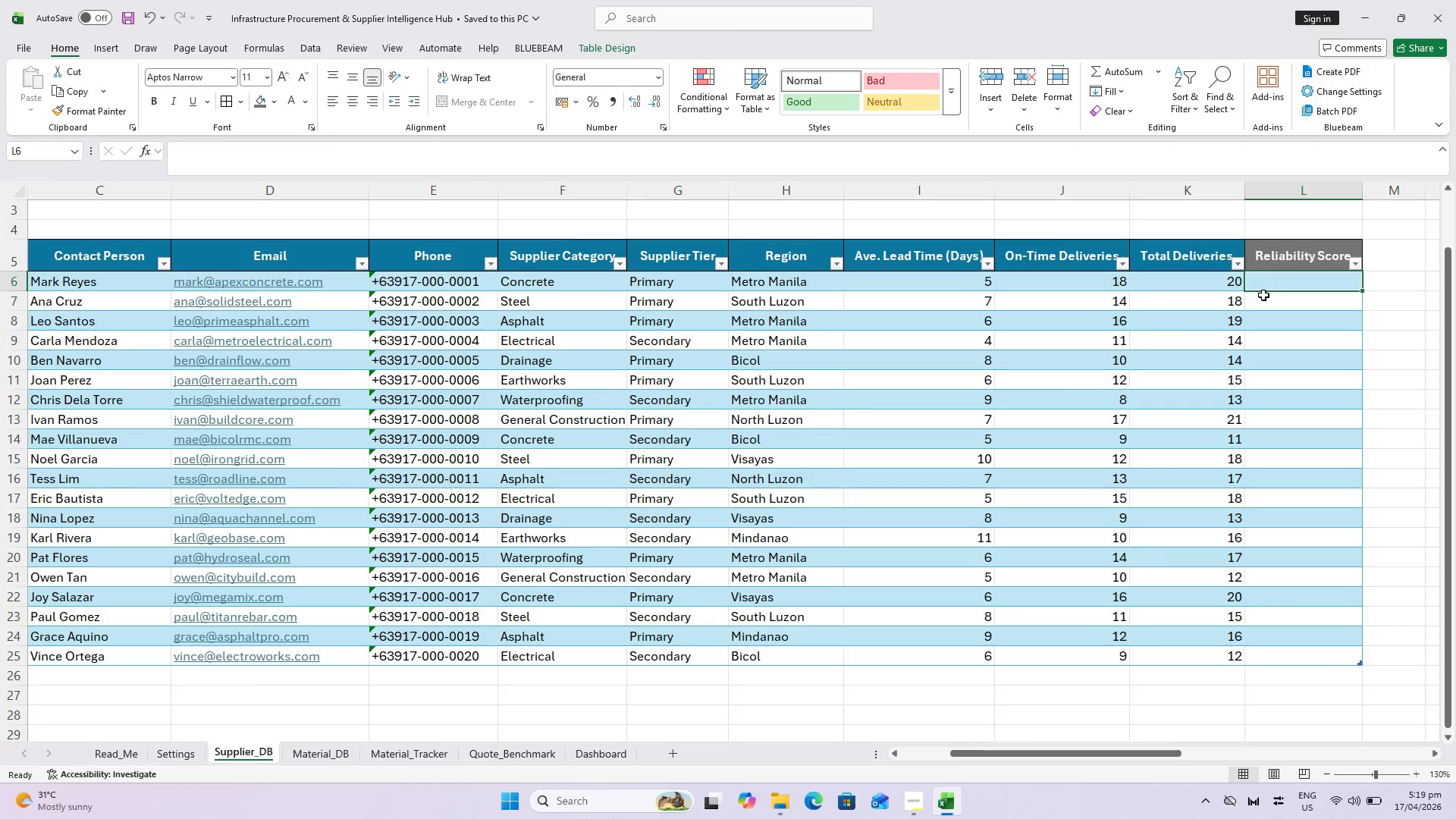 
type(=IF()
 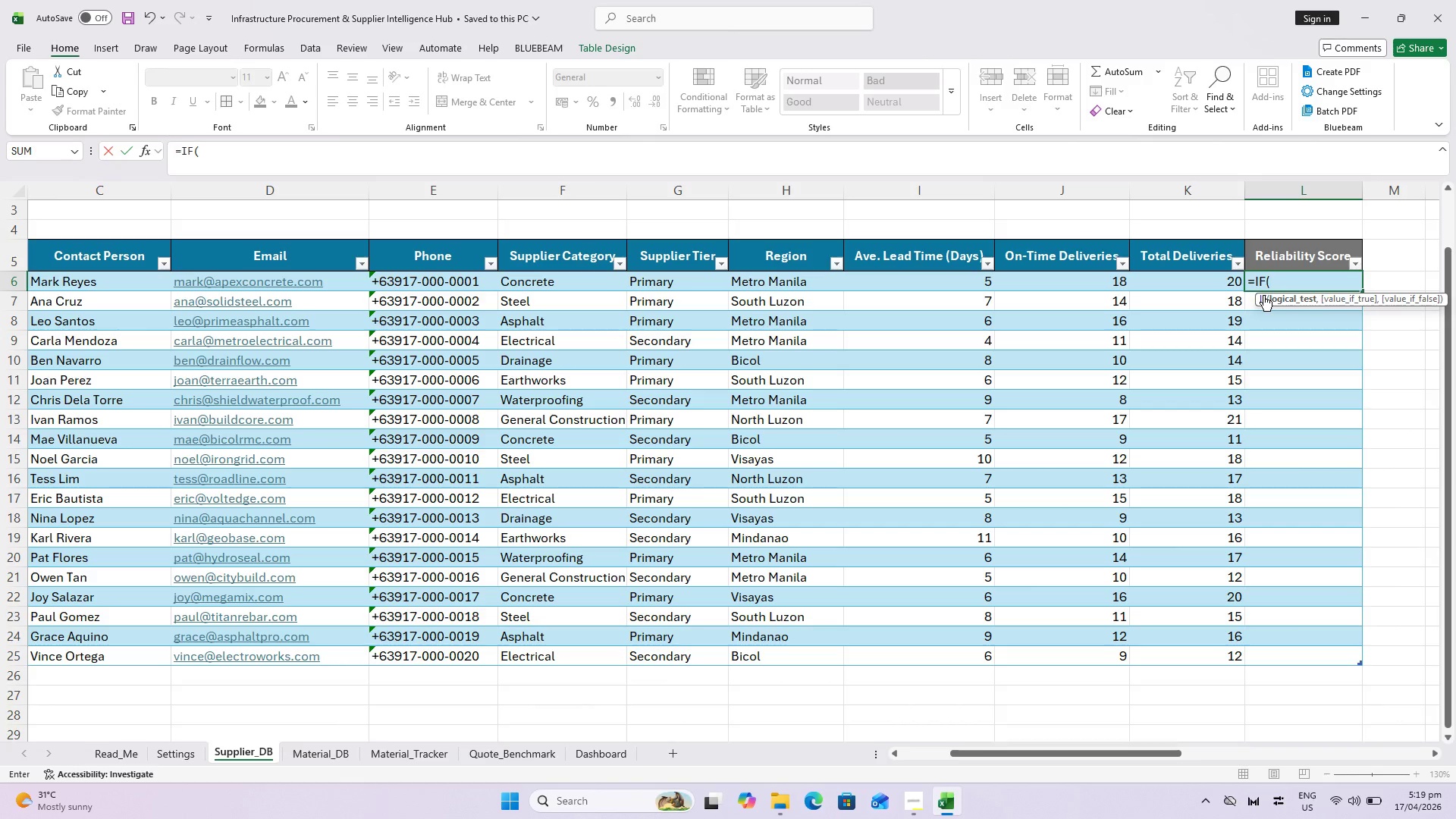 
wait(6.84)
 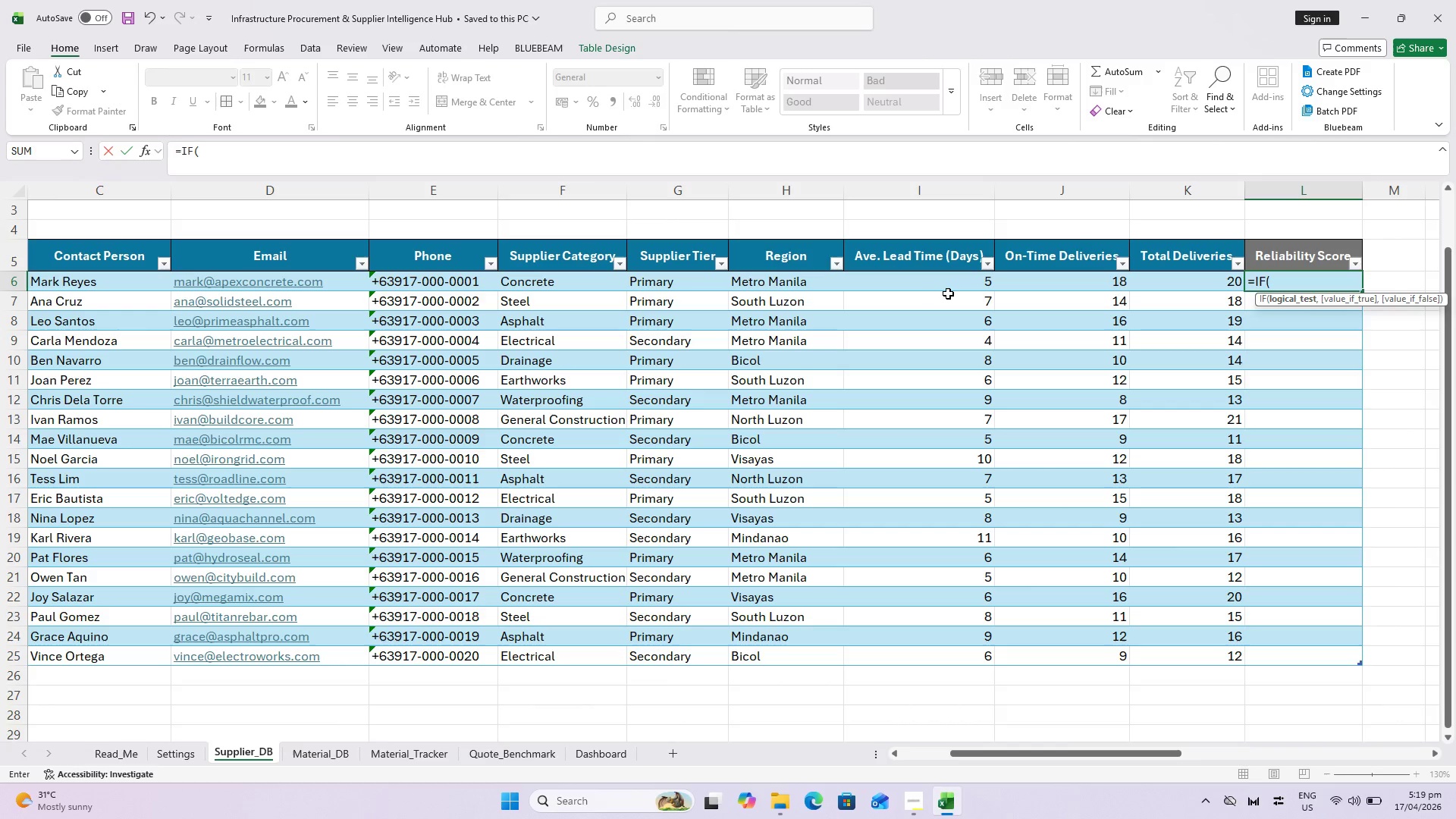 
type(="","",ROUND()
 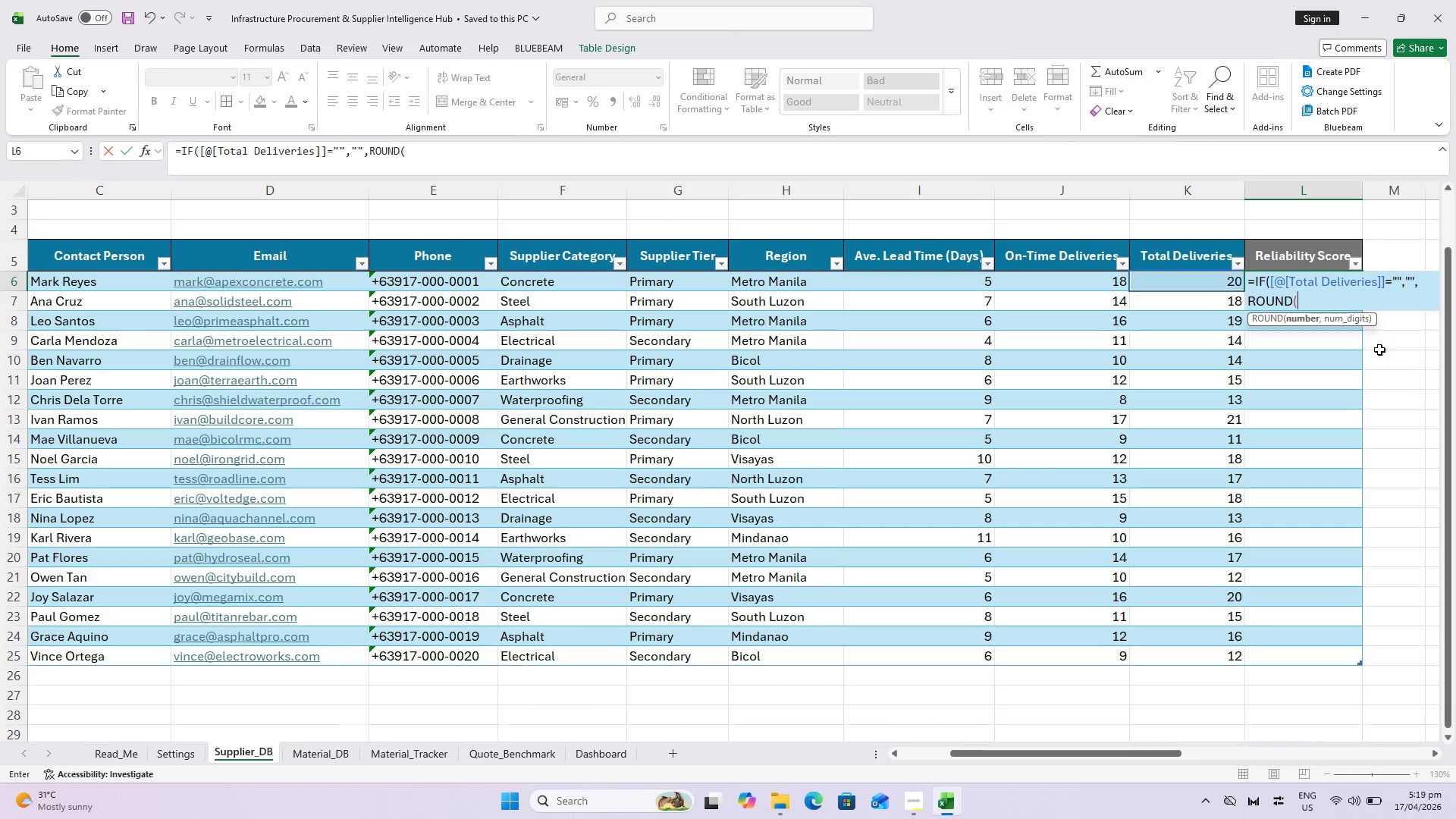 
wait(7.78)
 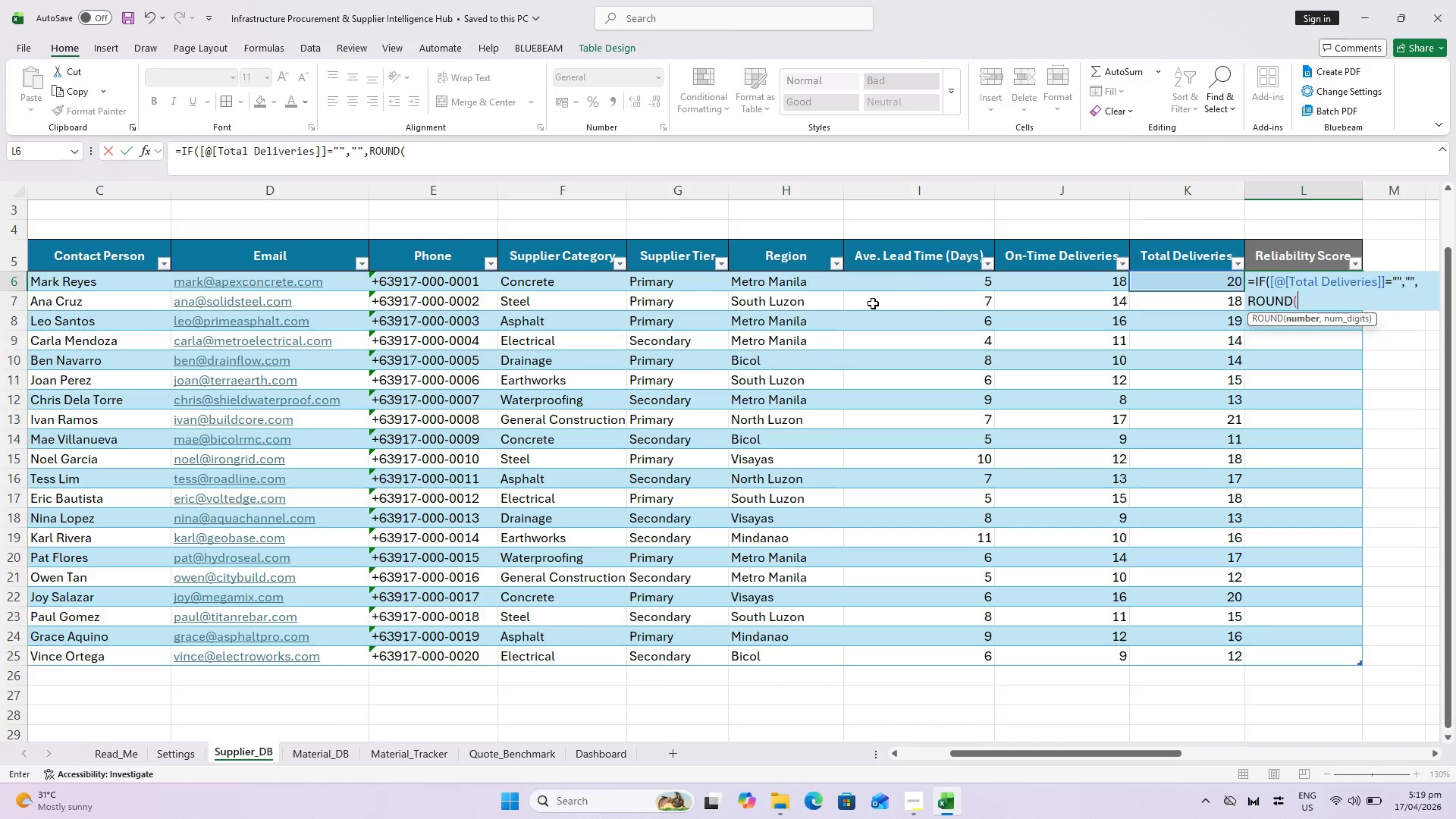 
left_click([613, 152])
 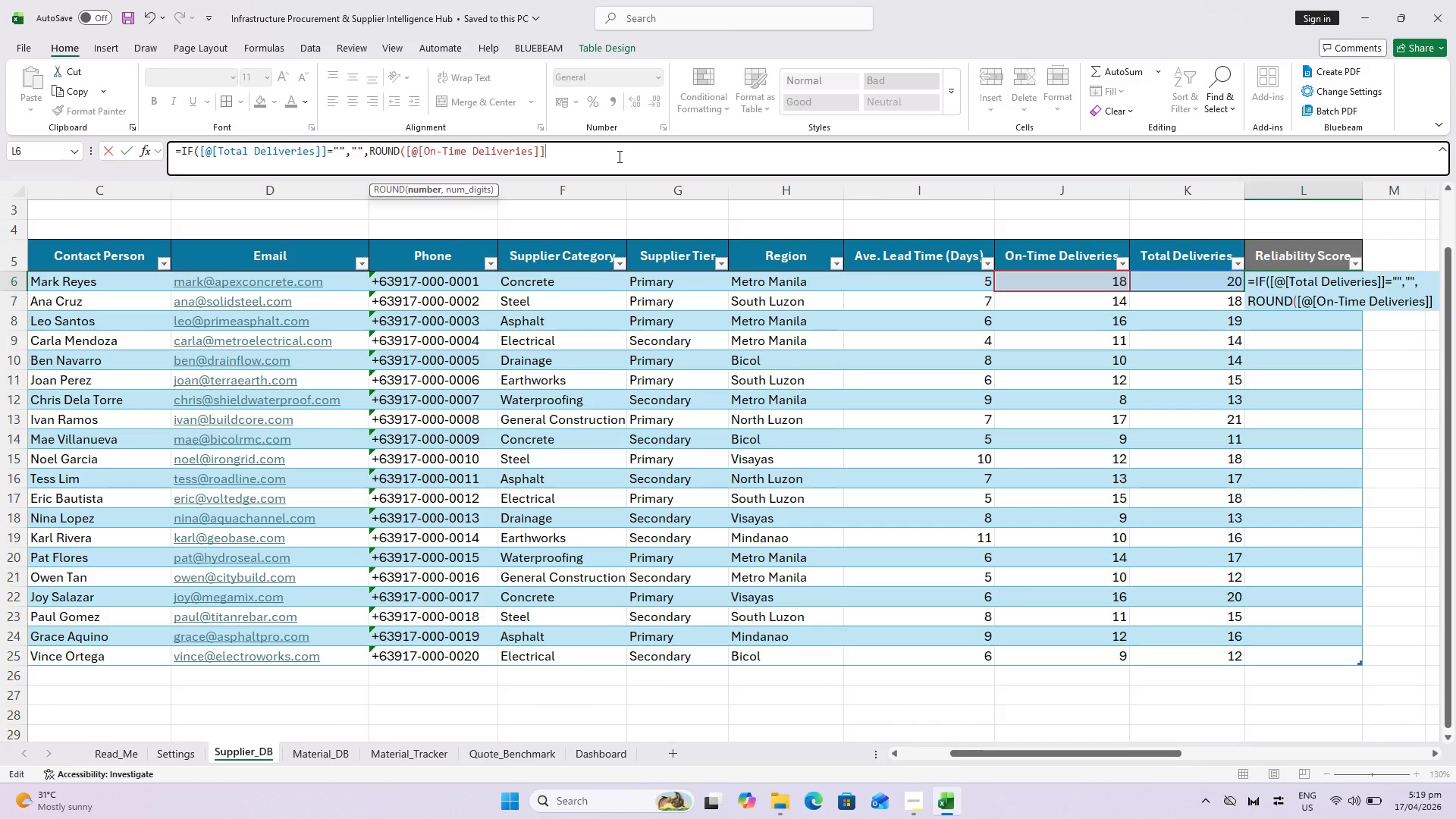 
key(Slash)
 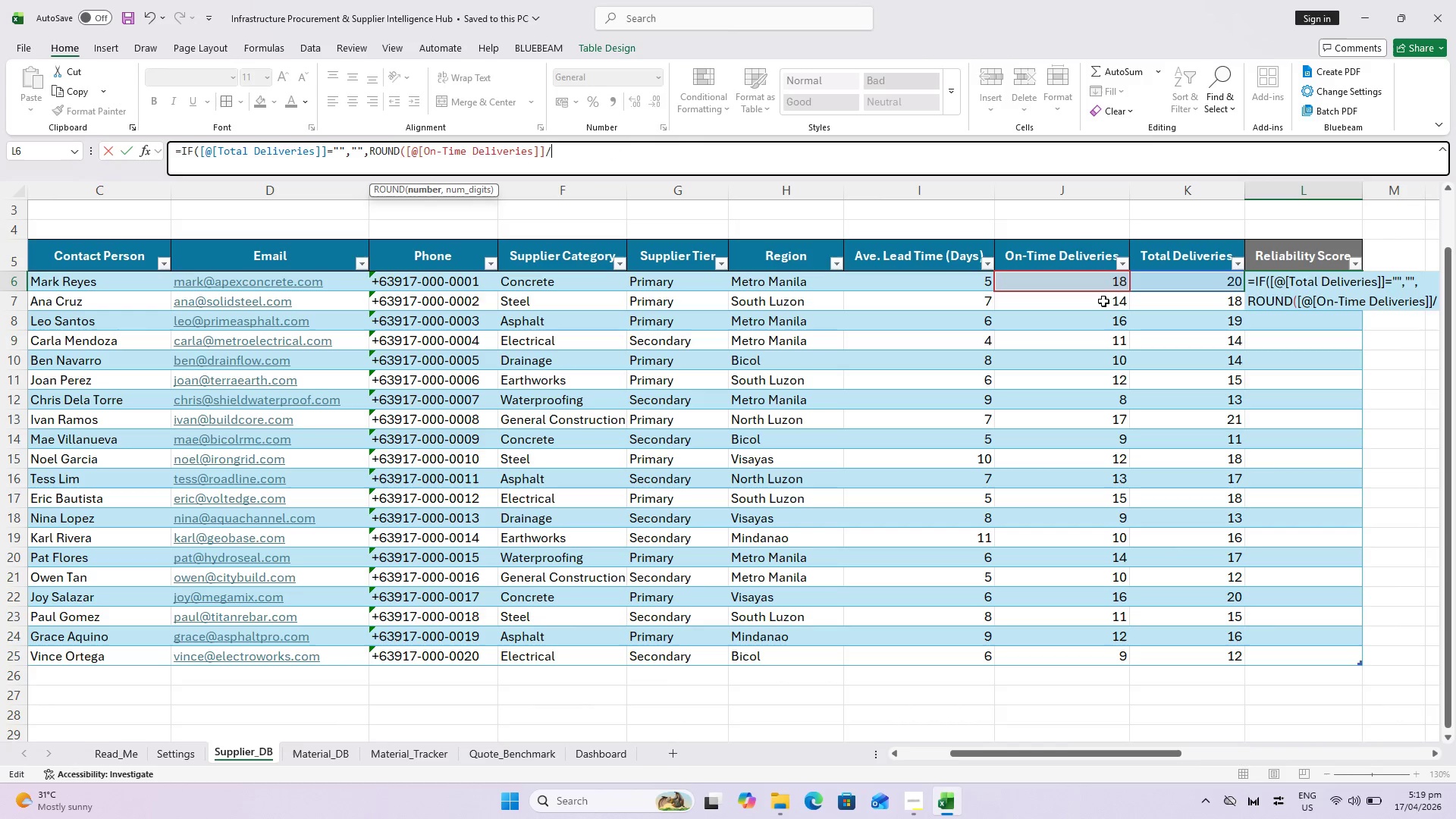 
left_click([1165, 275])
 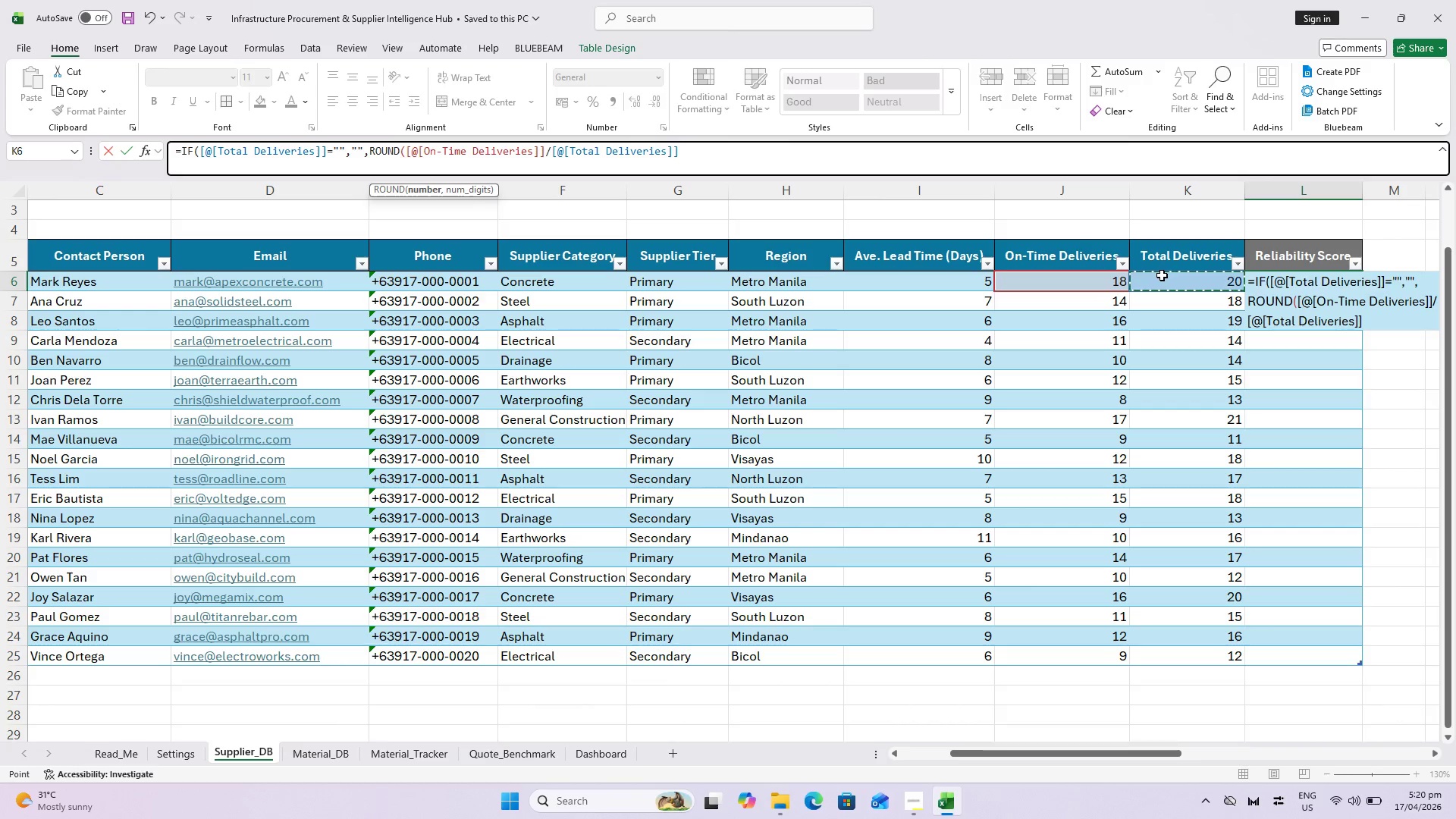 
wait(5.09)
 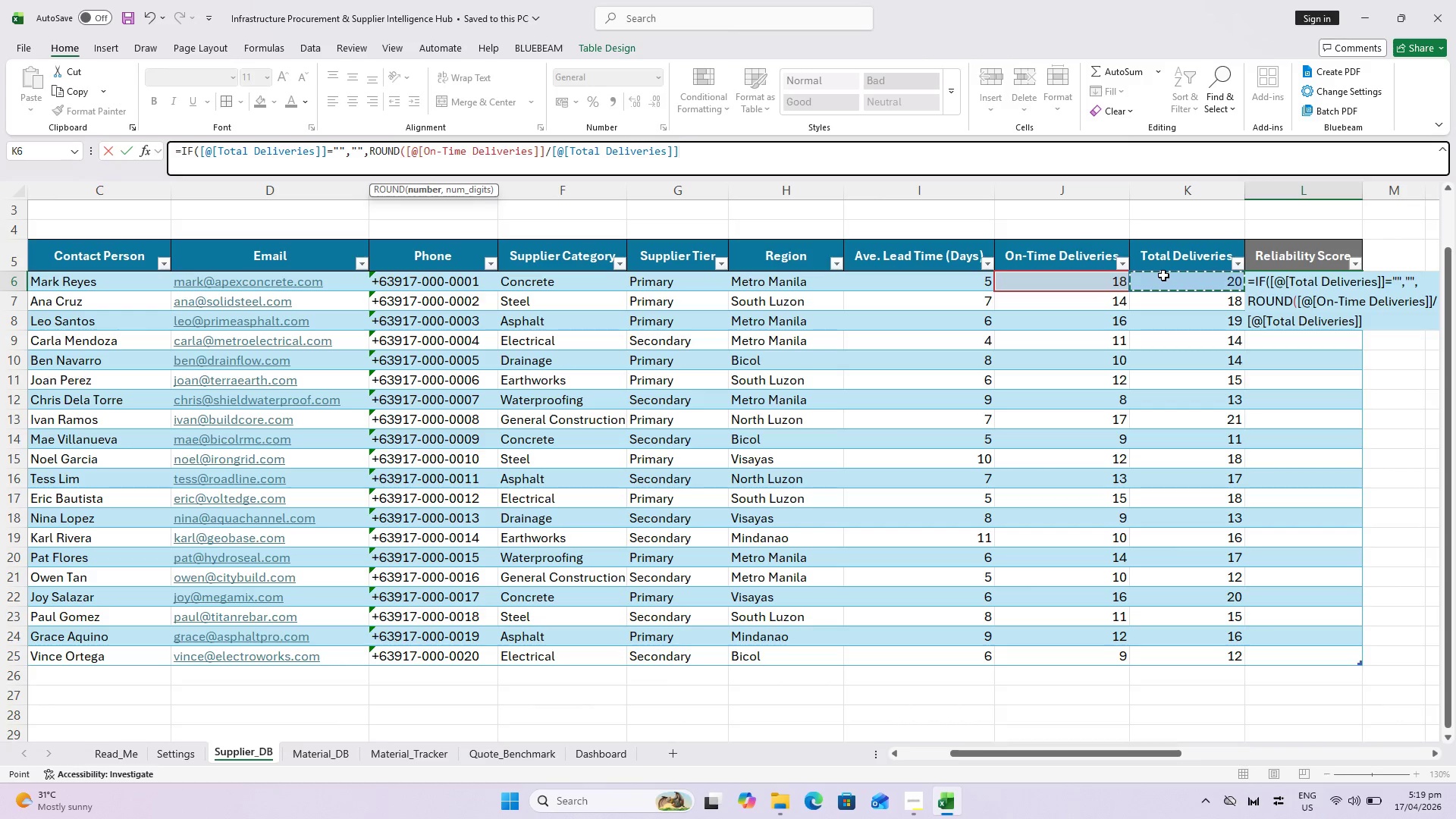 
key(Shift+0)
 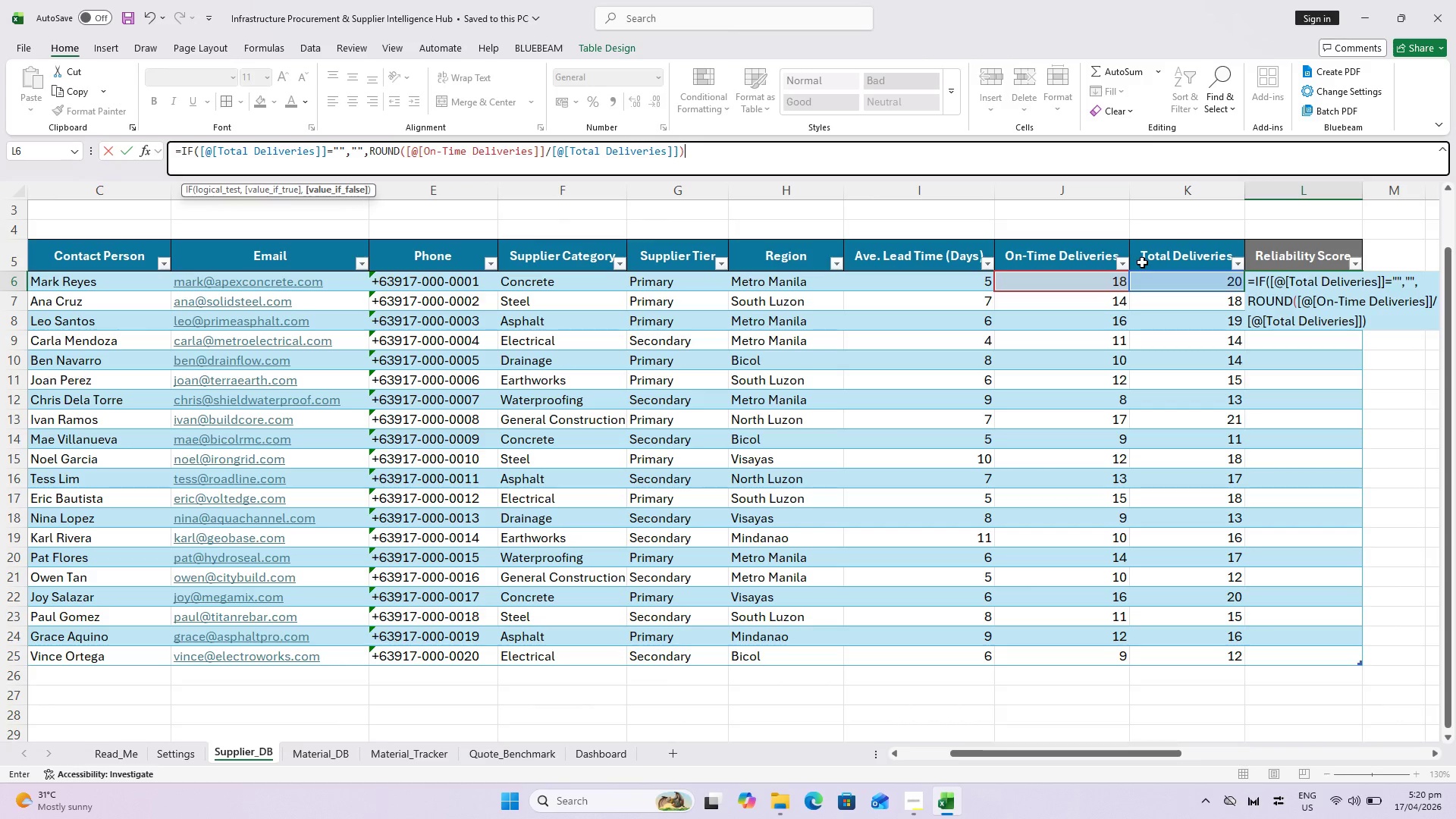 
type(*100,0)))
key(Backspace)
key(Backspace)
type())
 